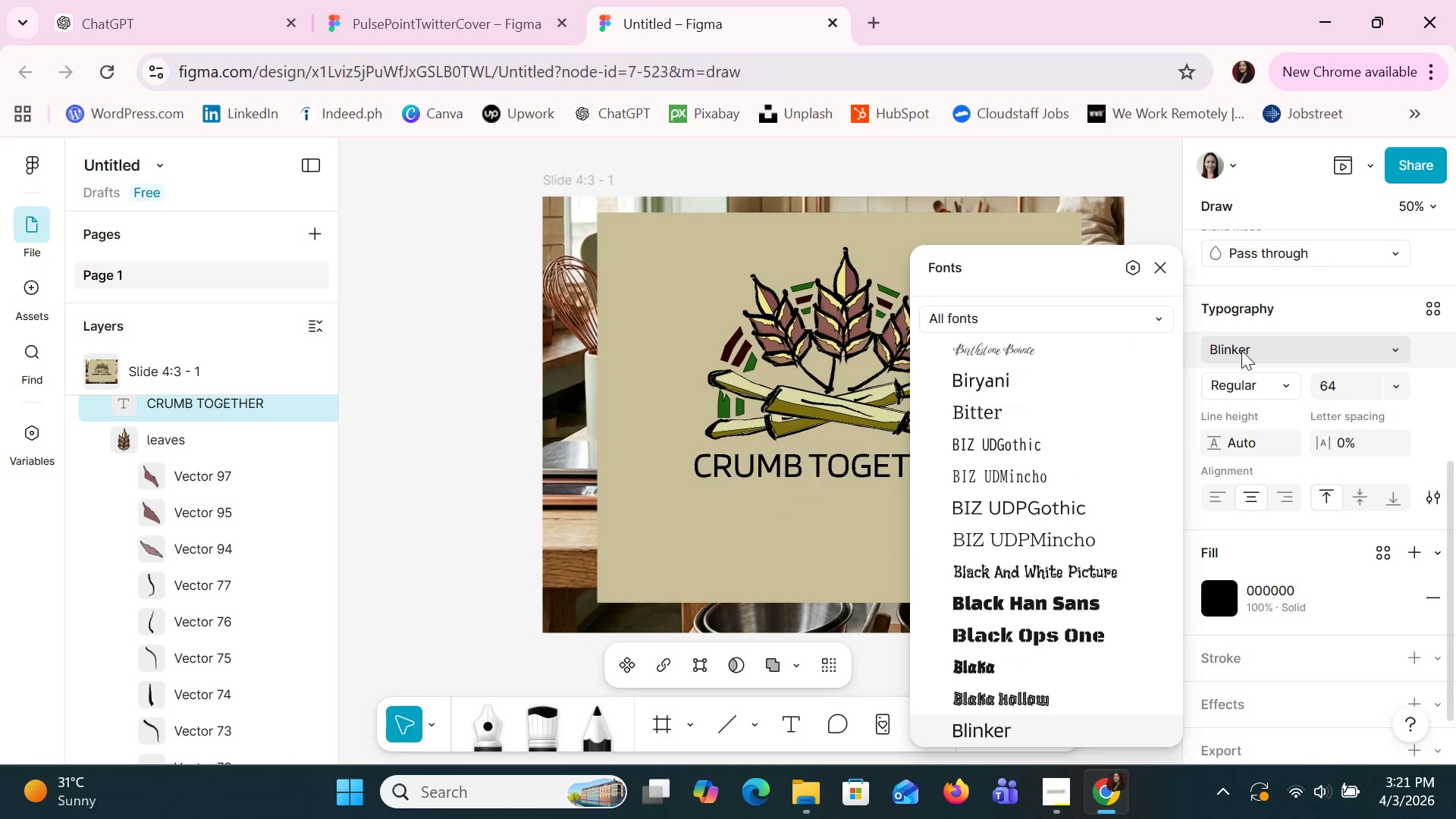 
key(ArrowDown)
 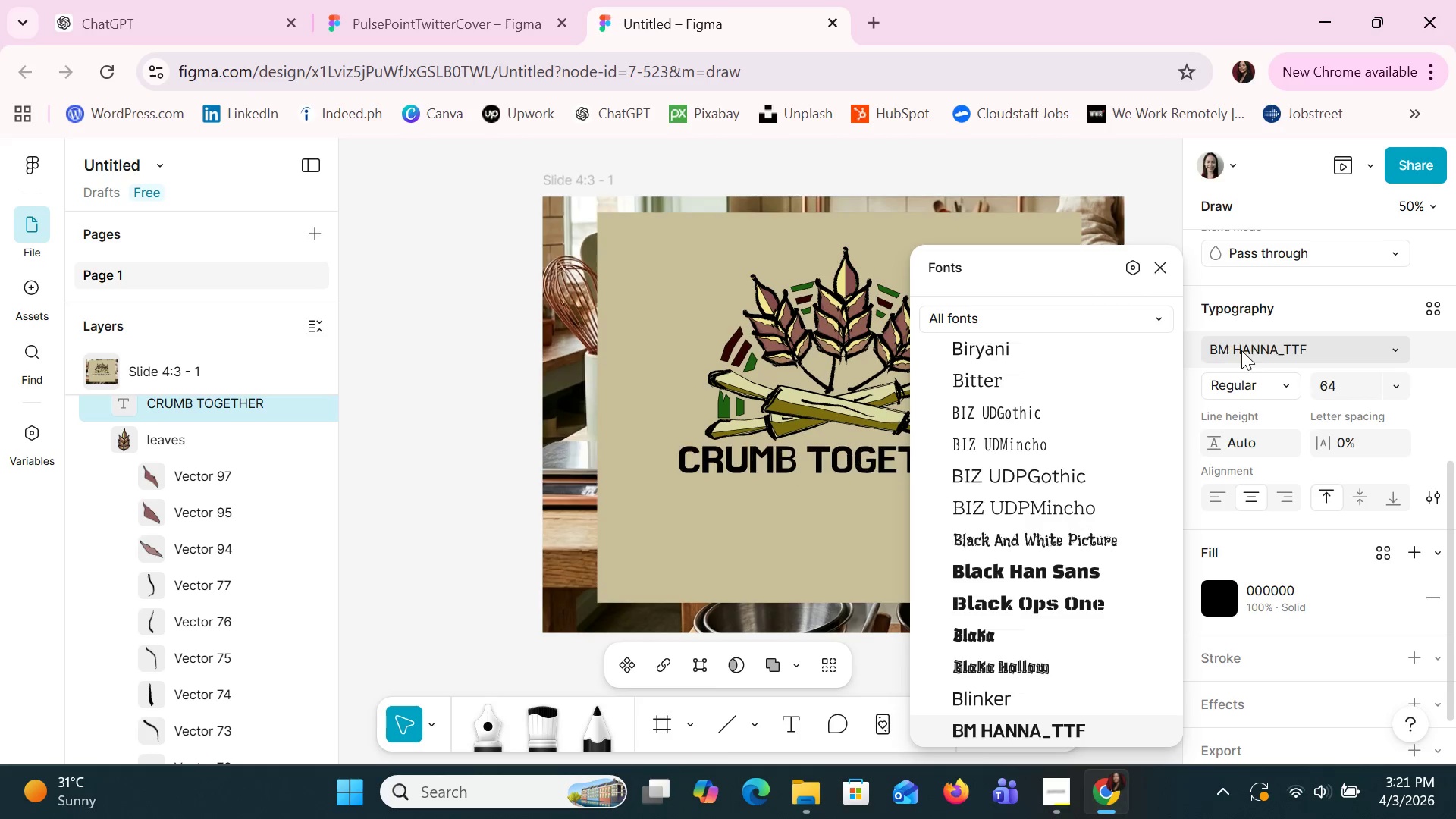 
key(ArrowDown)
 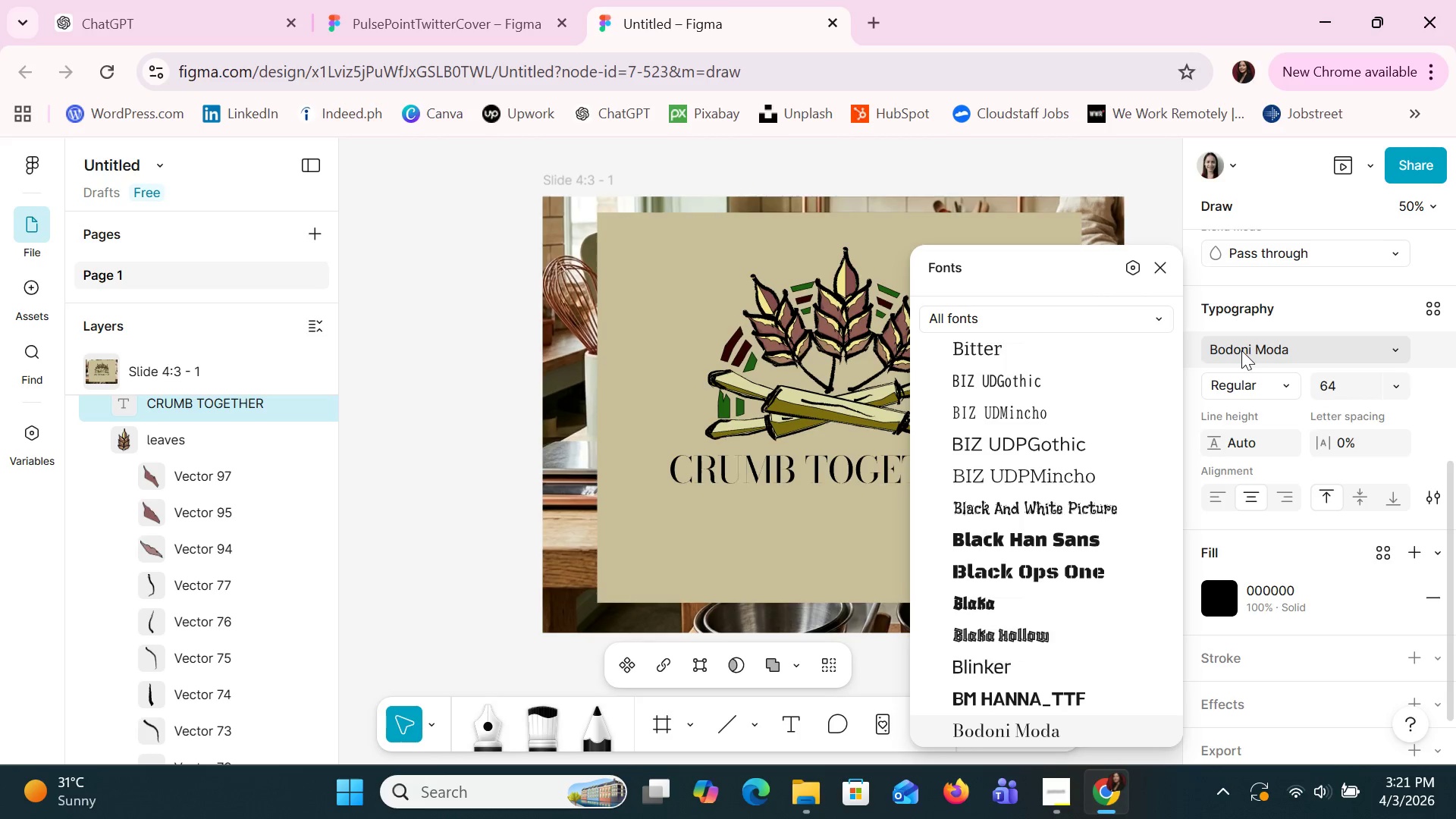 
key(ArrowDown)
 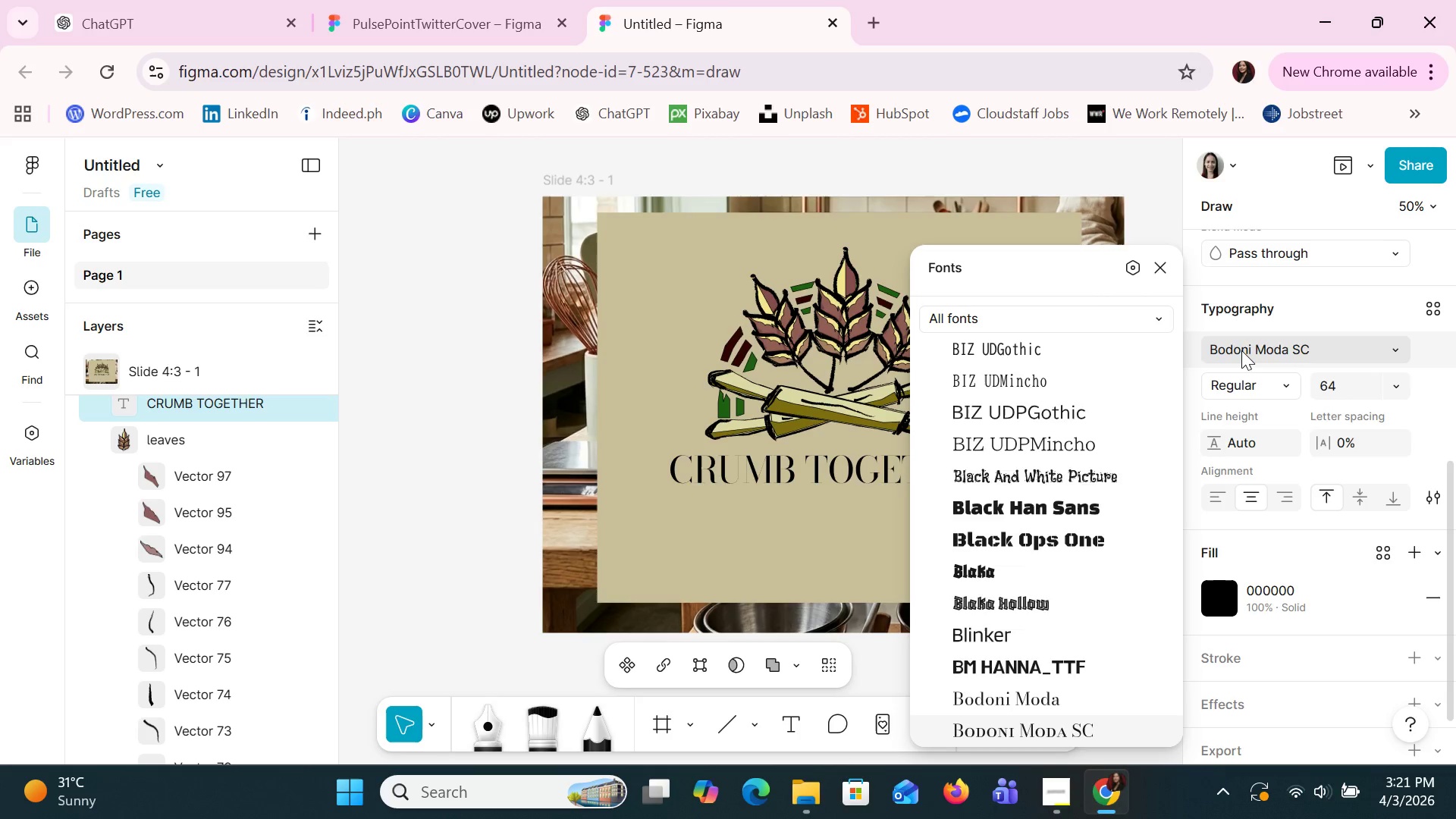 
key(ArrowDown)
 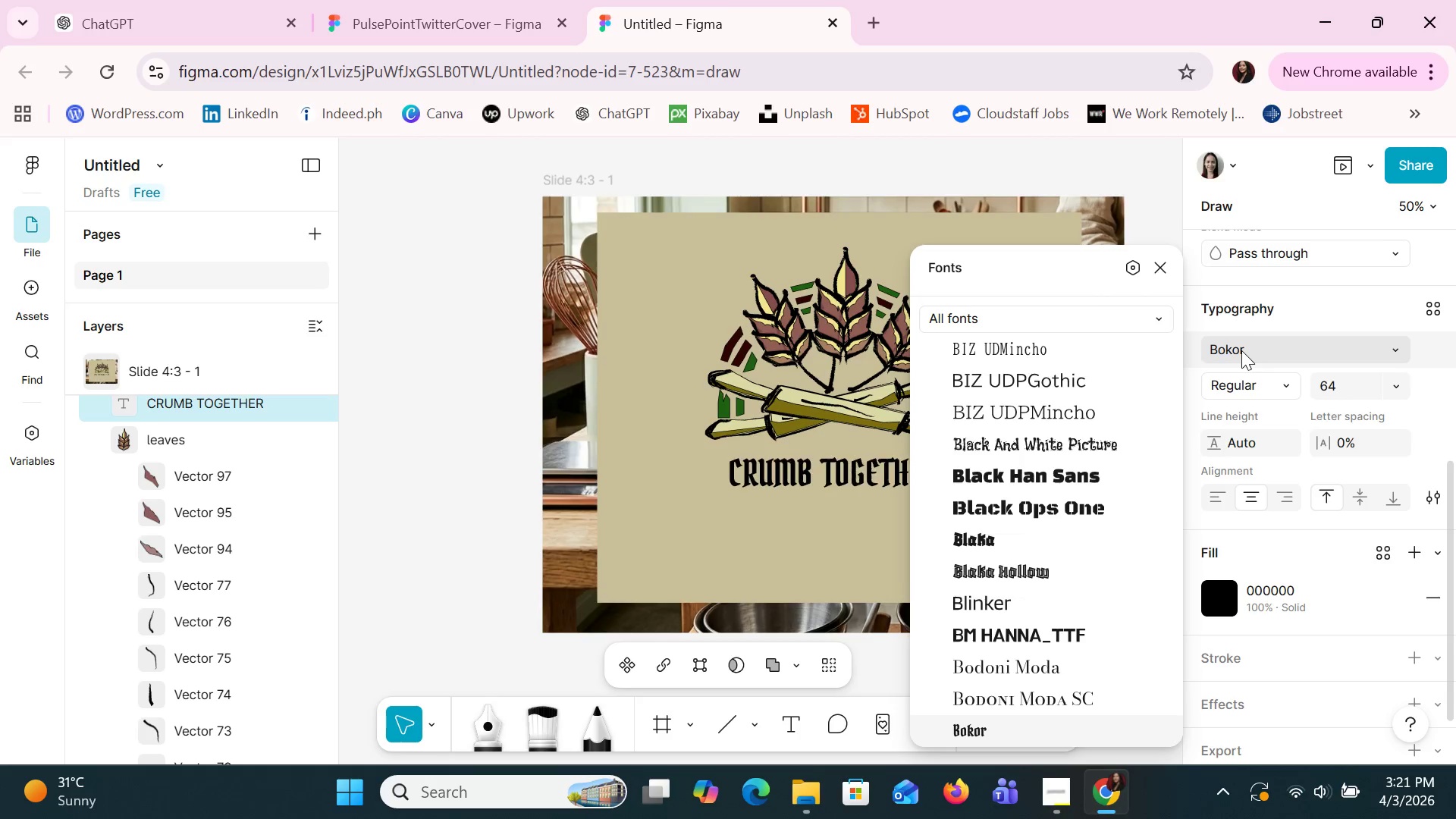 
key(ArrowDown)
 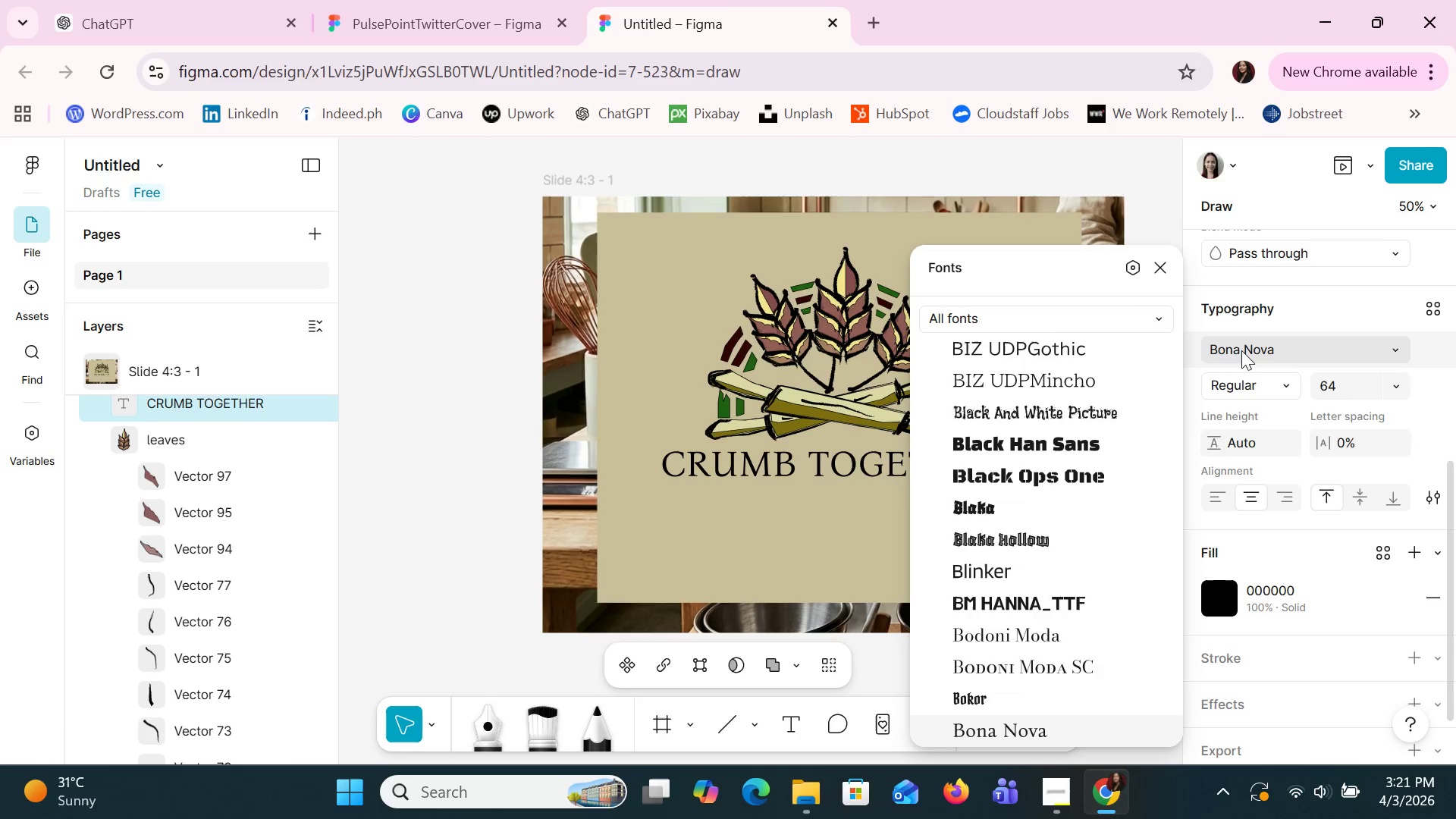 
key(ArrowDown)
 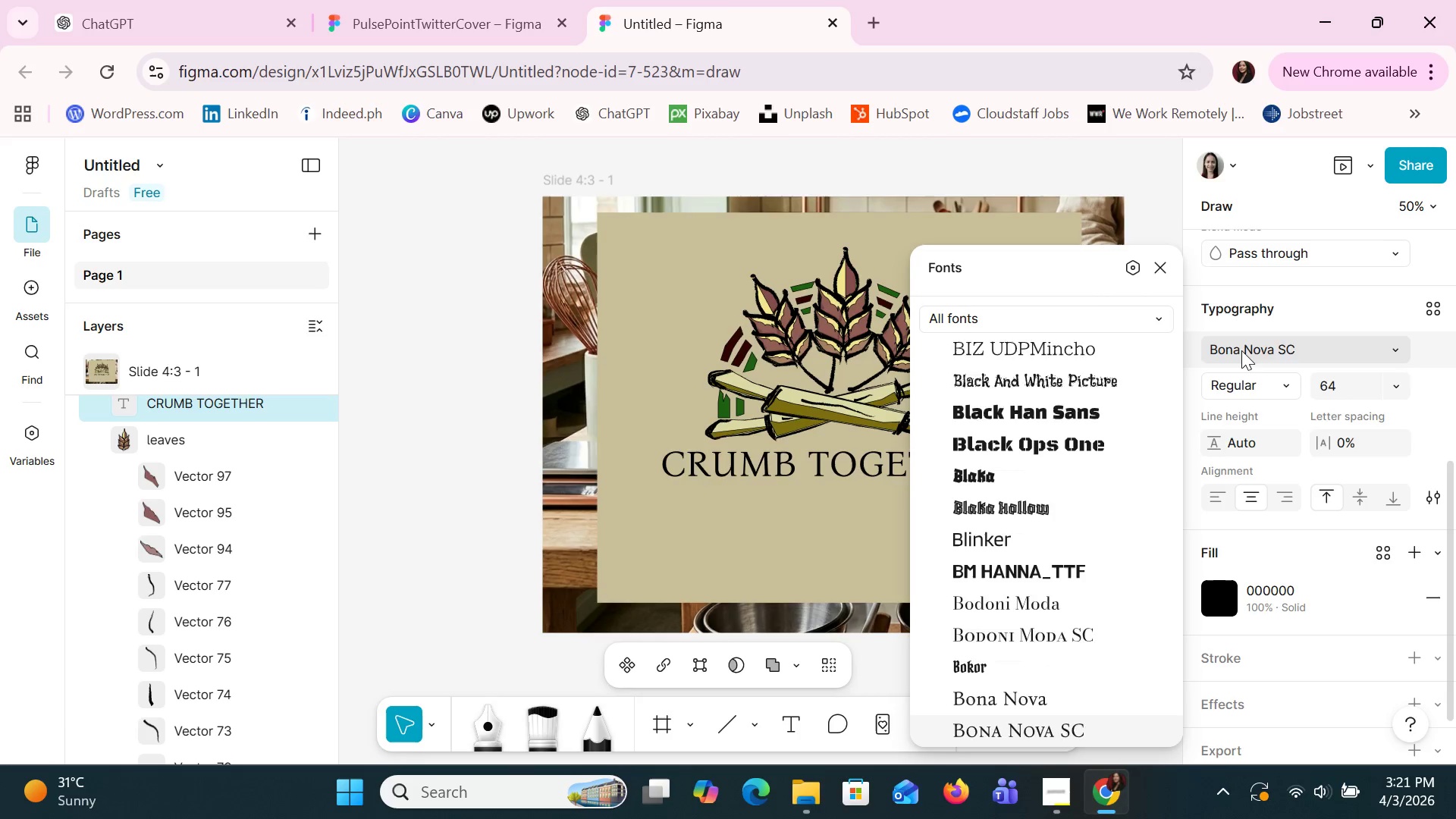 
key(ArrowDown)
 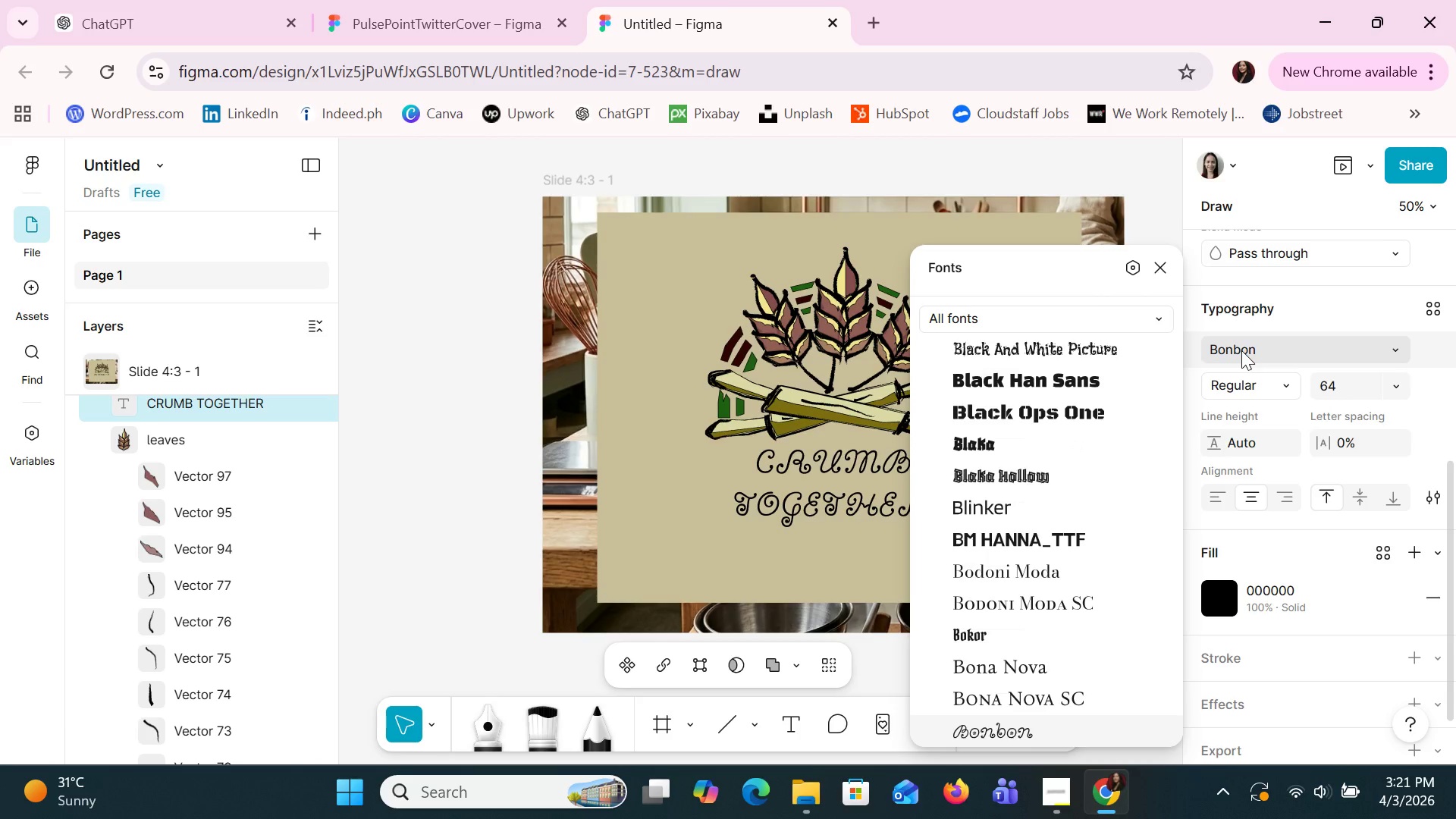 
key(ArrowDown)
 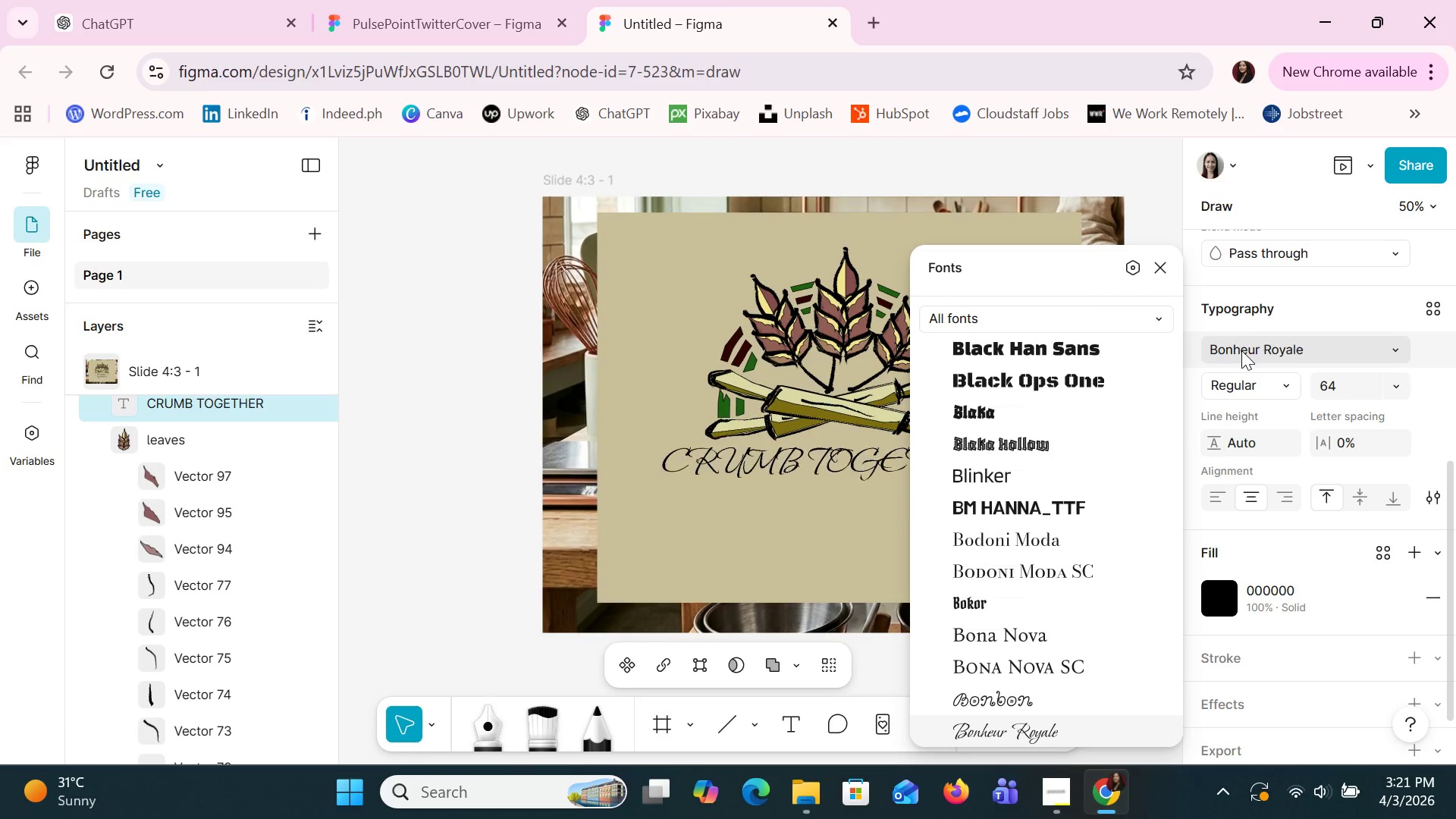 
key(ArrowDown)
 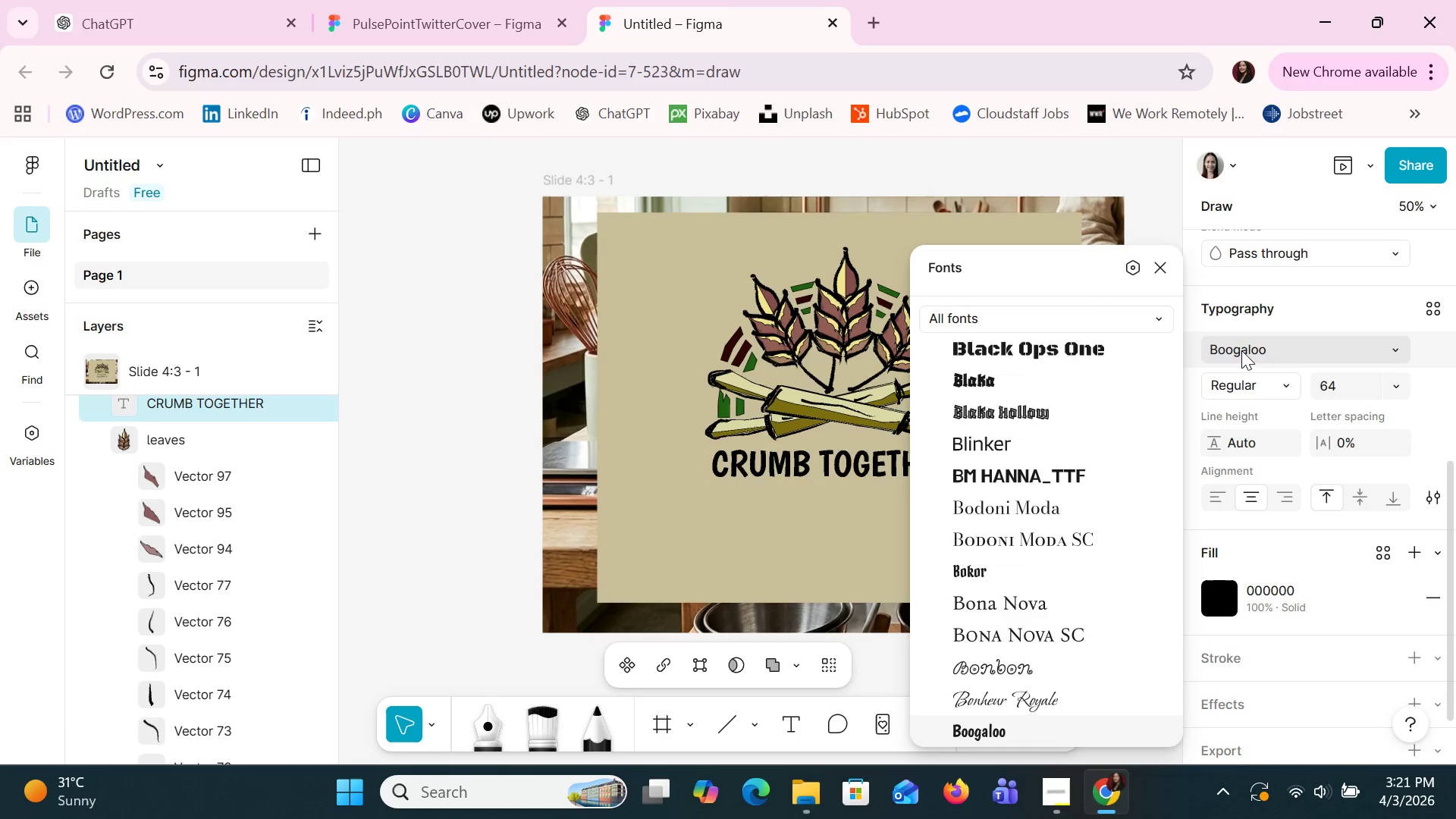 
key(ArrowDown)
 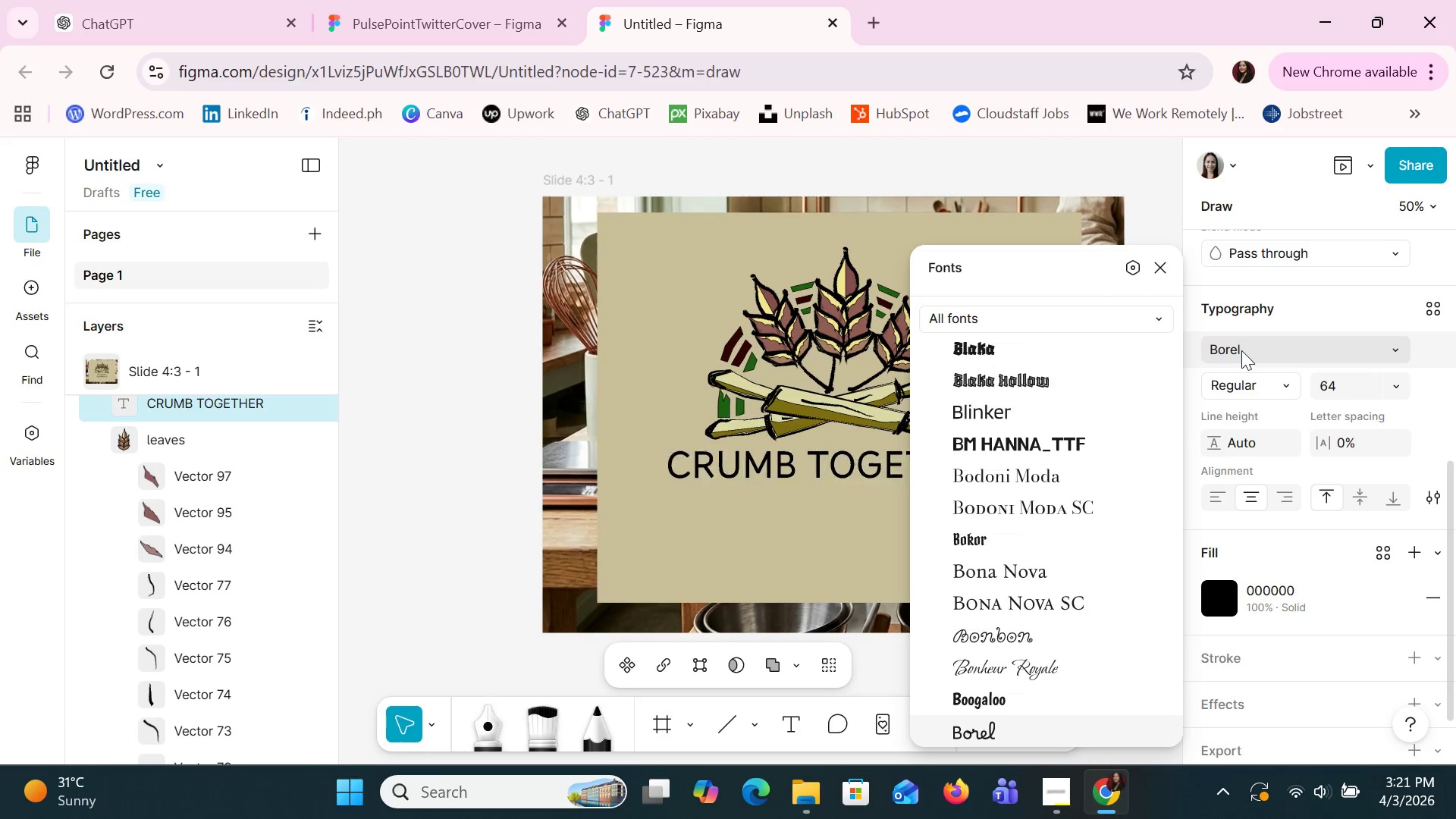 
key(ArrowDown)
 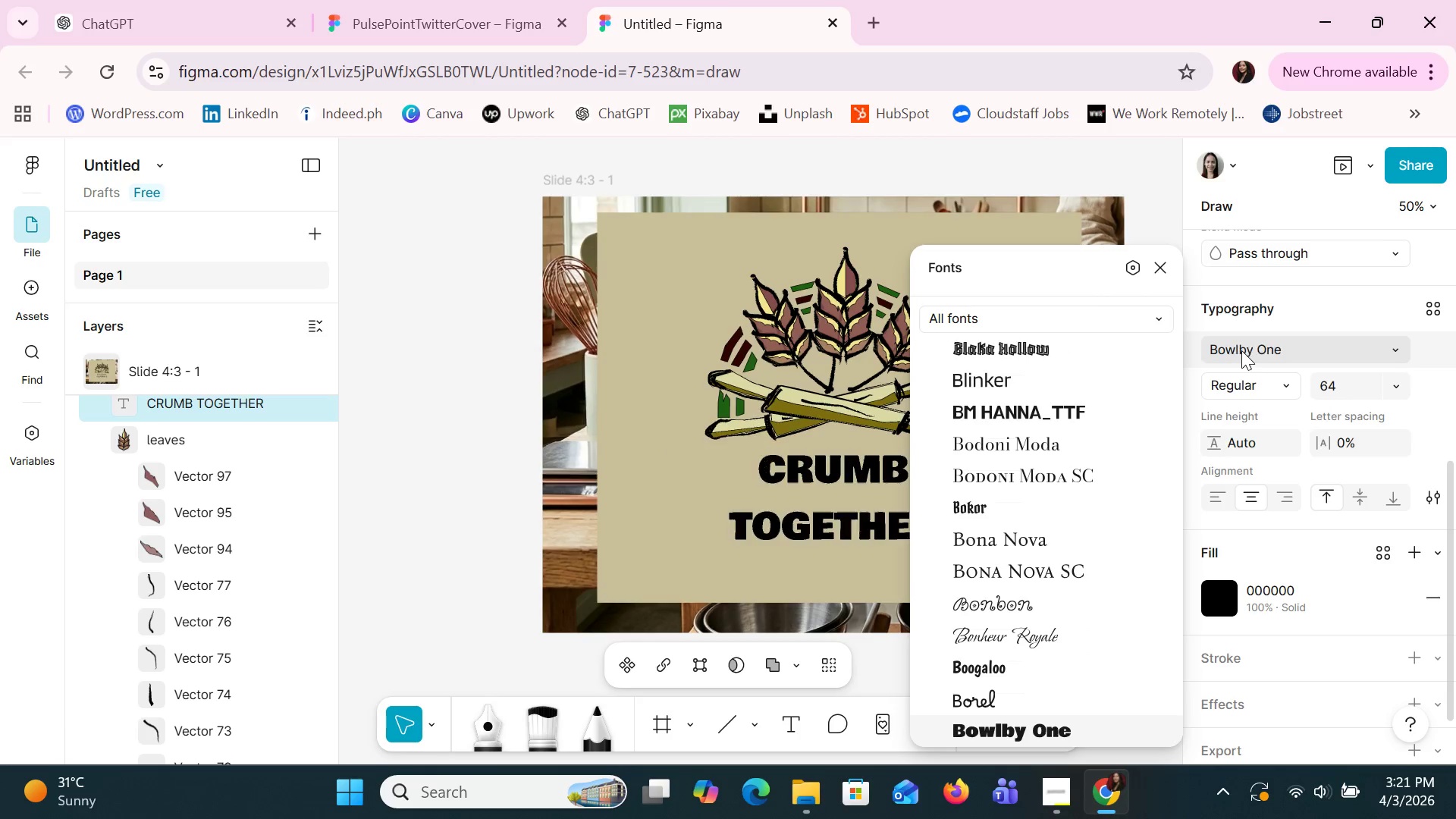 
key(ArrowDown)
 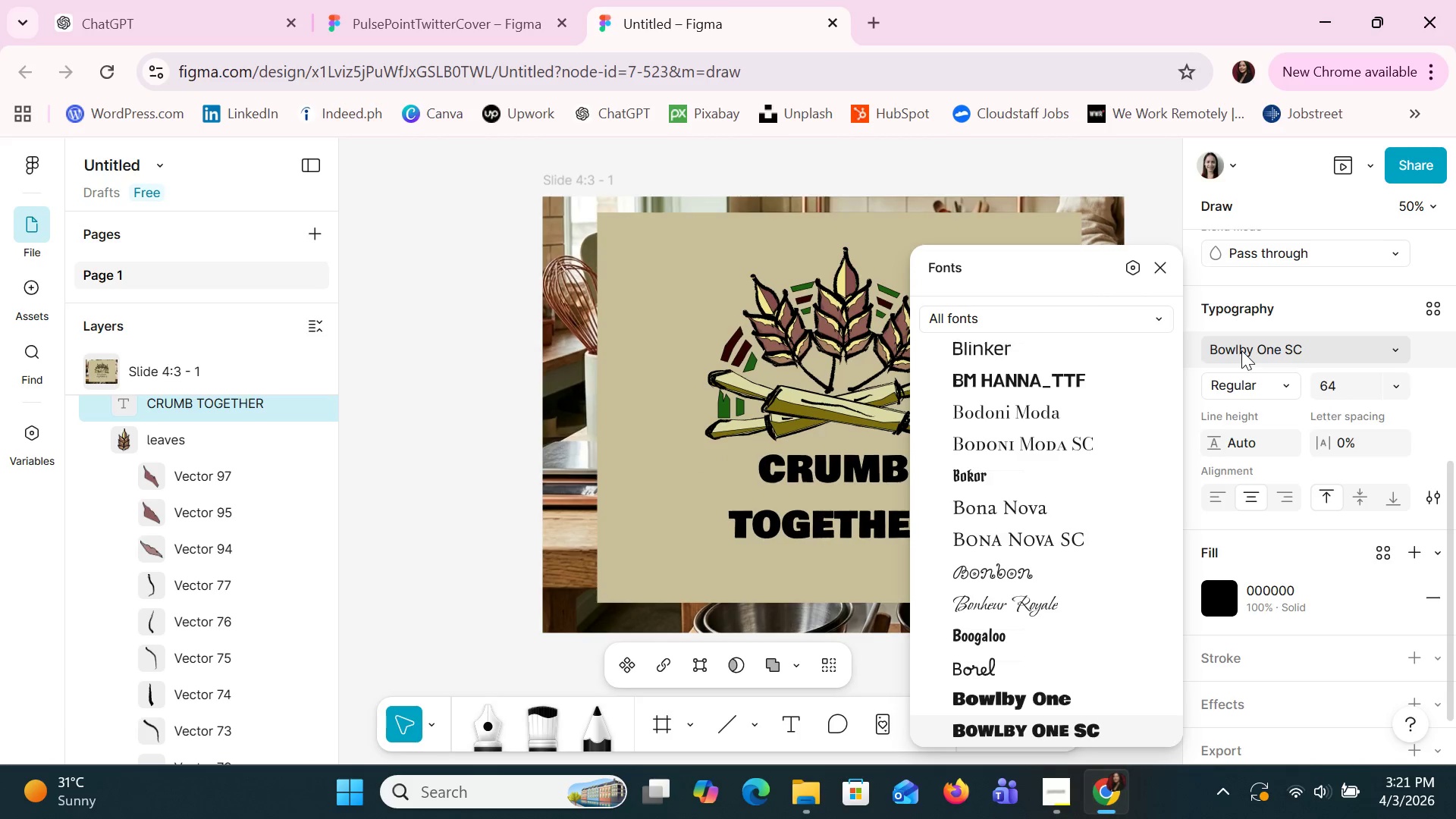 
key(ArrowDown)
 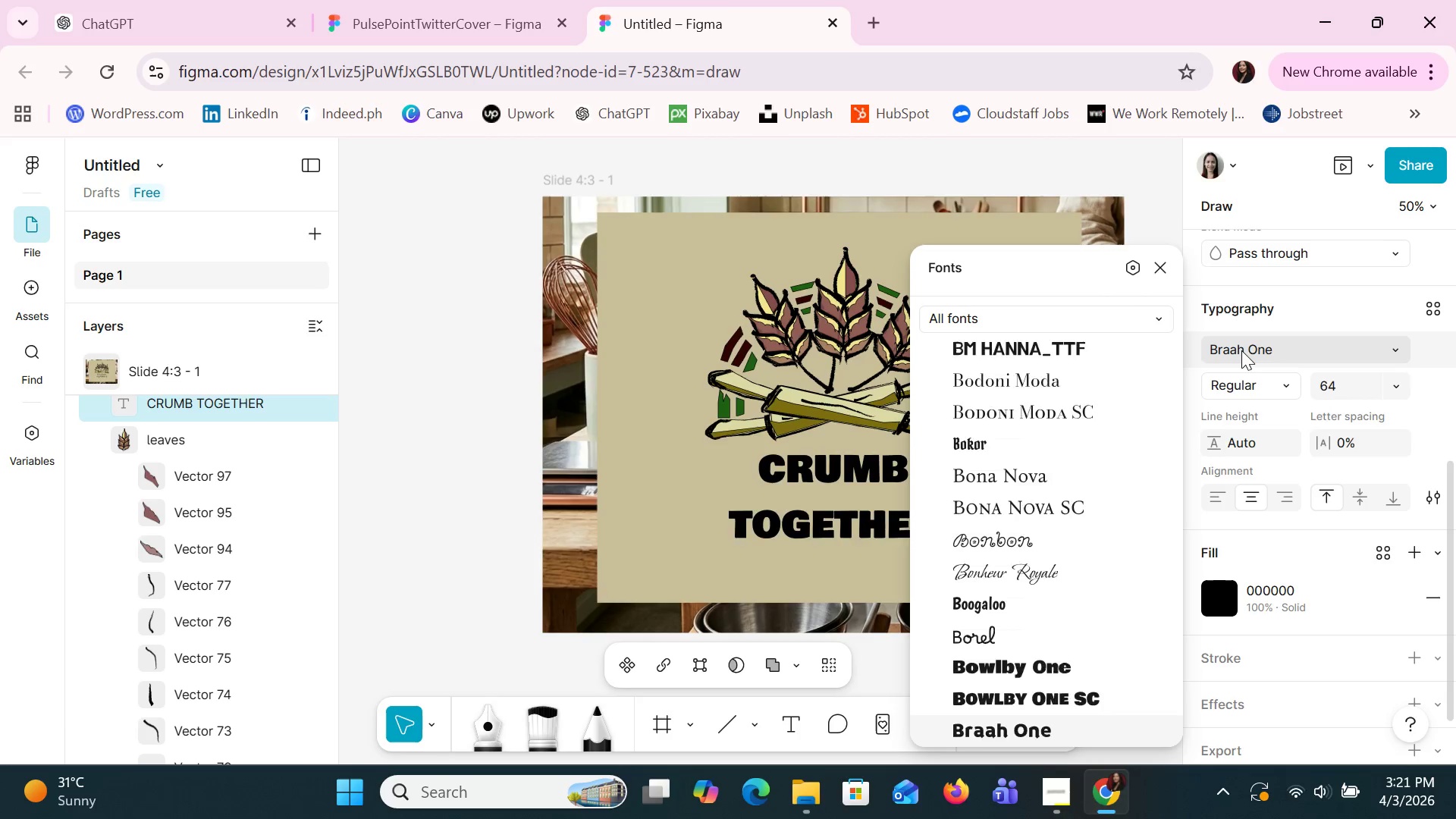 
key(ArrowDown)
 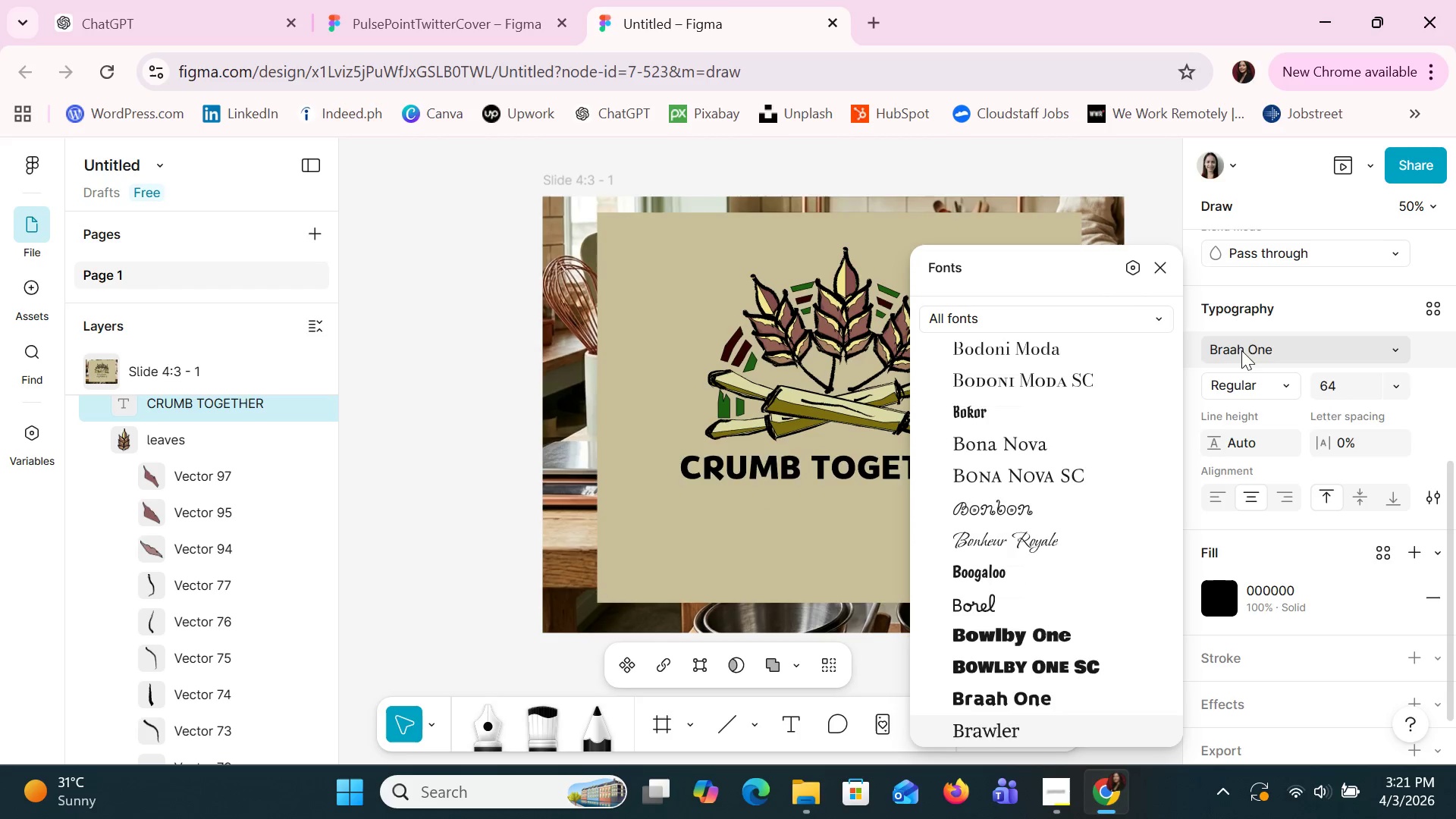 
key(ArrowDown)
 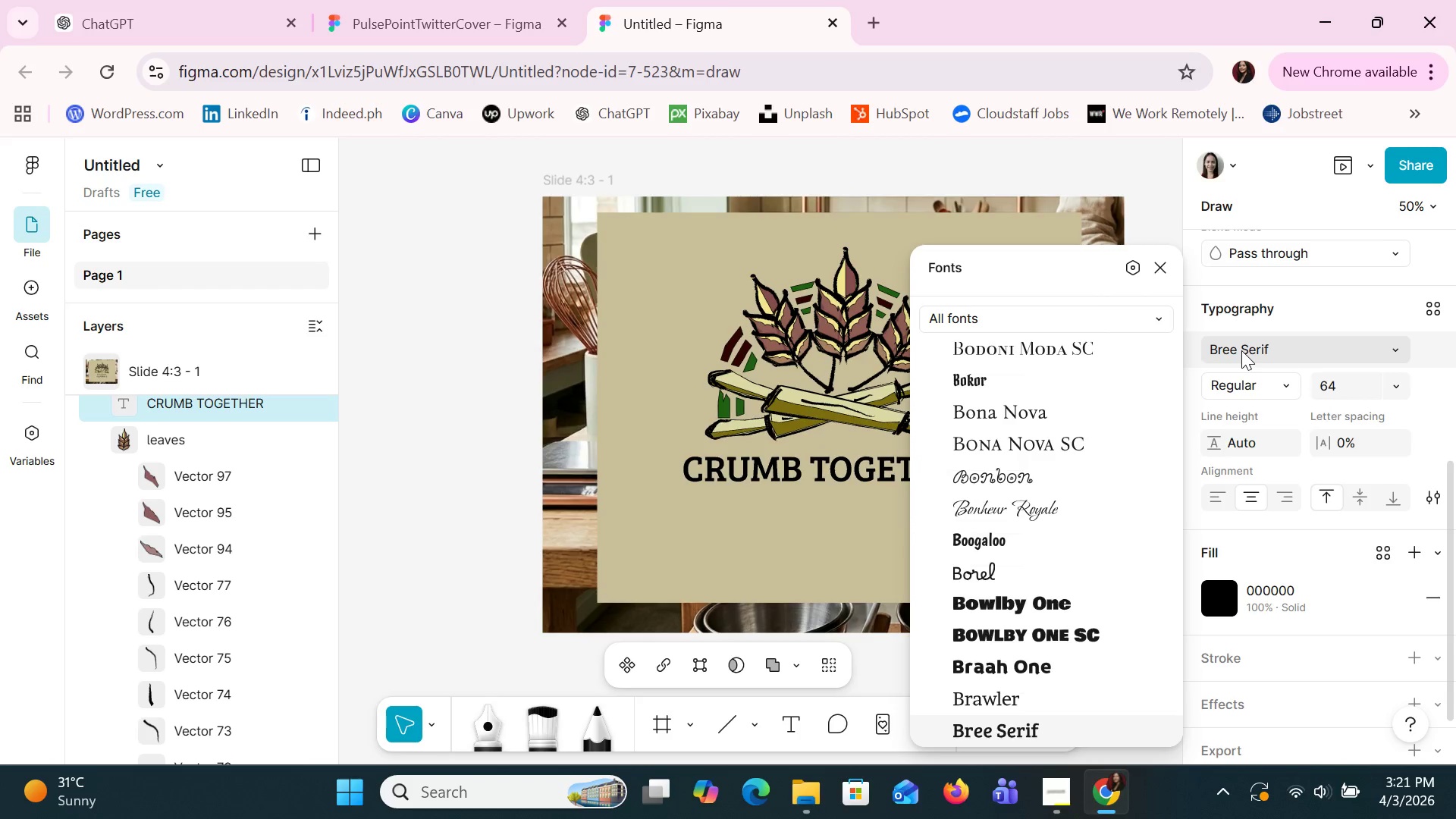 
key(ArrowDown)
 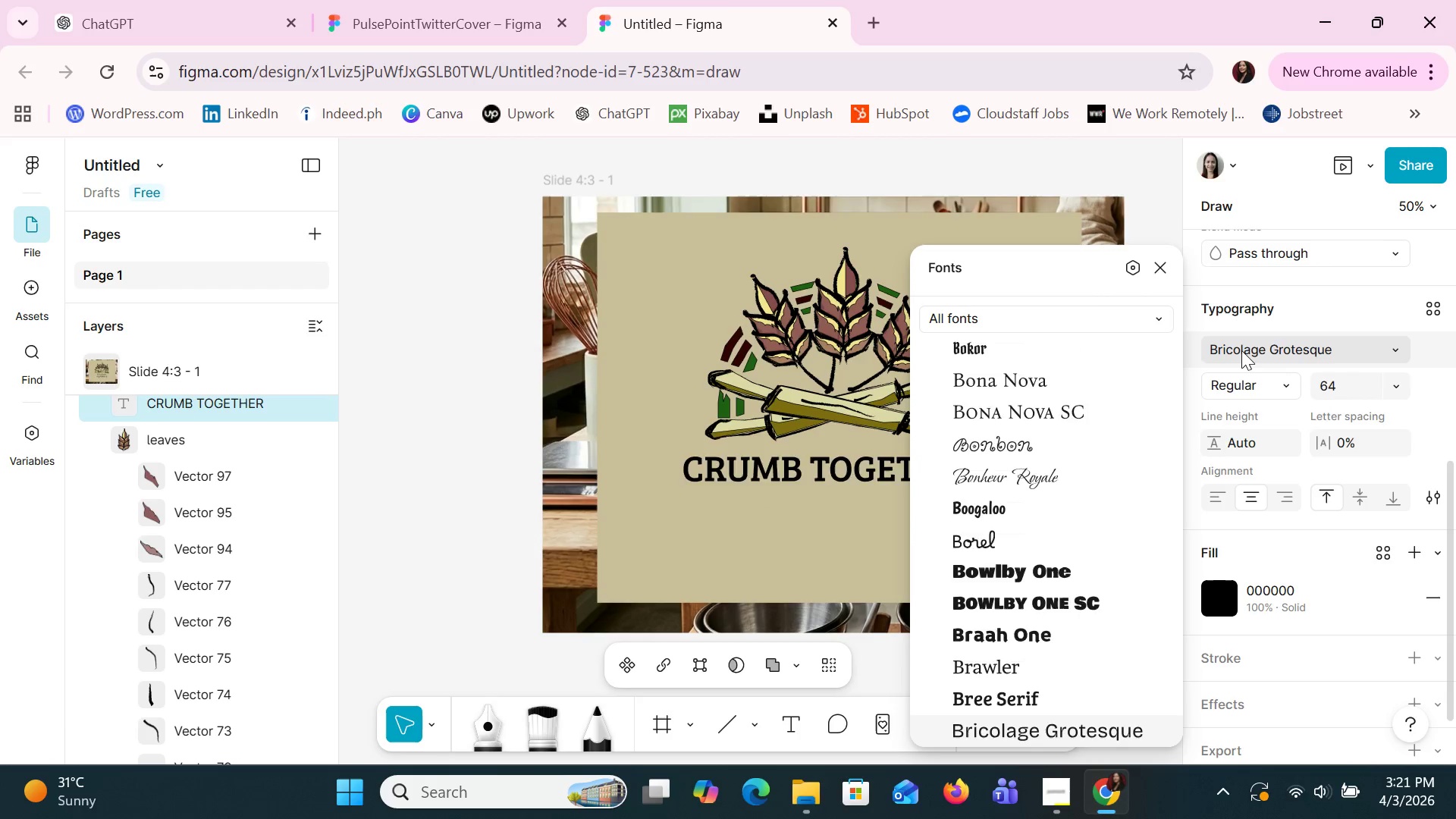 
key(ArrowDown)
 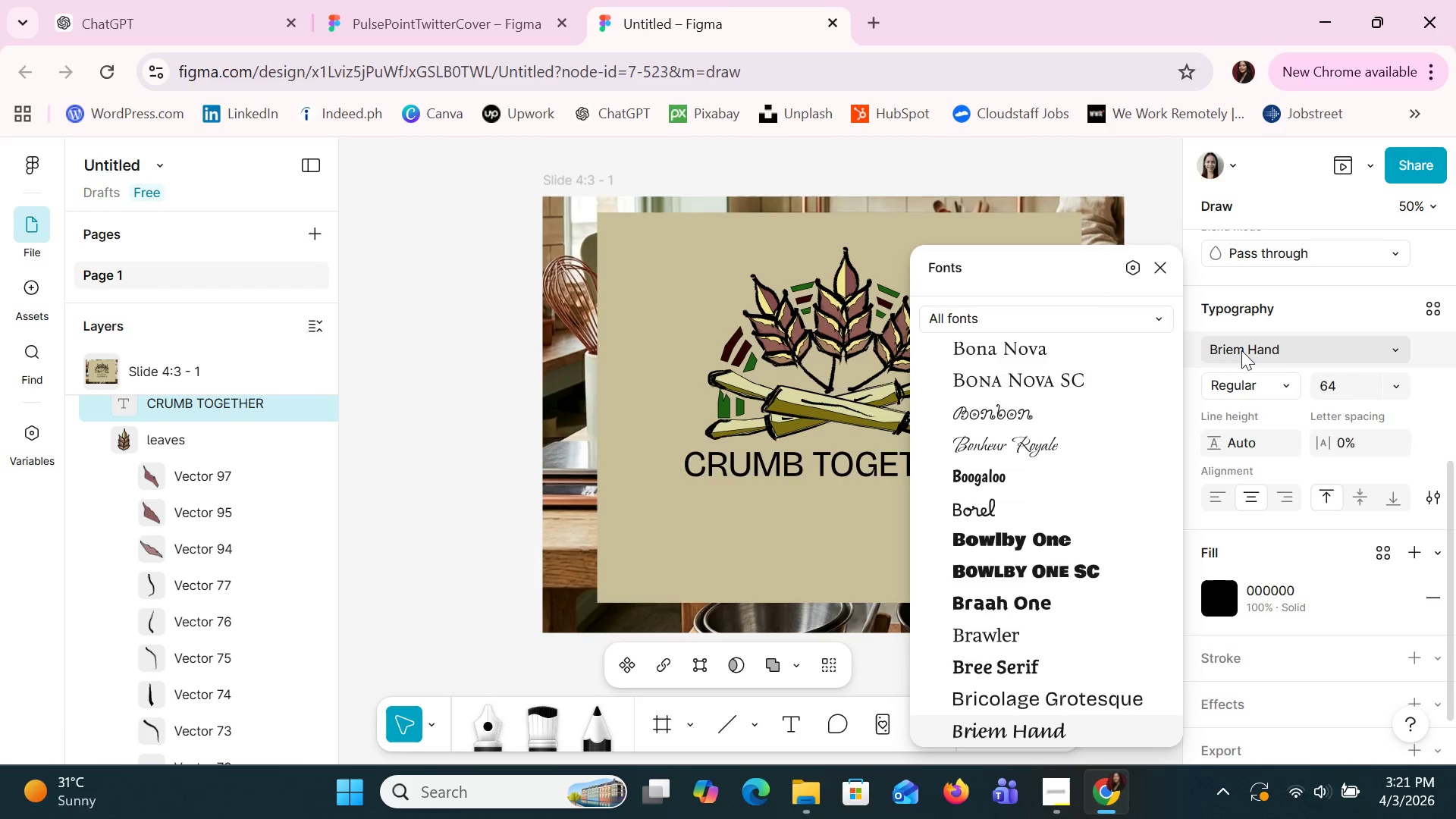 
key(ArrowDown)
 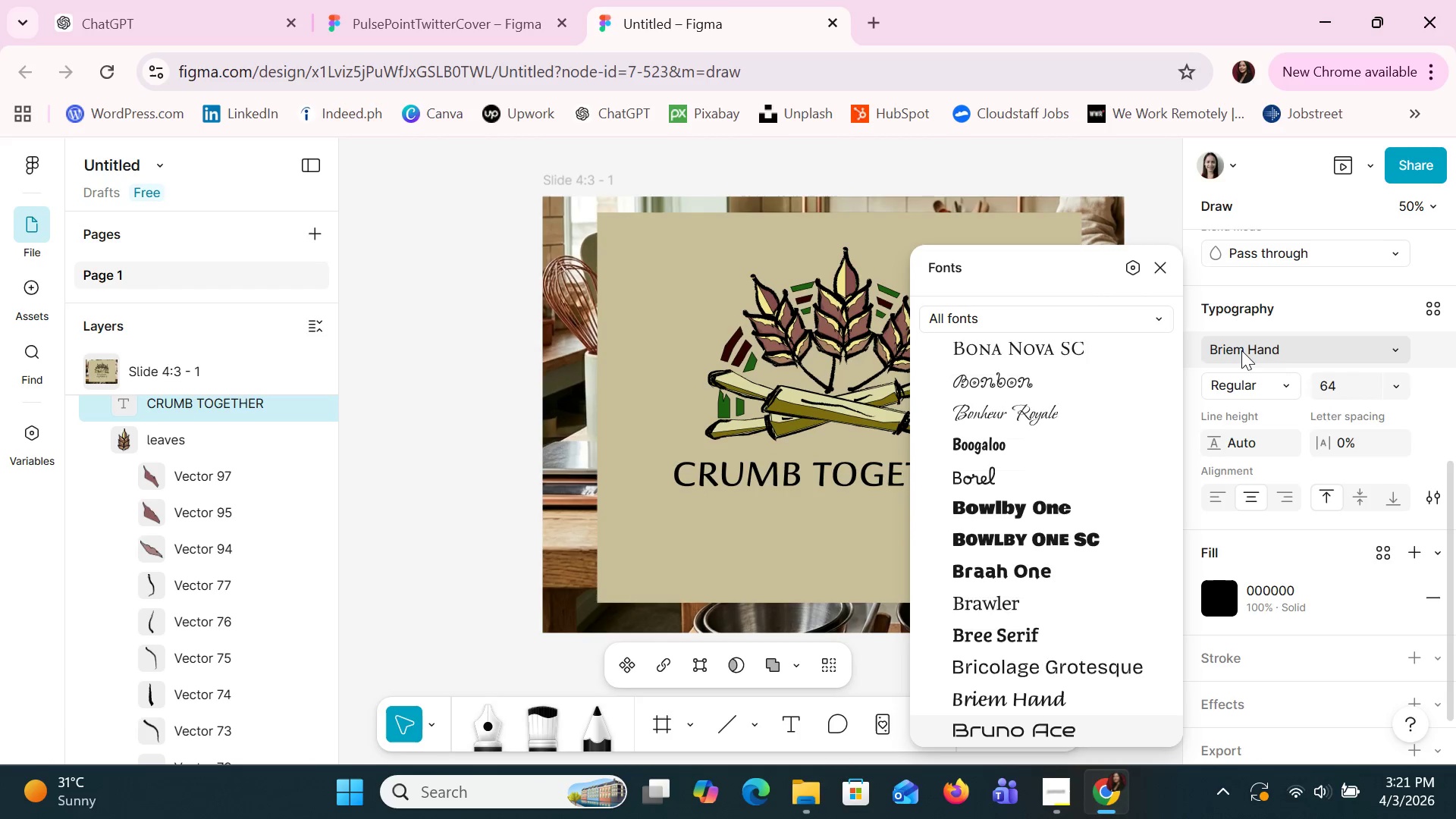 
key(ArrowDown)
 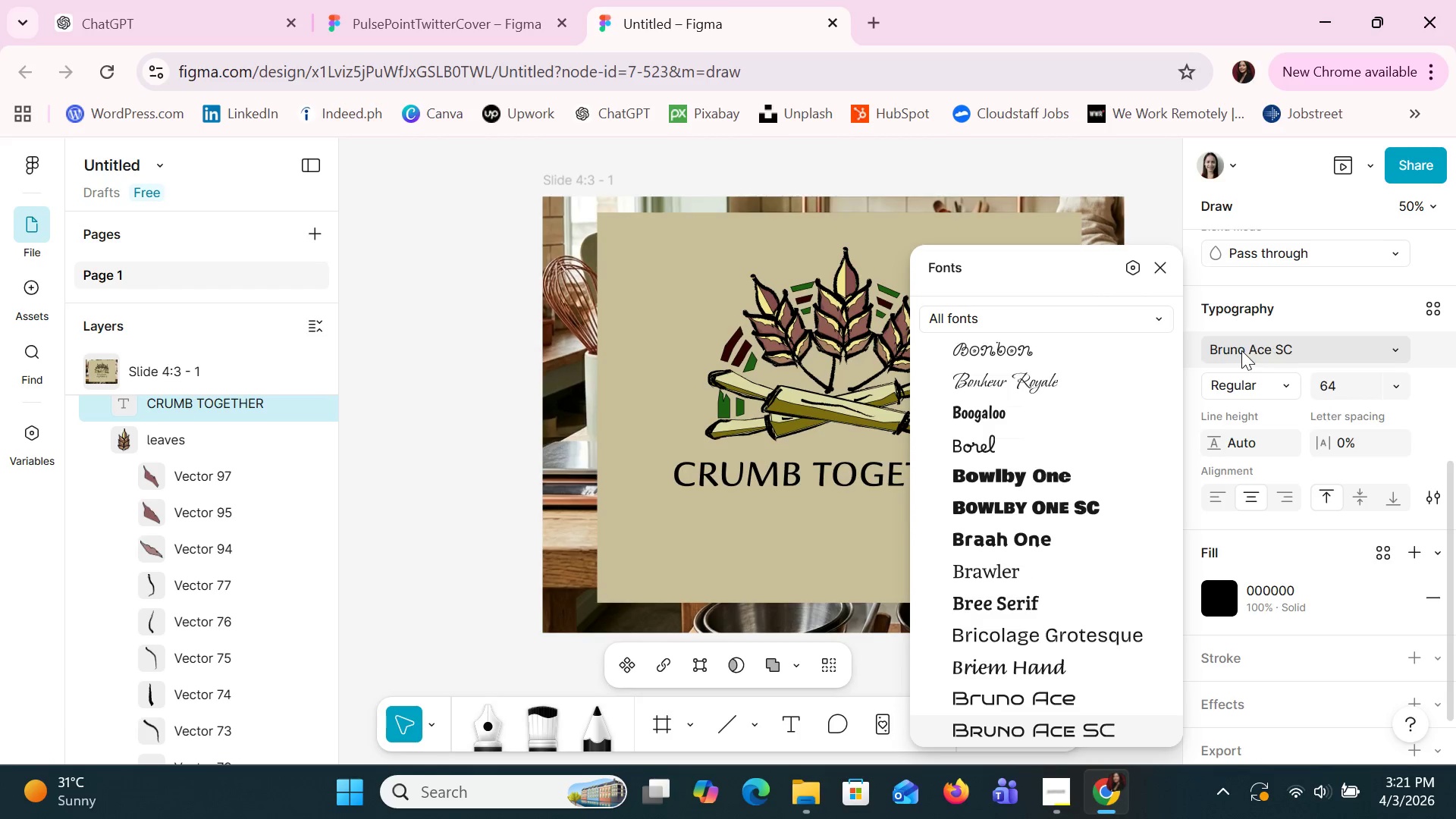 
key(ArrowDown)
 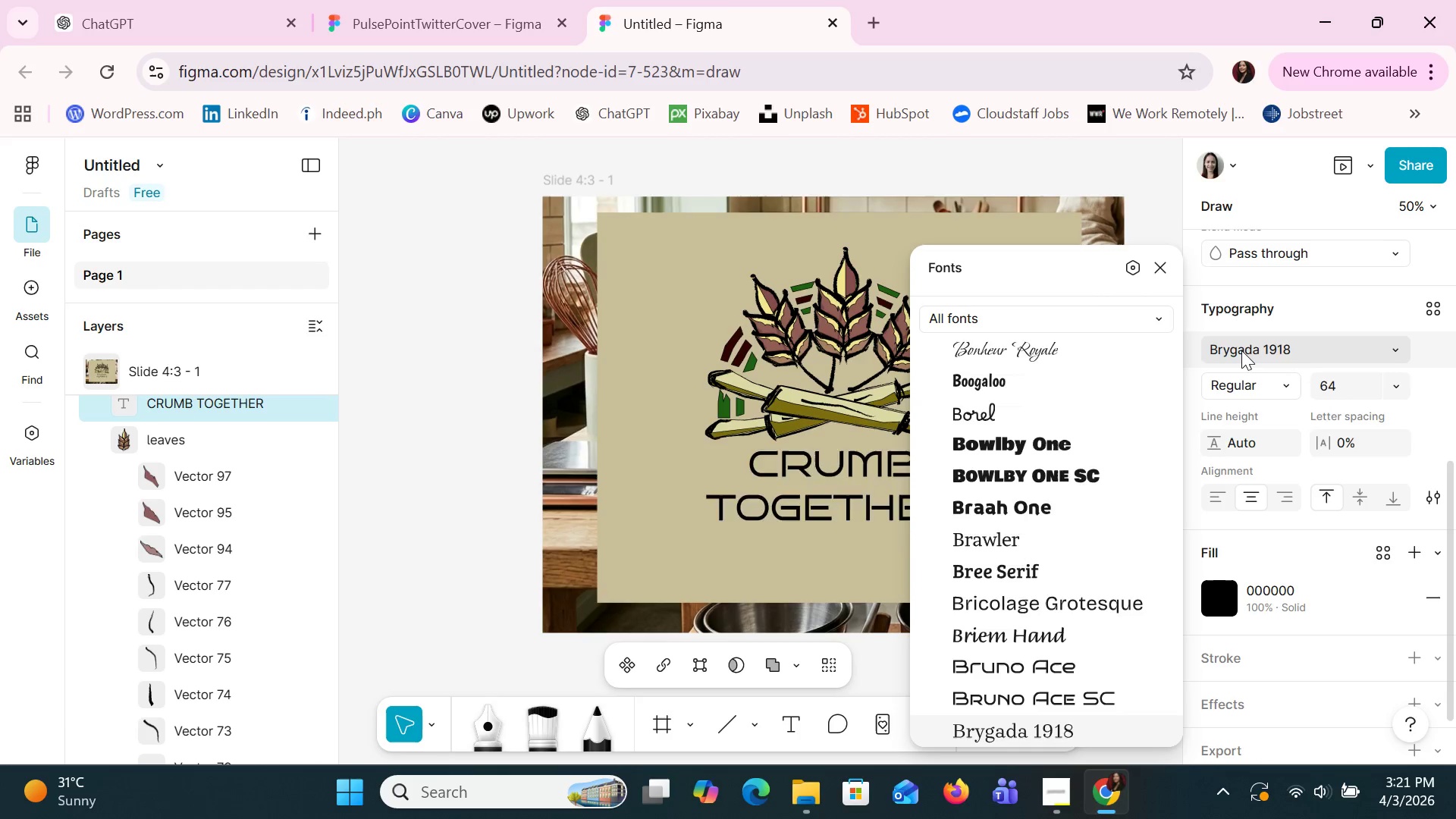 
key(ArrowDown)
 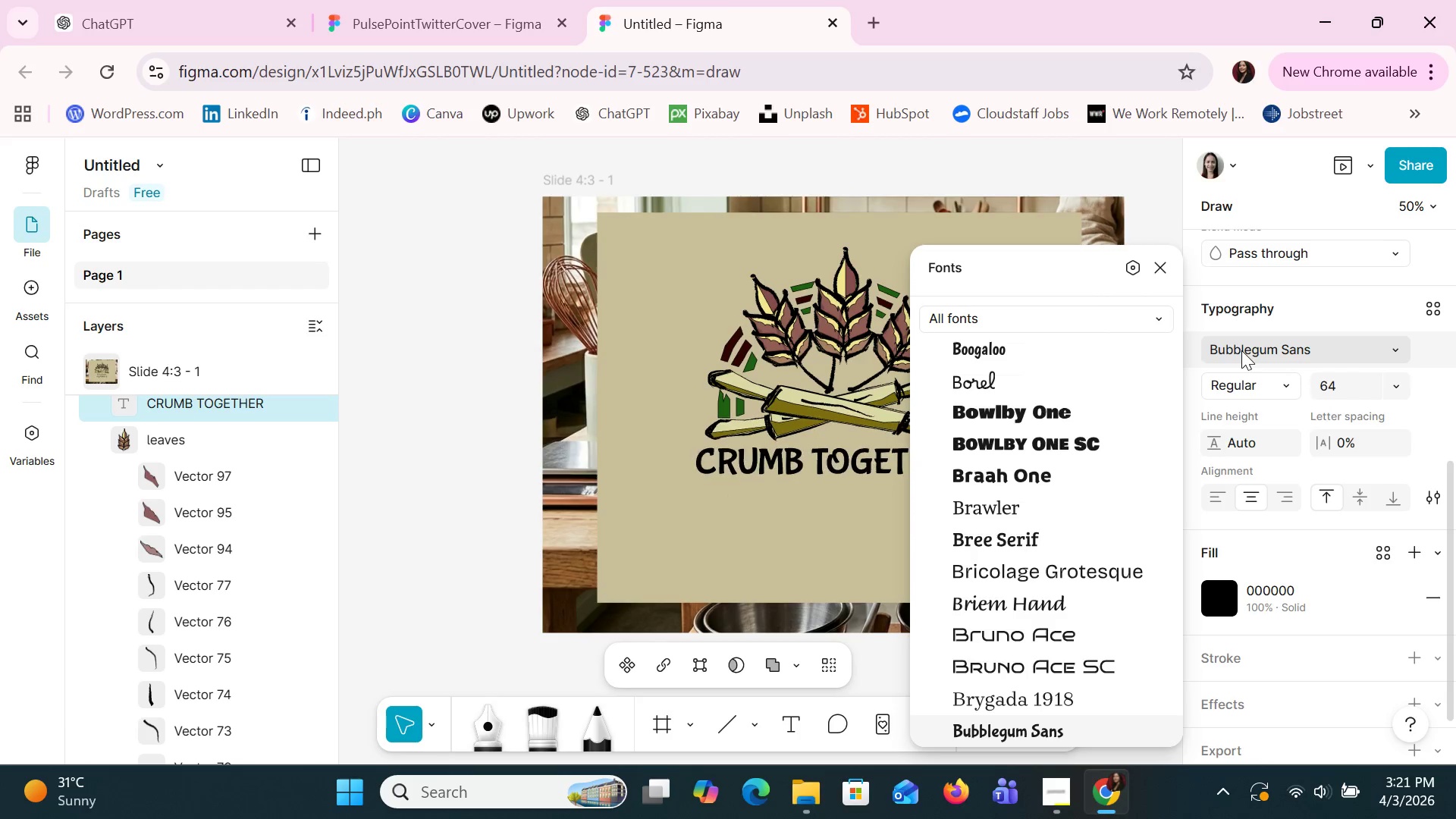 
key(ArrowDown)
 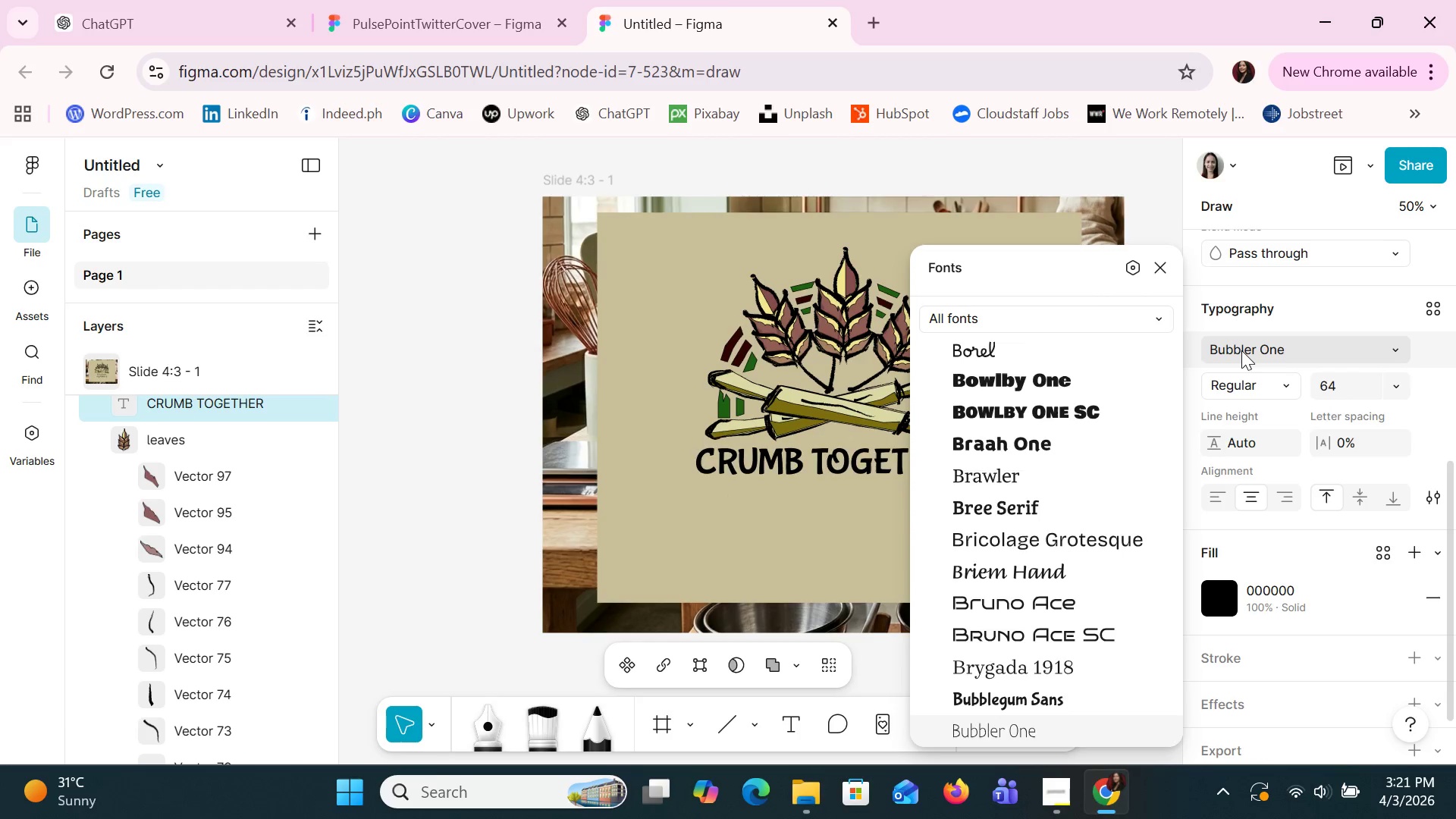 
key(ArrowDown)
 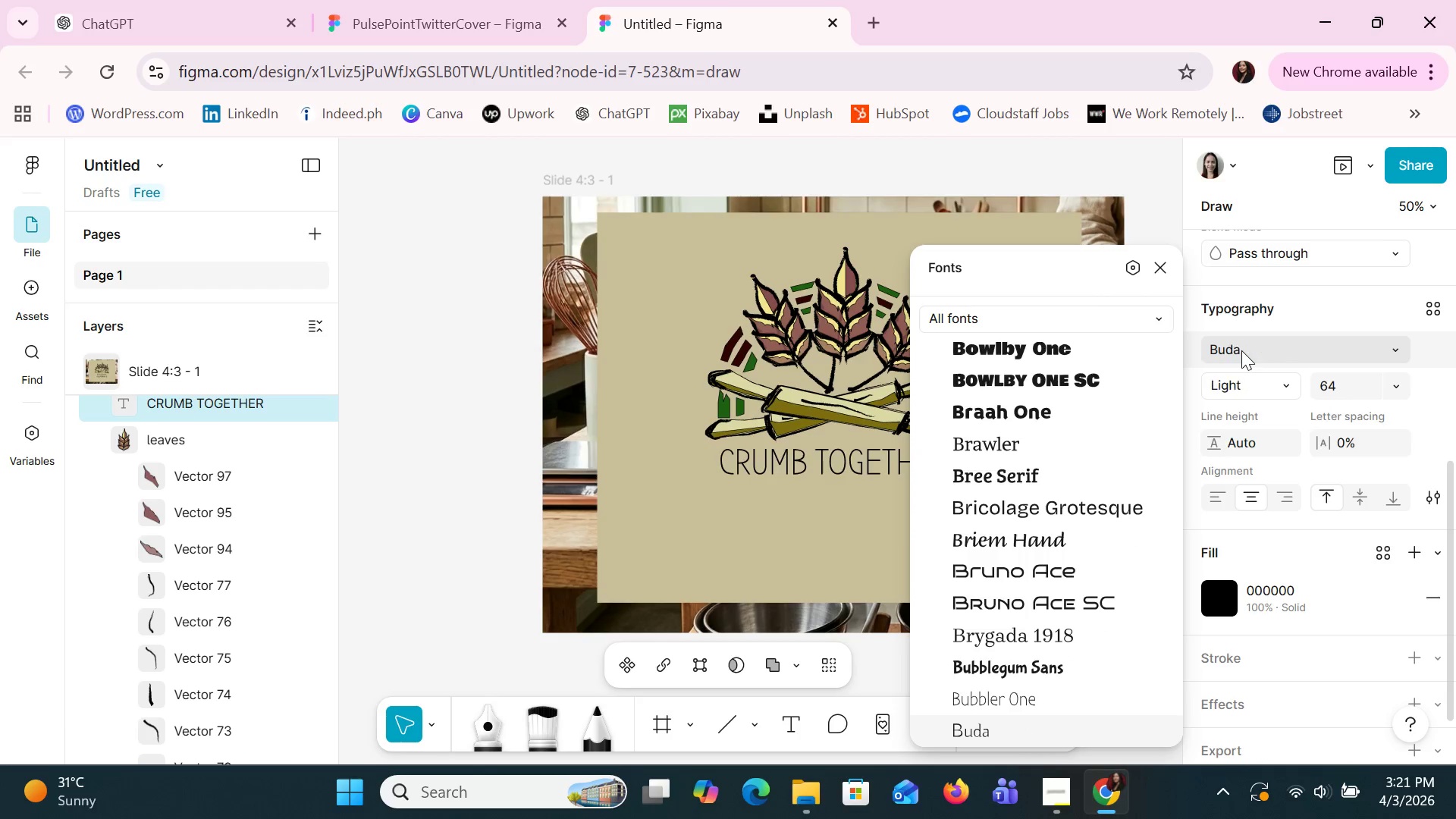 
key(ArrowDown)
 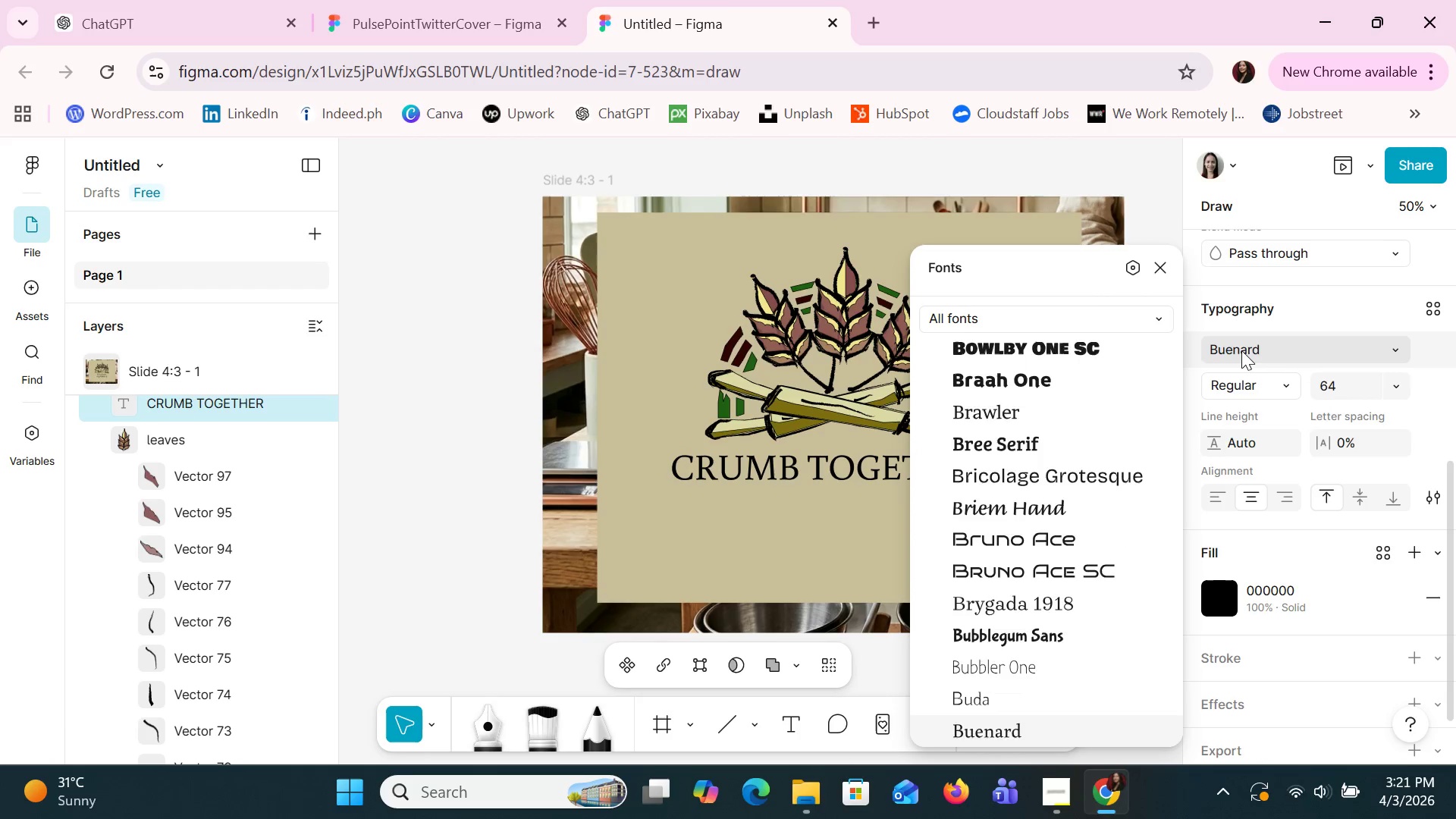 
key(ArrowDown)
 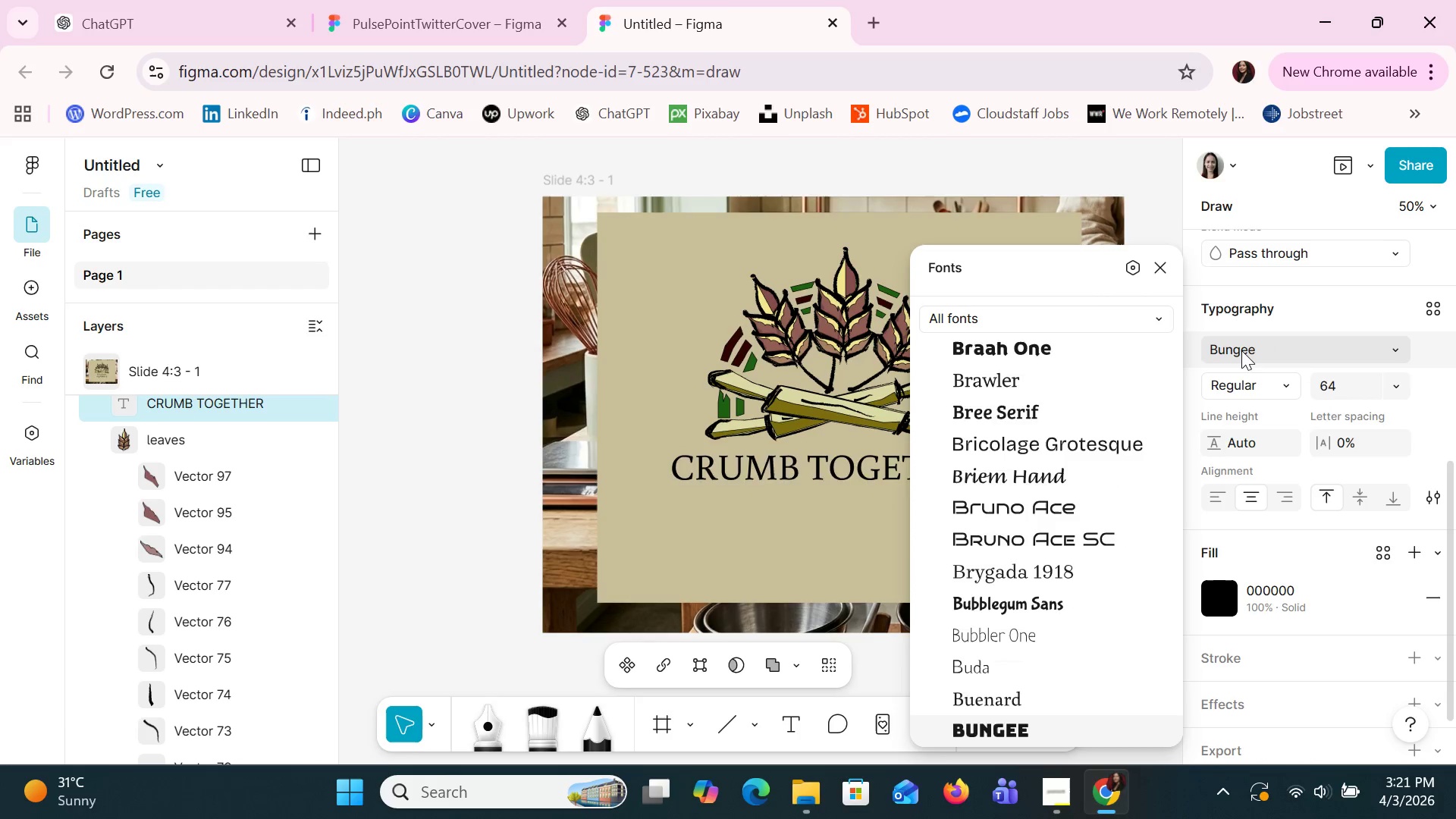 
key(ArrowDown)
 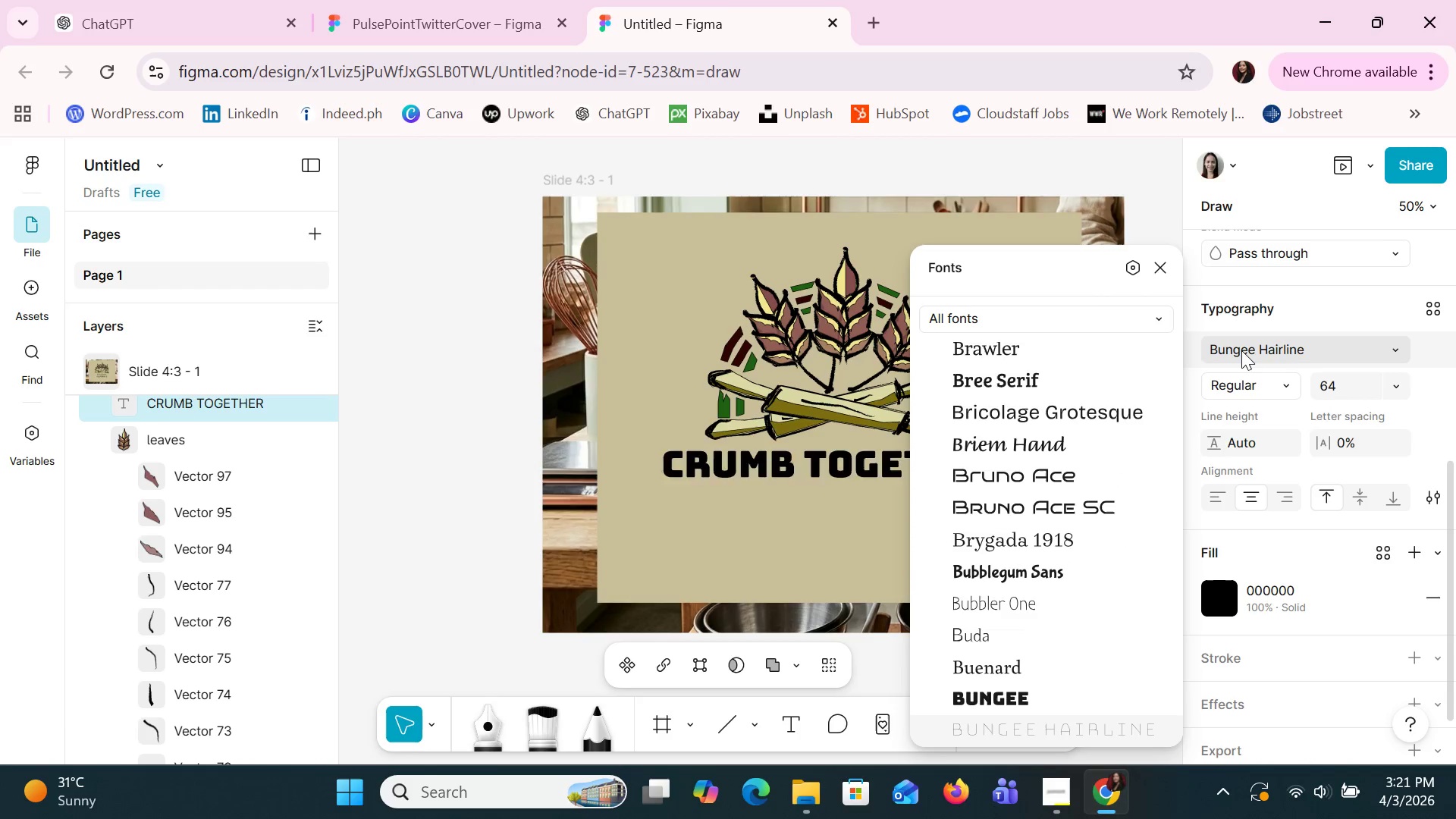 
key(ArrowDown)
 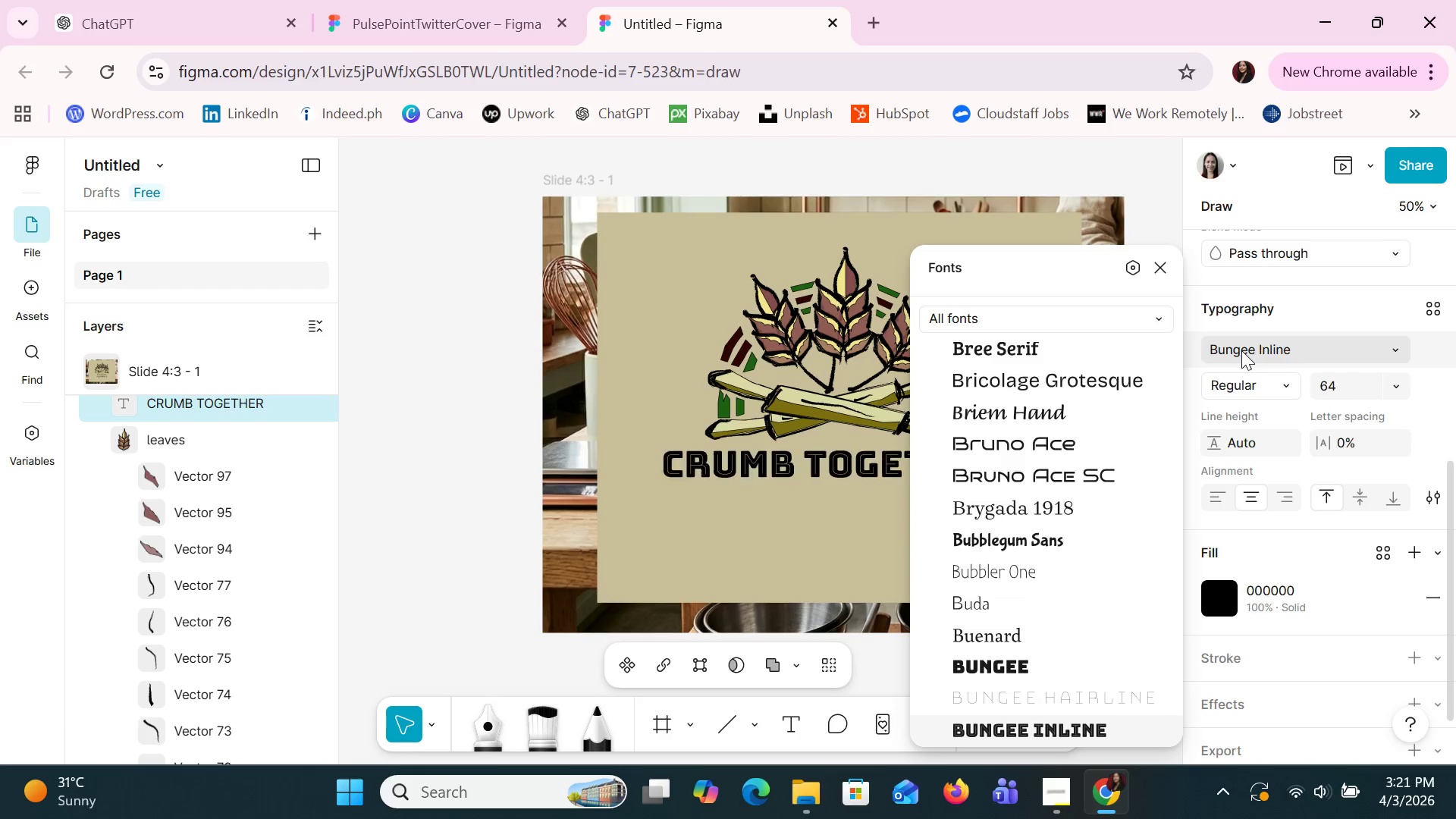 
key(ArrowDown)
 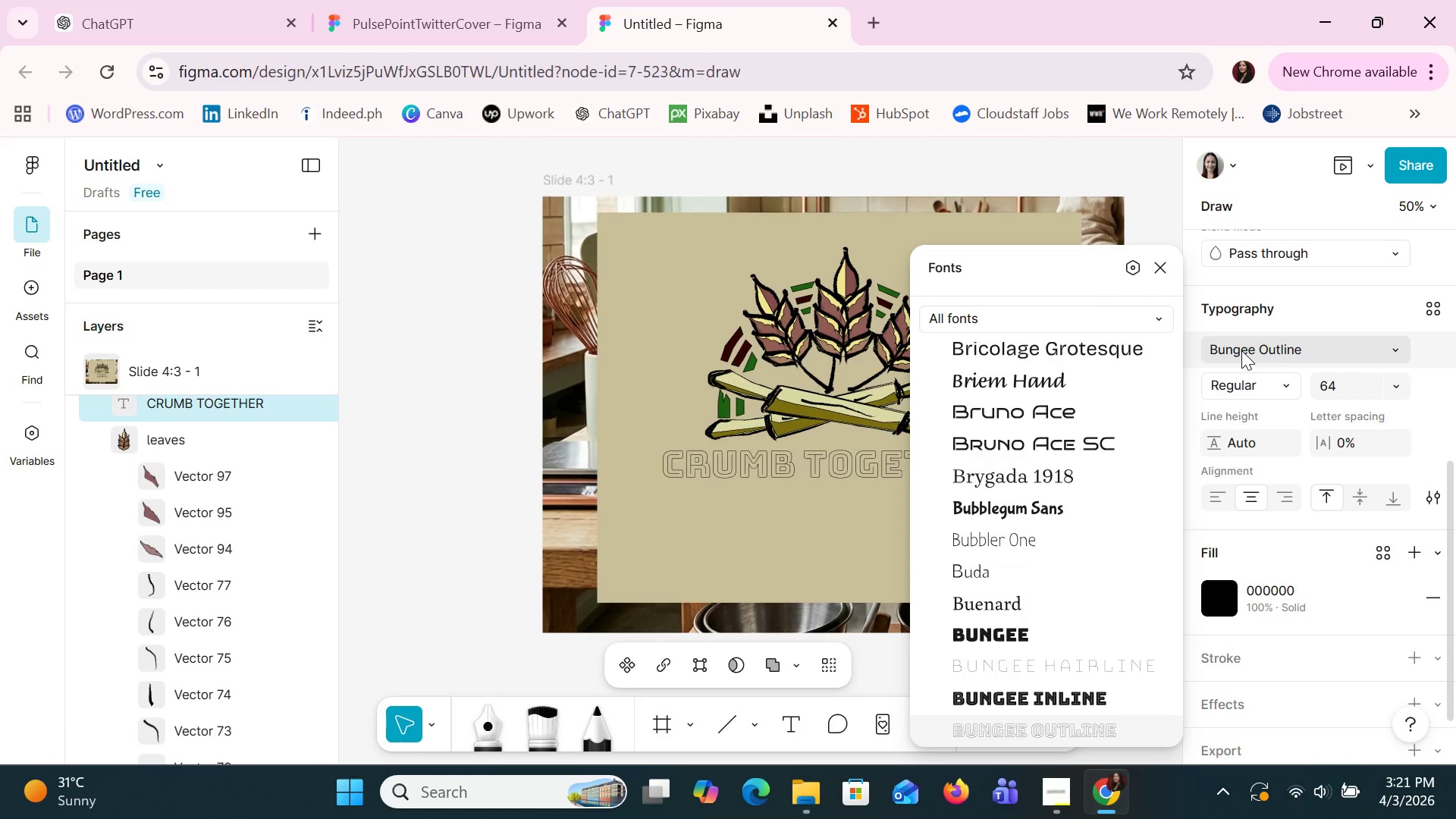 
key(ArrowDown)
 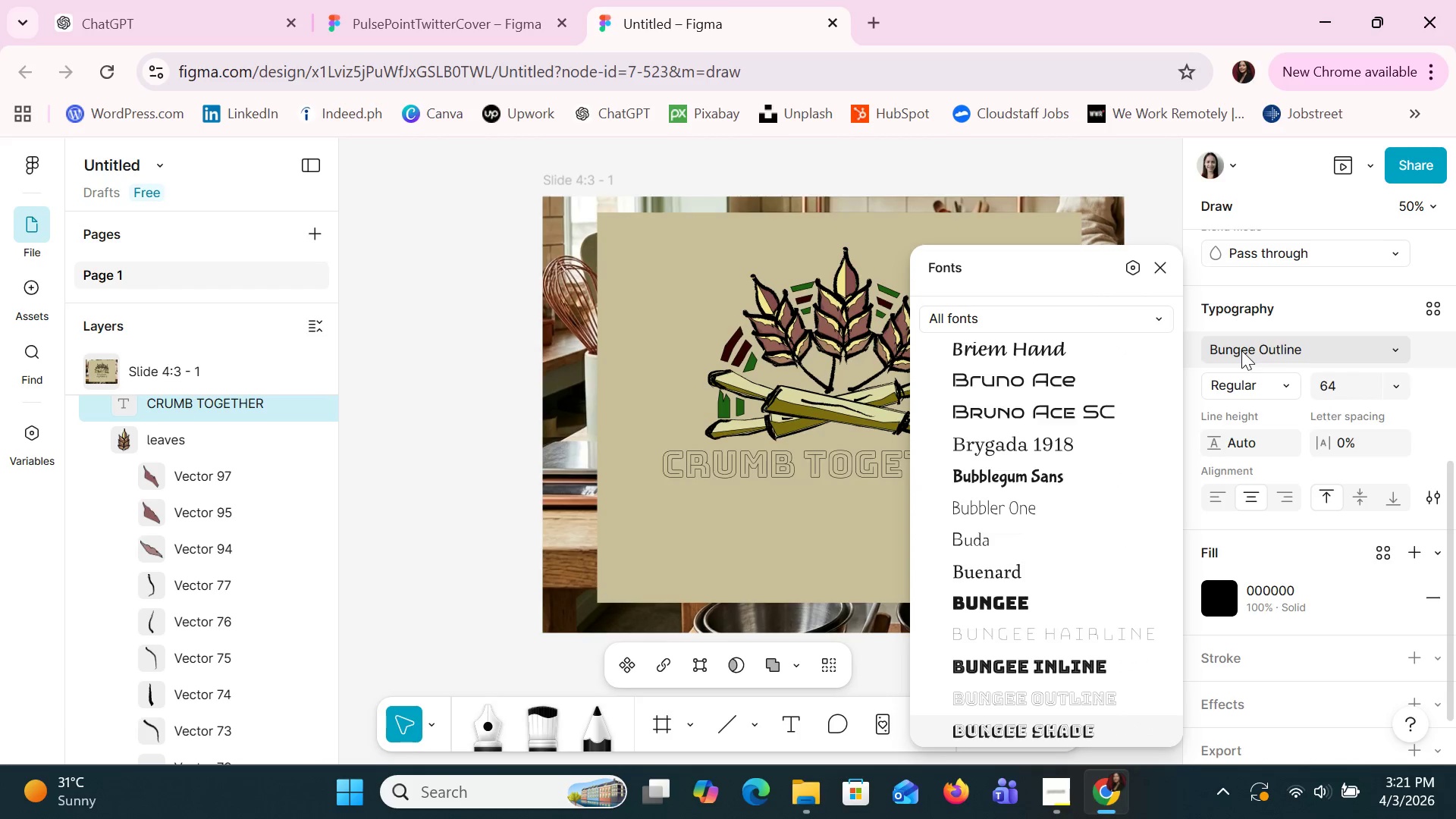 
key(ArrowDown)
 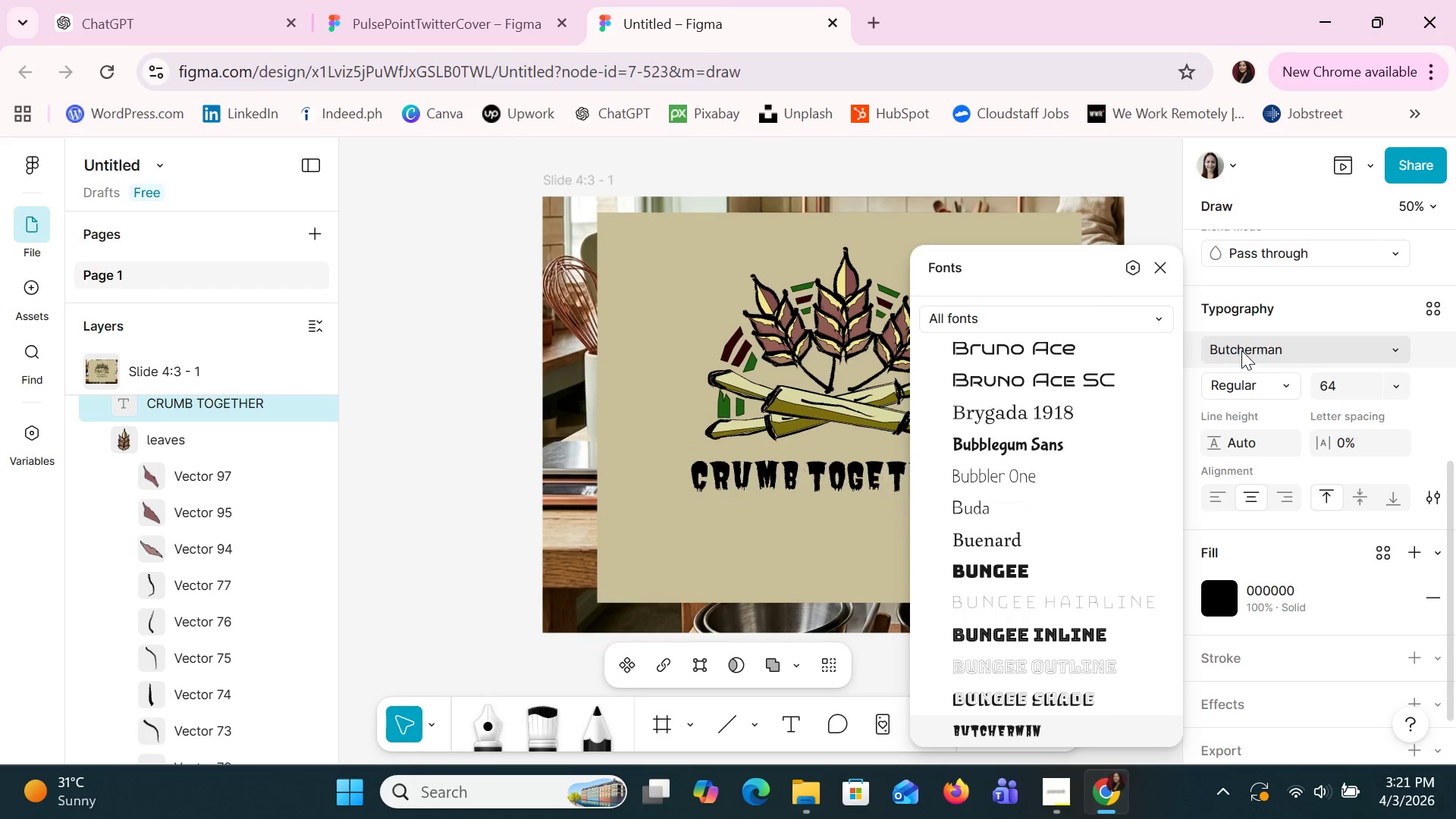 
key(ArrowDown)
 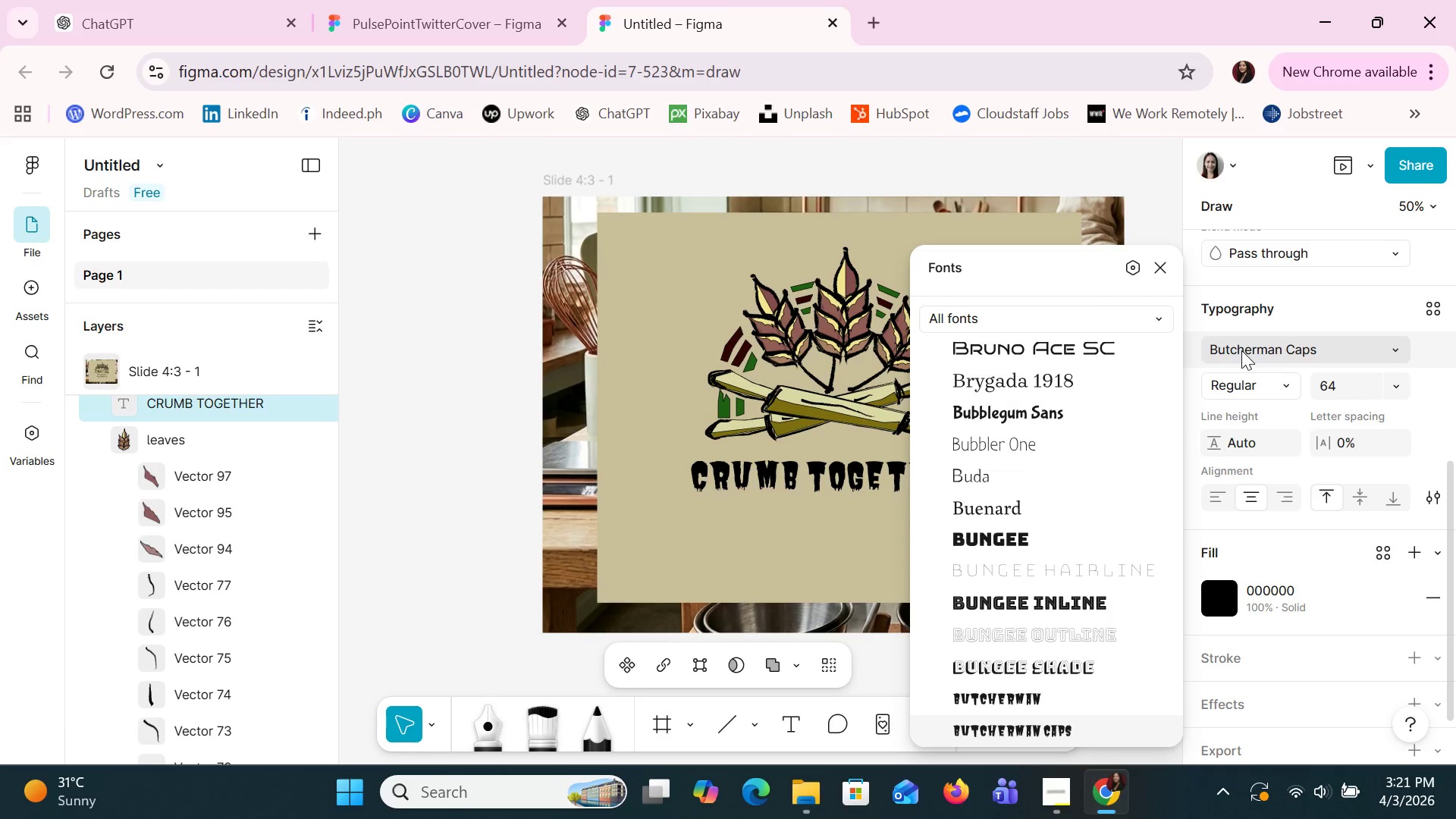 
key(ArrowDown)
 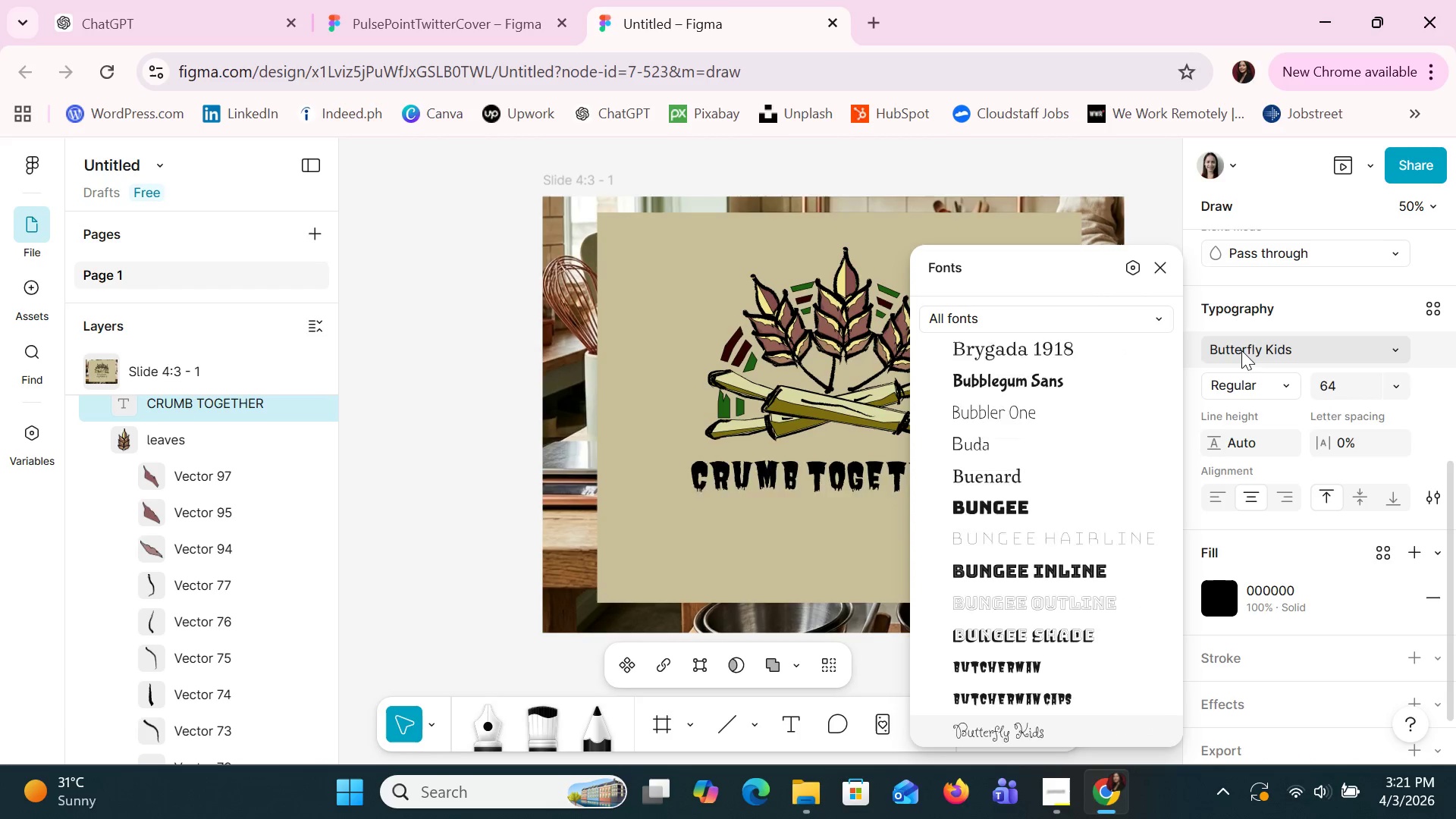 
key(ArrowDown)
 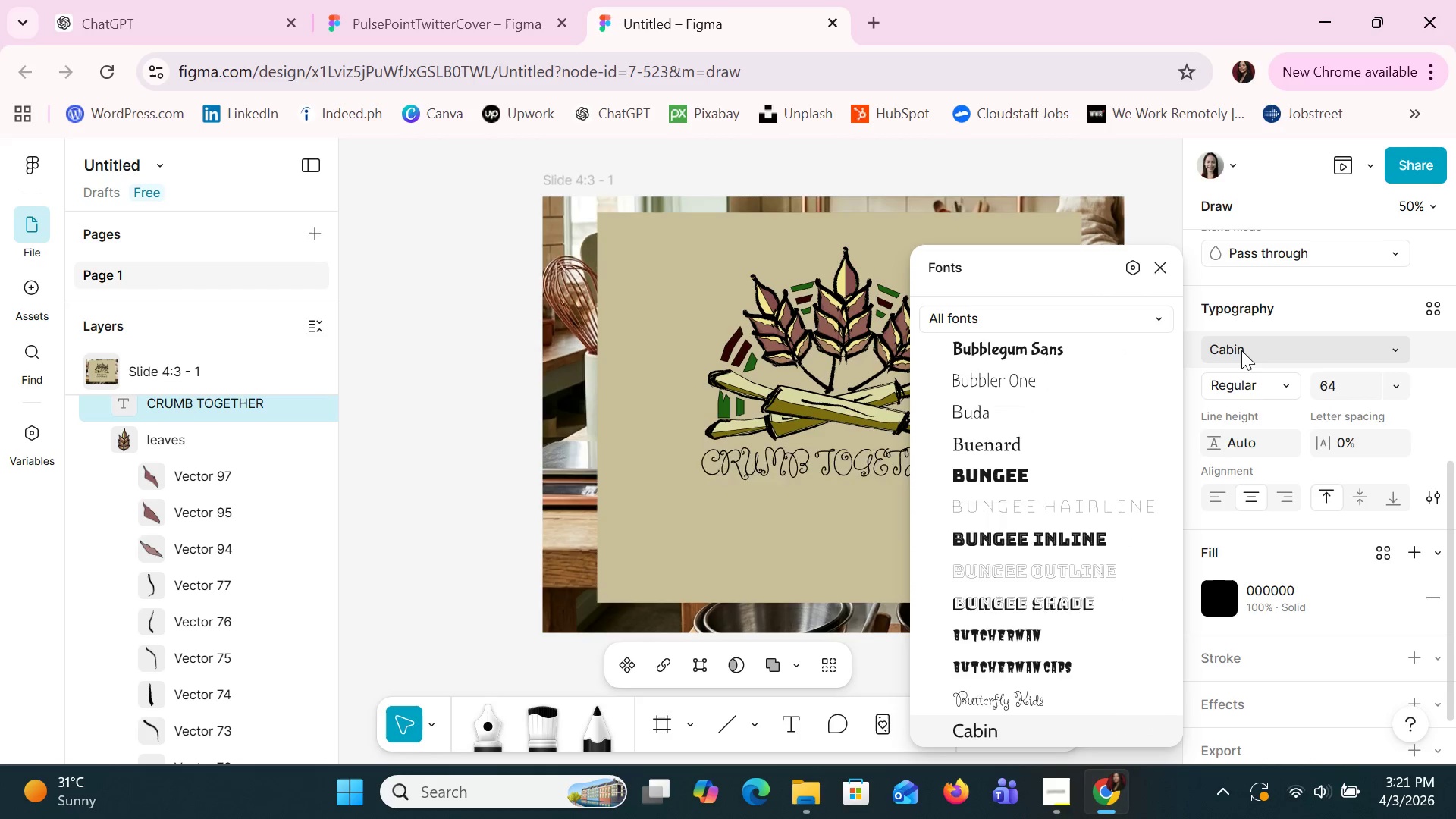 
key(ArrowDown)
 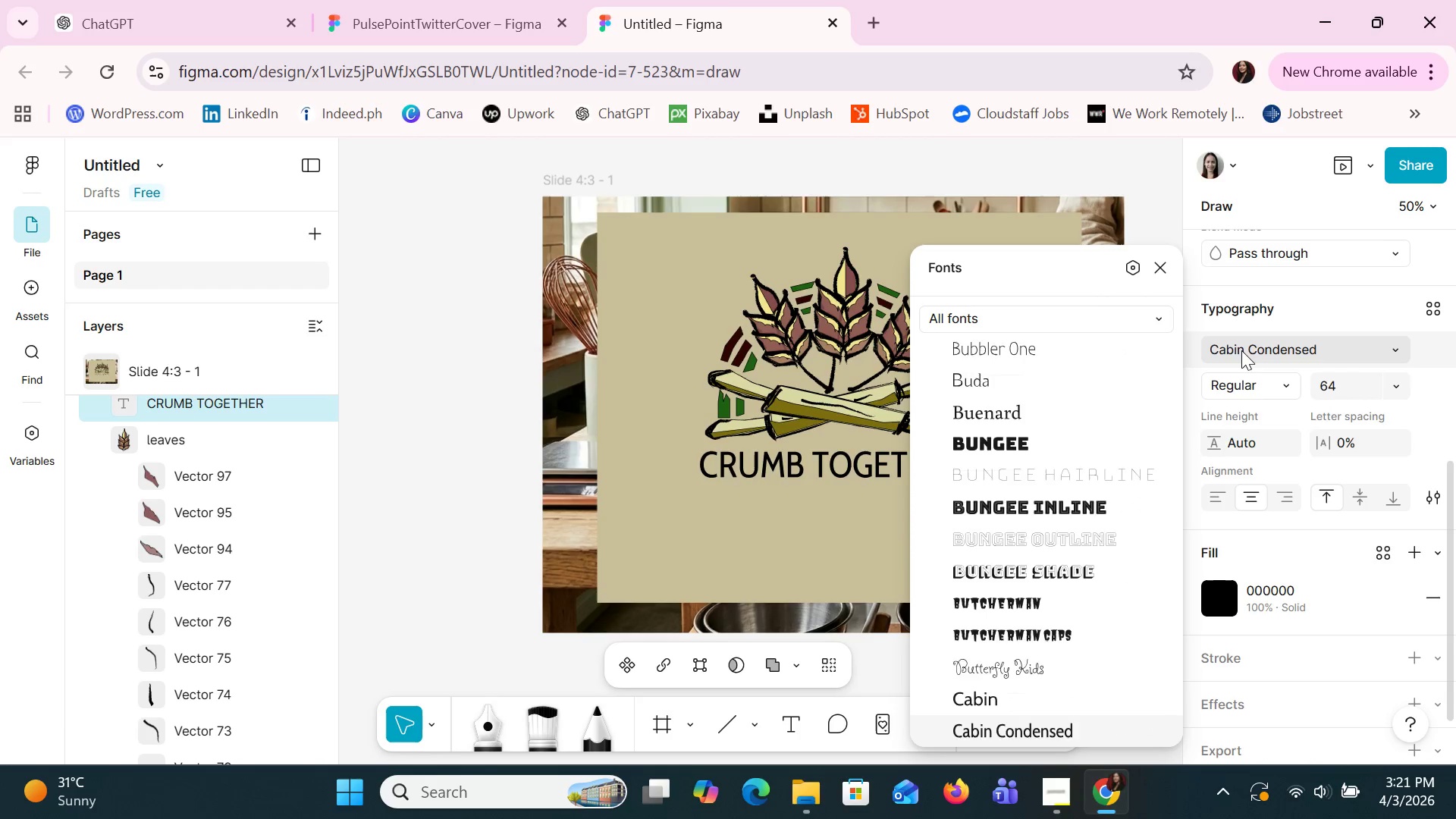 
key(ArrowDown)
 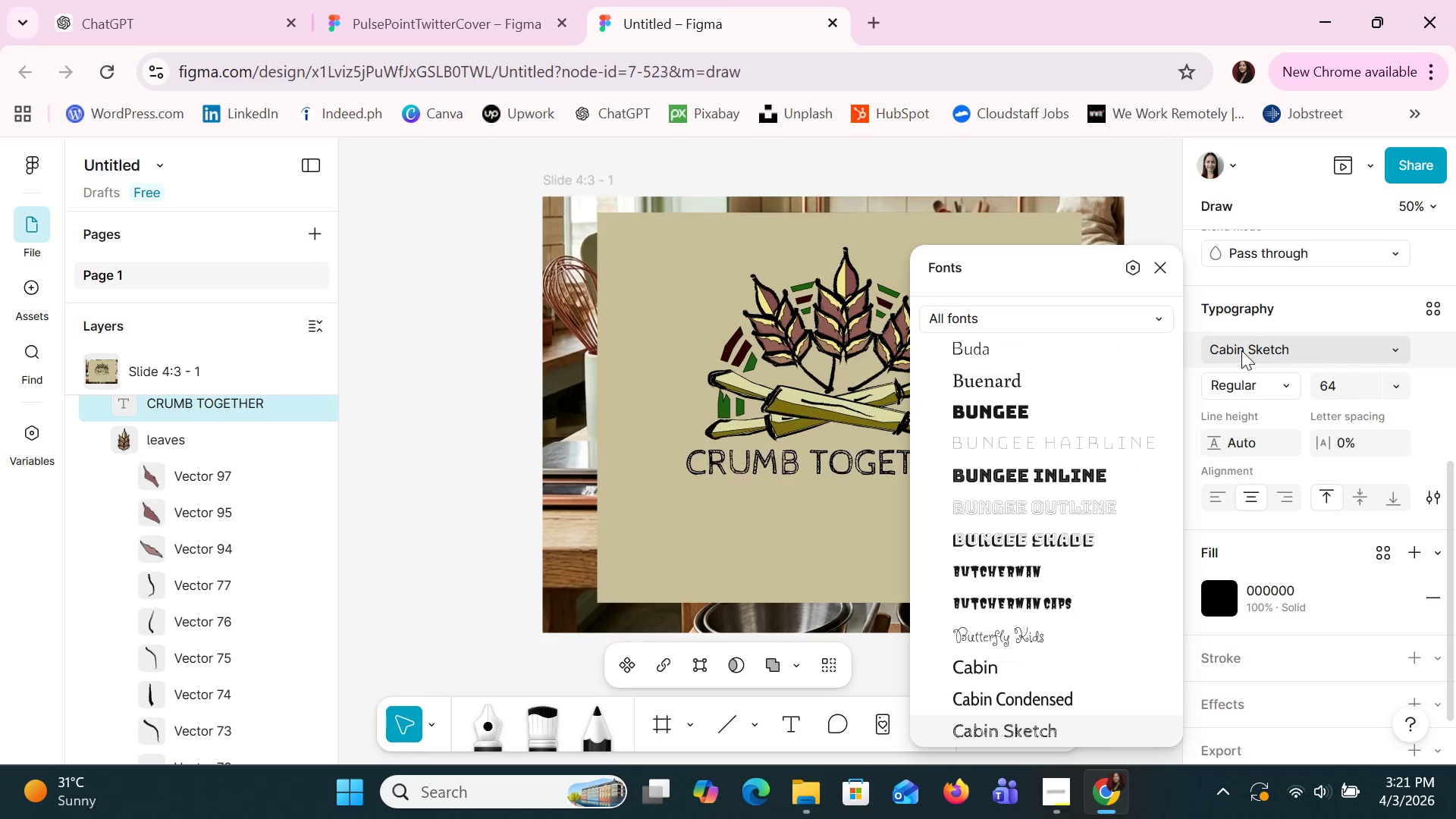 
key(ArrowDown)
 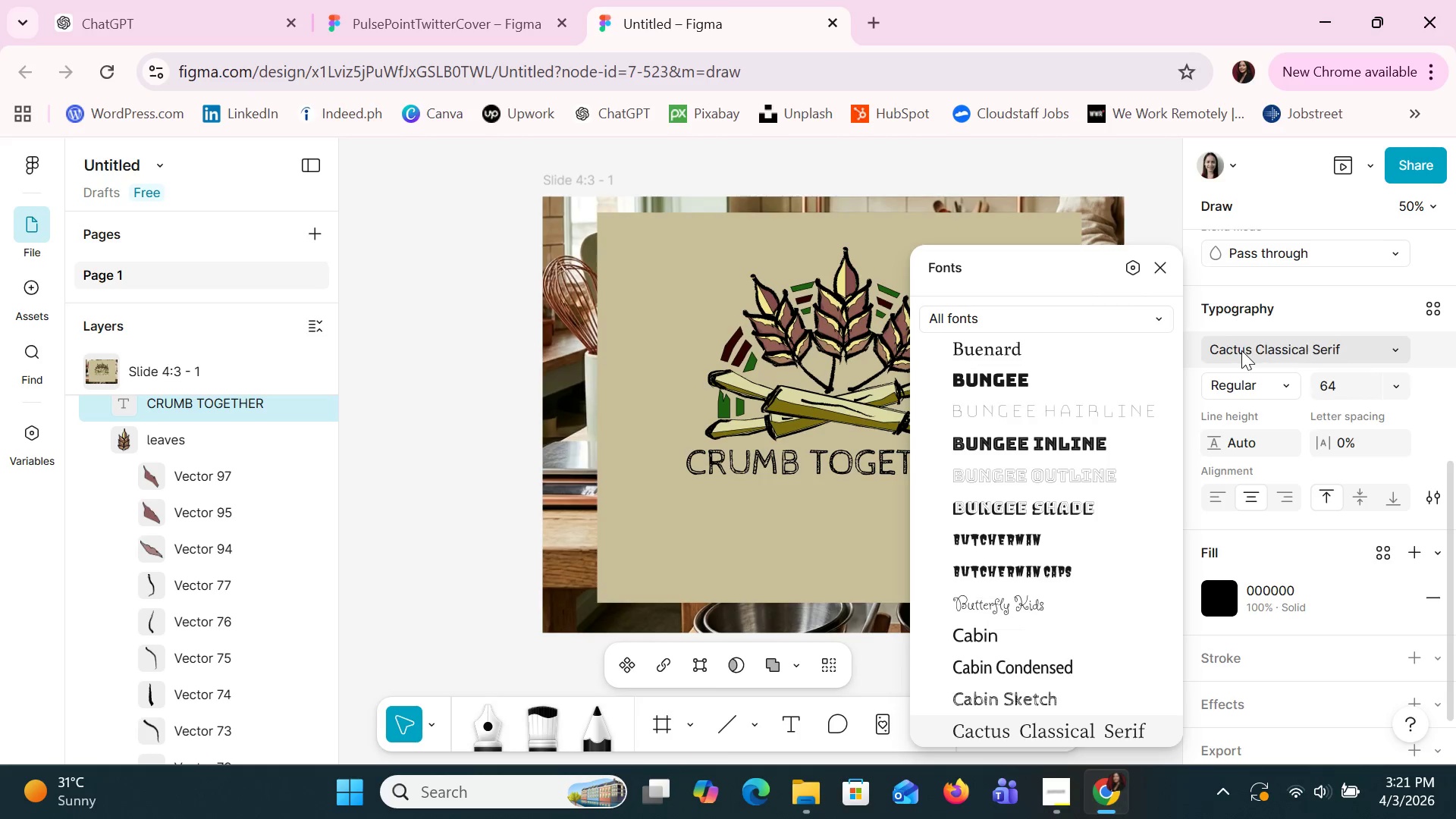 
key(ArrowDown)
 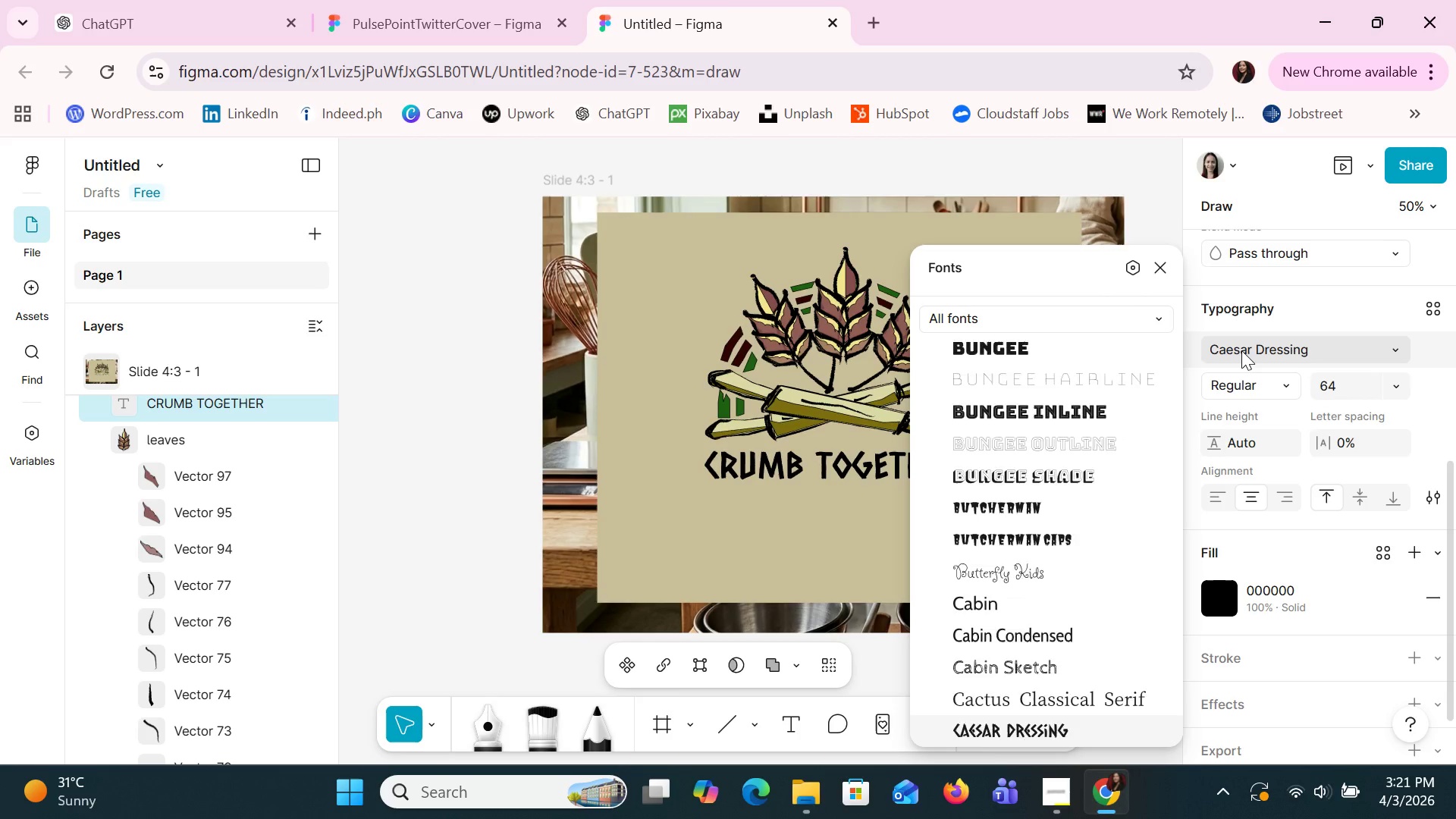 
key(ArrowDown)
 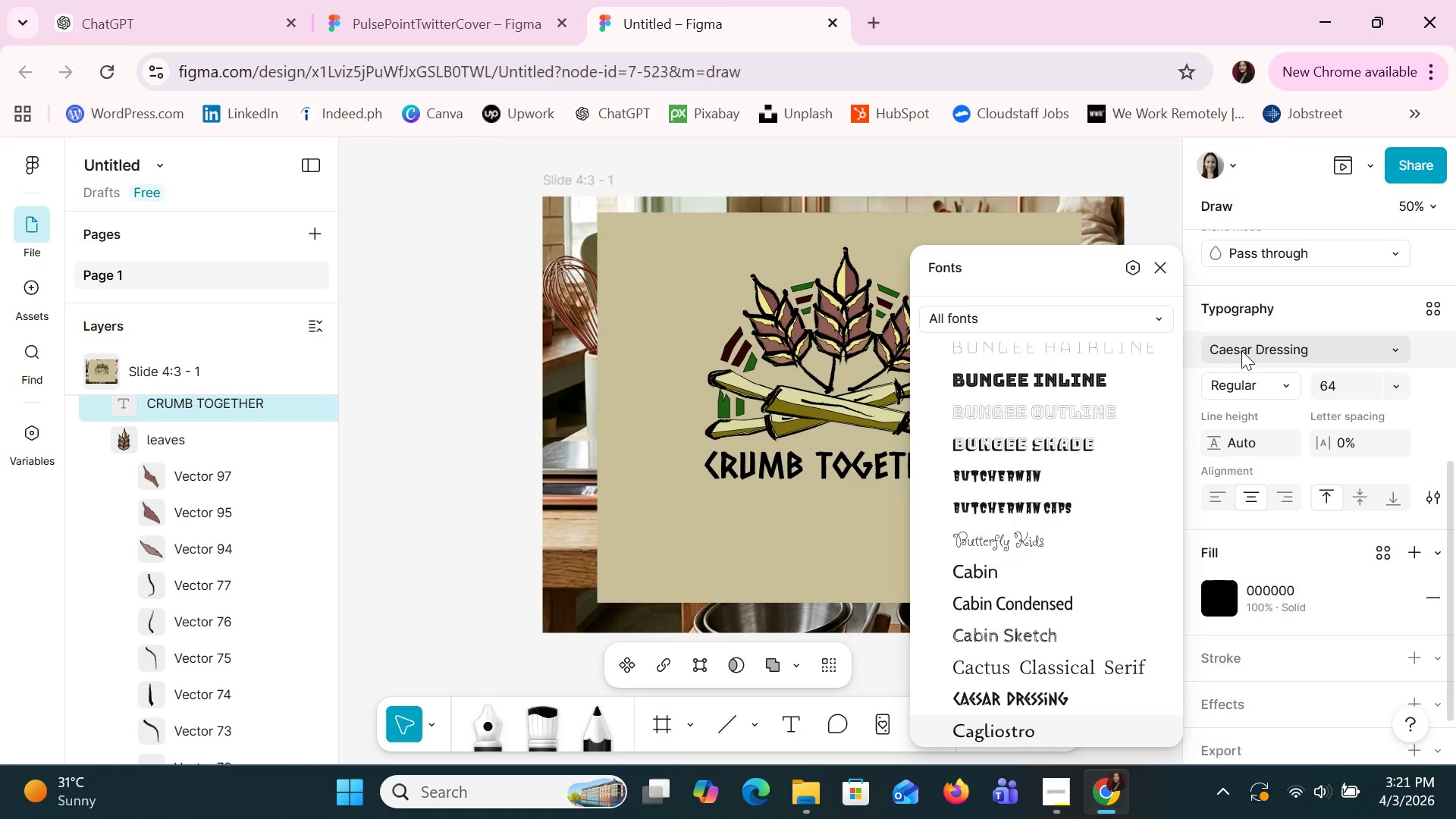 
key(ArrowDown)
 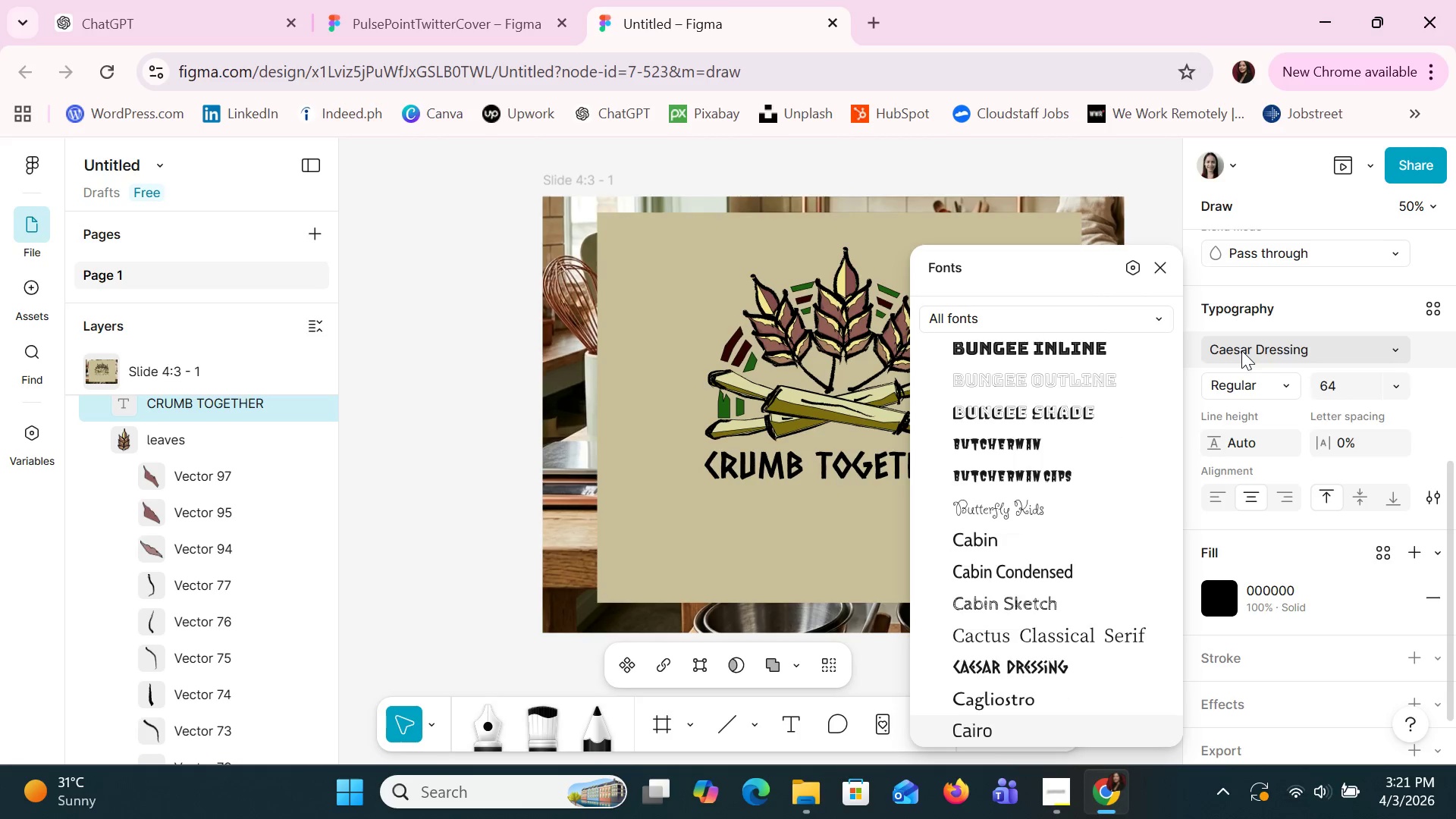 
key(ArrowDown)
 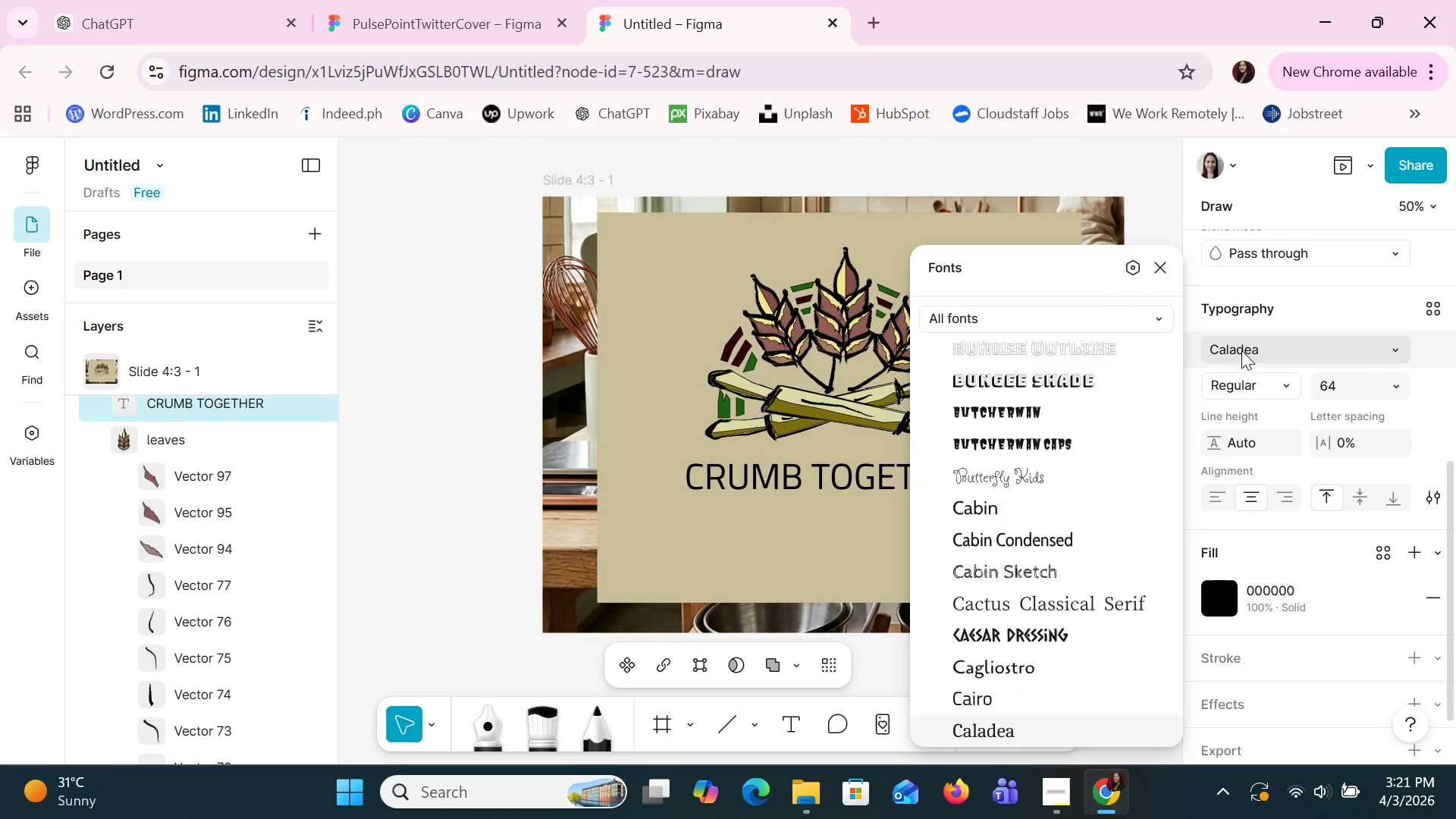 
key(ArrowDown)
 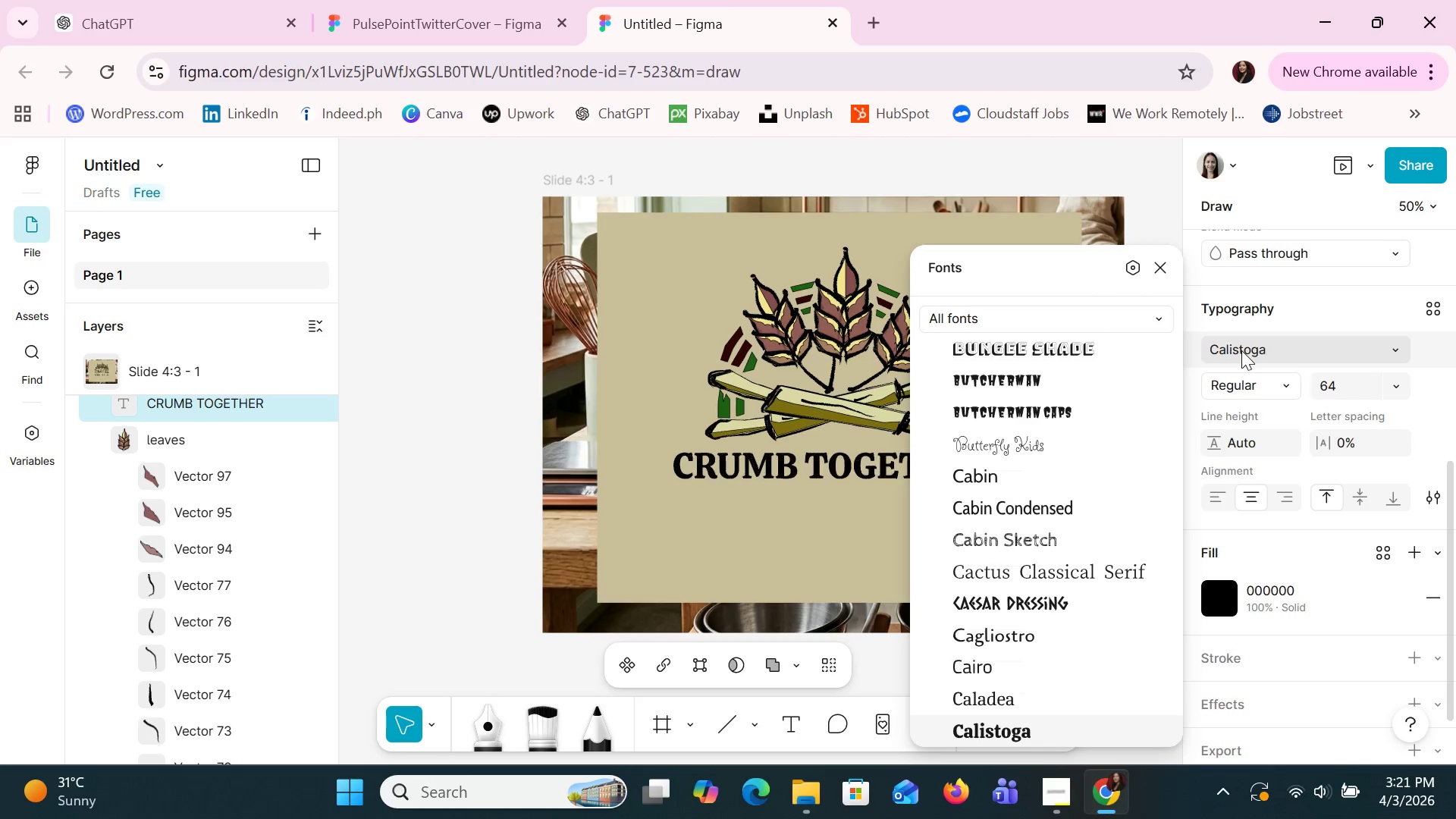 
key(ArrowDown)
 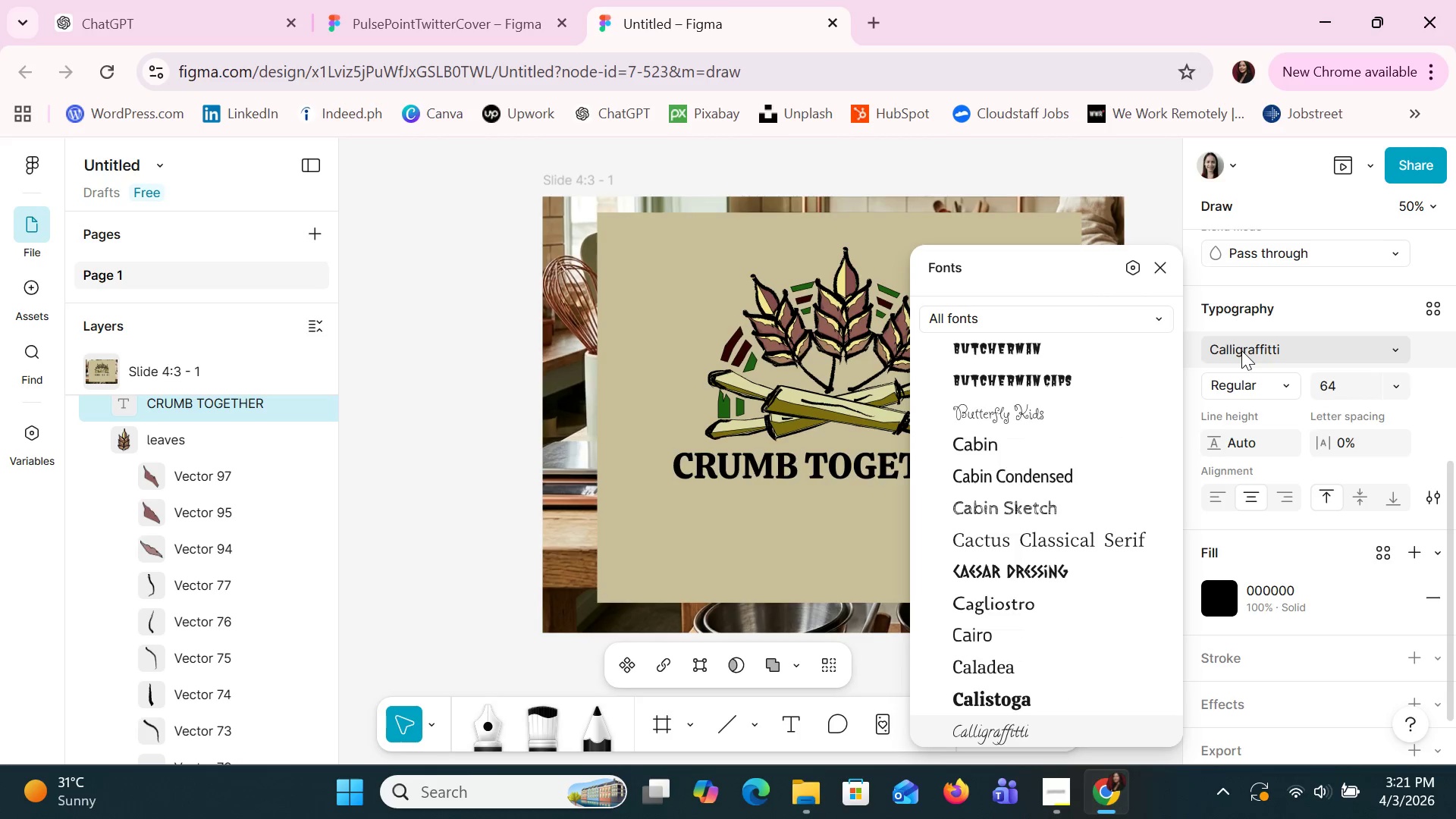 
key(ArrowDown)
 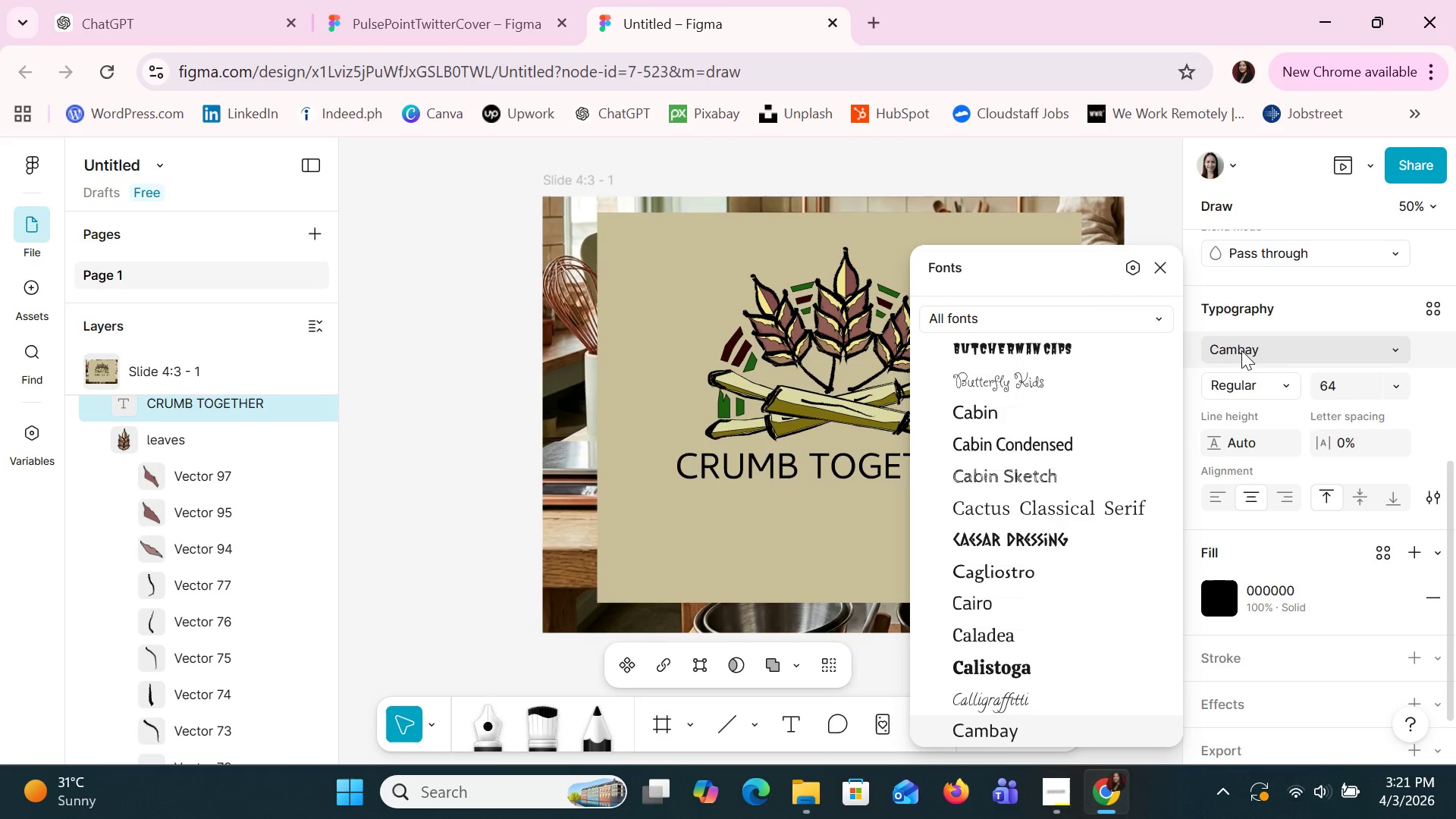 
key(ArrowDown)
 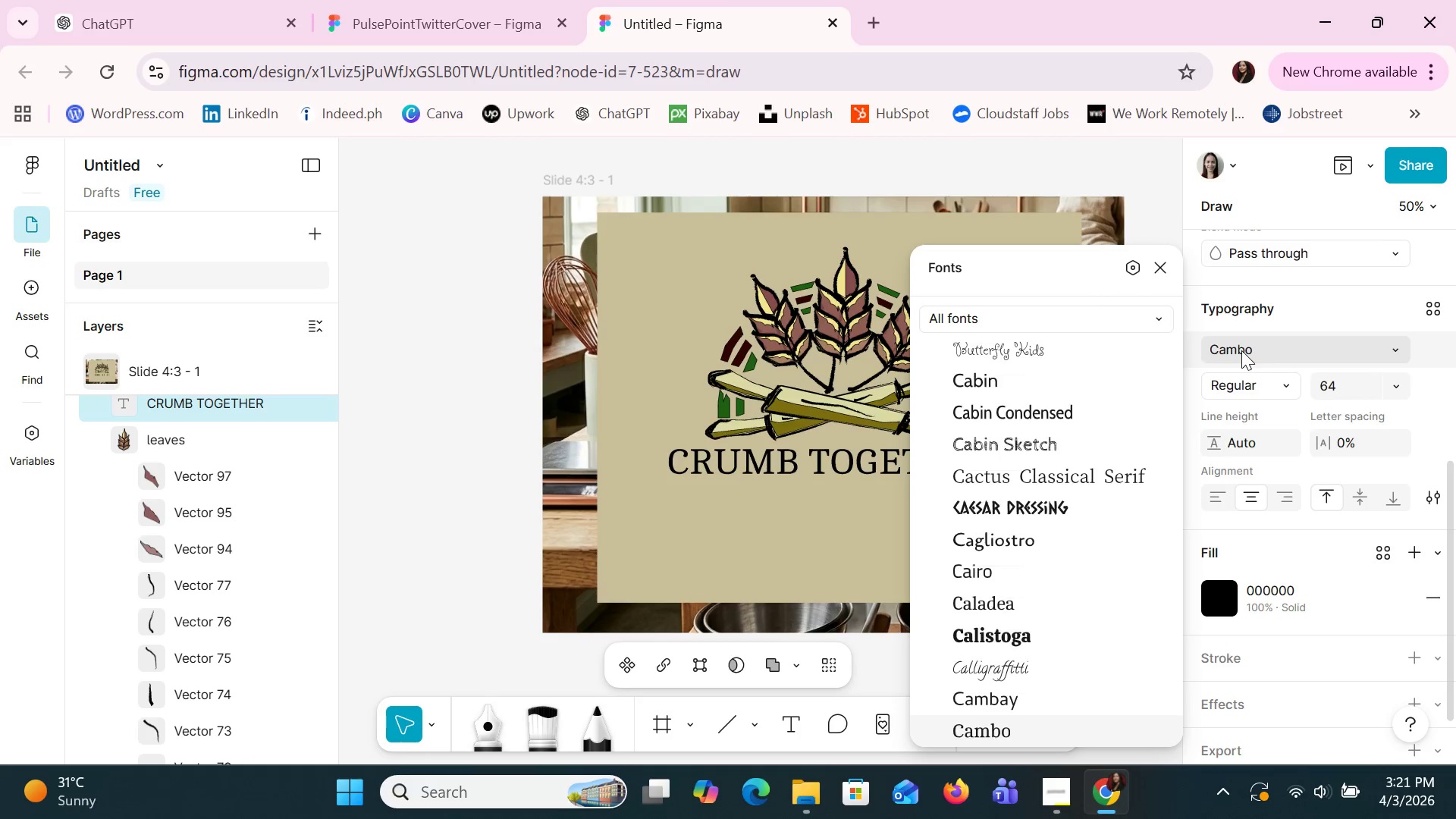 
key(ArrowDown)
 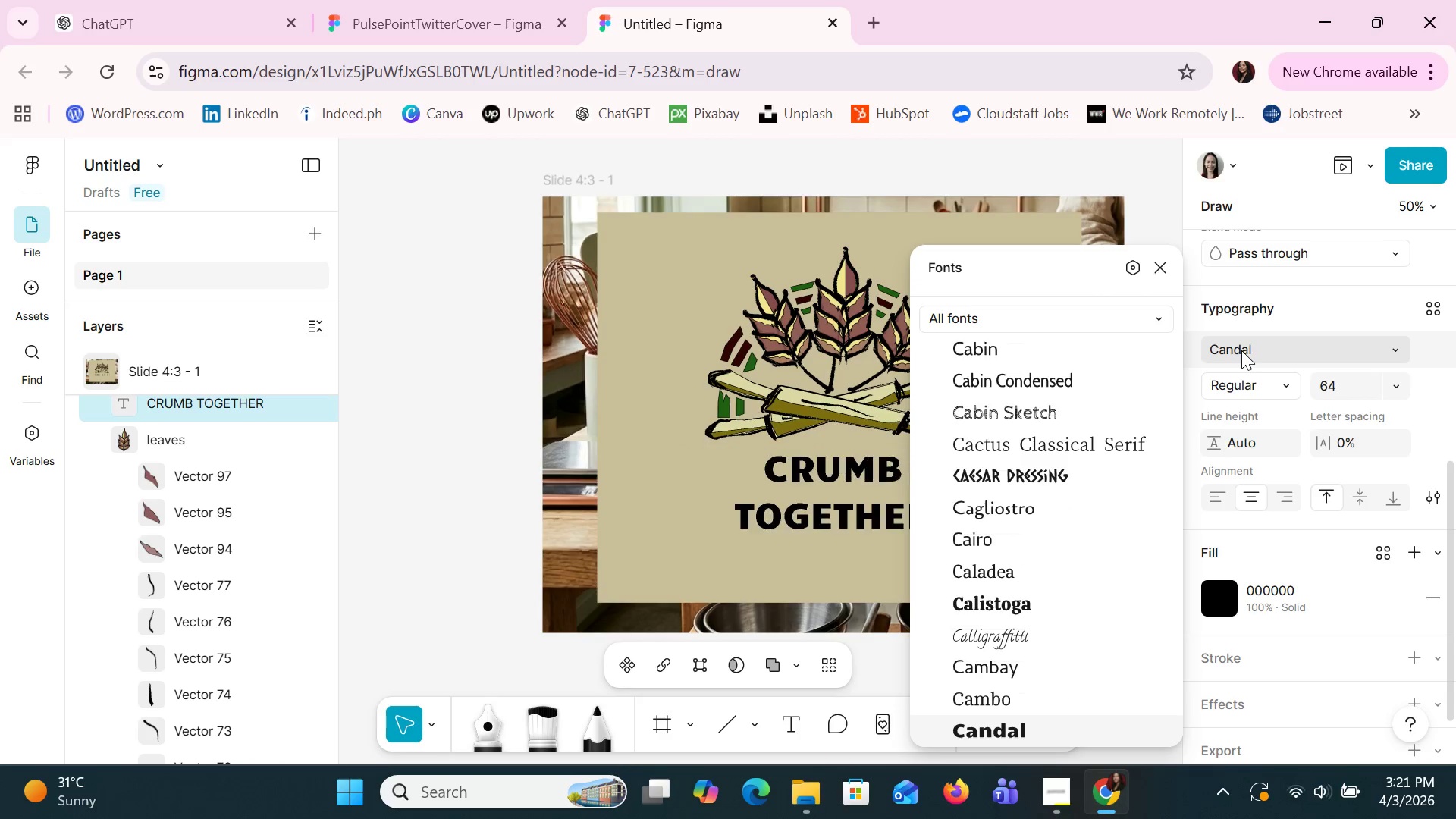 
key(ArrowDown)
 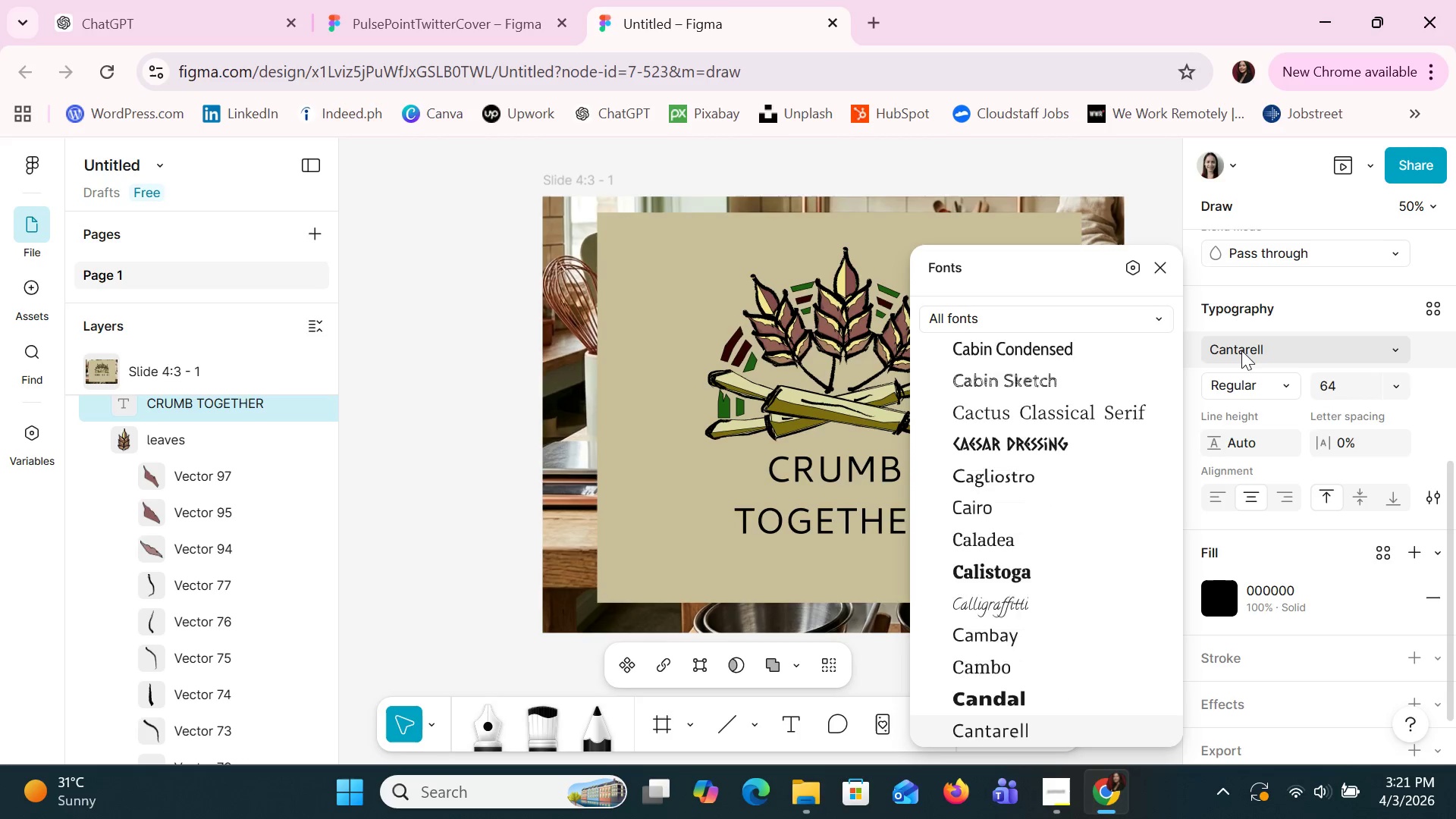 
key(ArrowDown)
 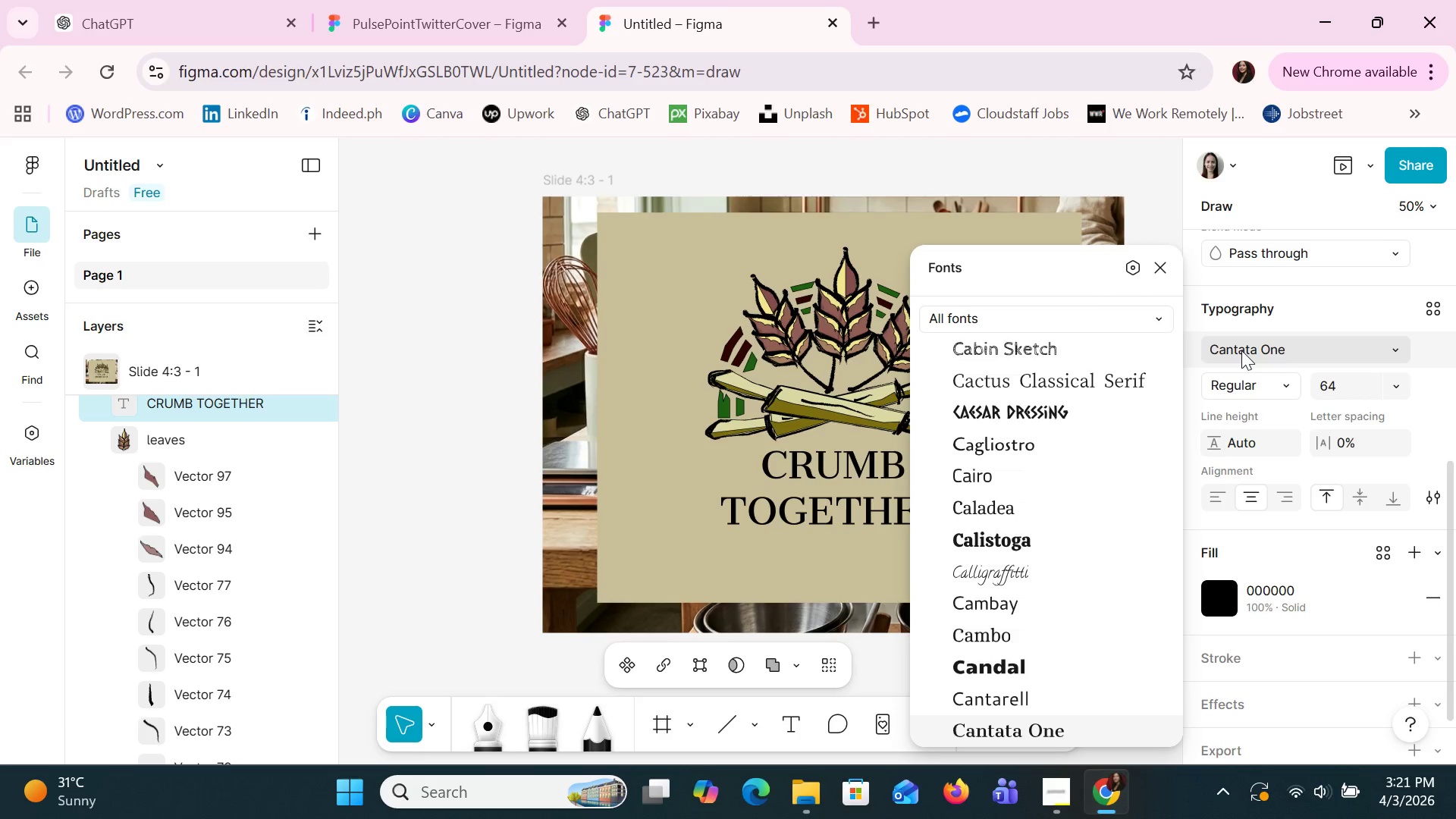 
key(ArrowDown)
 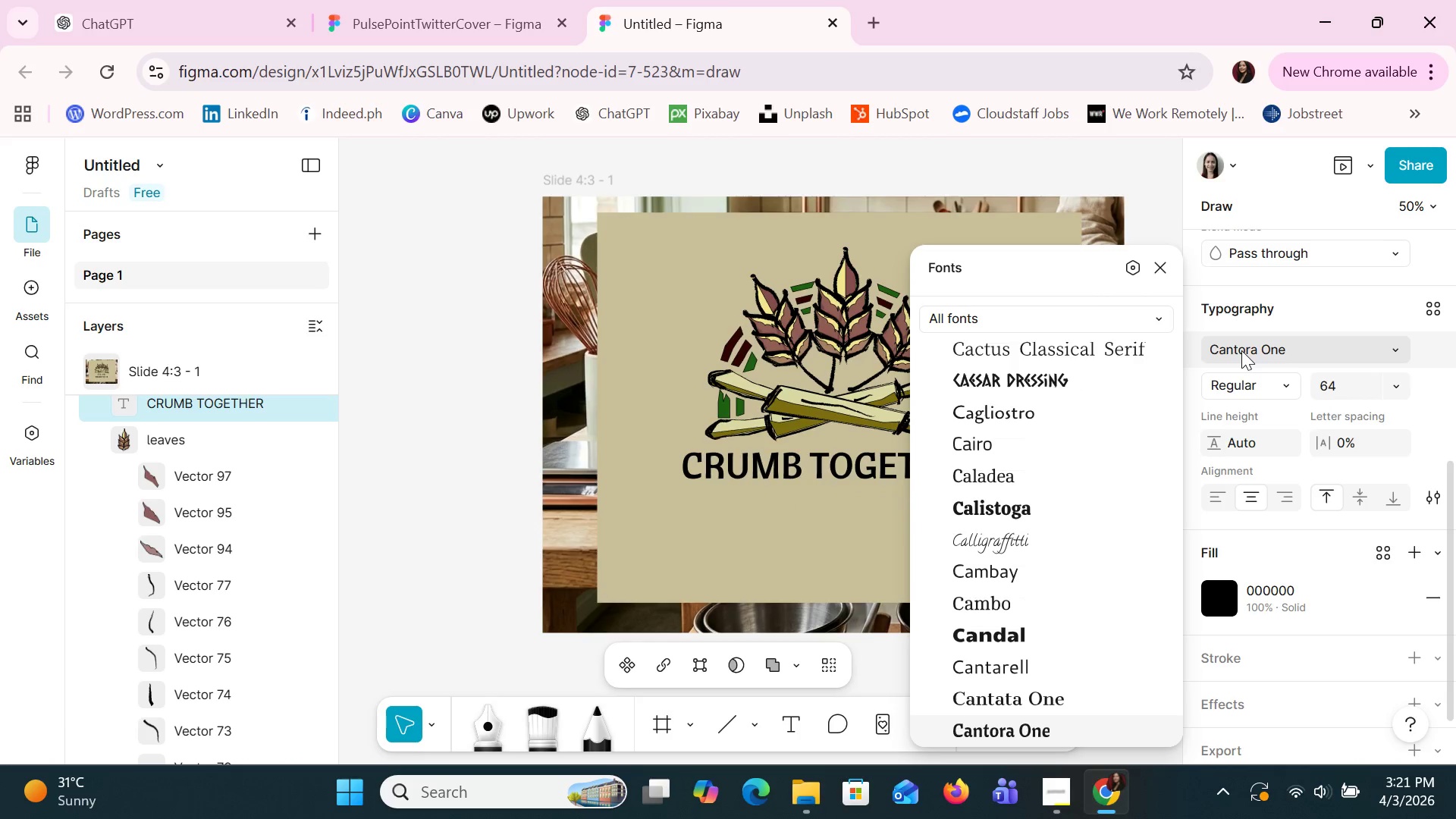 
key(ArrowDown)
 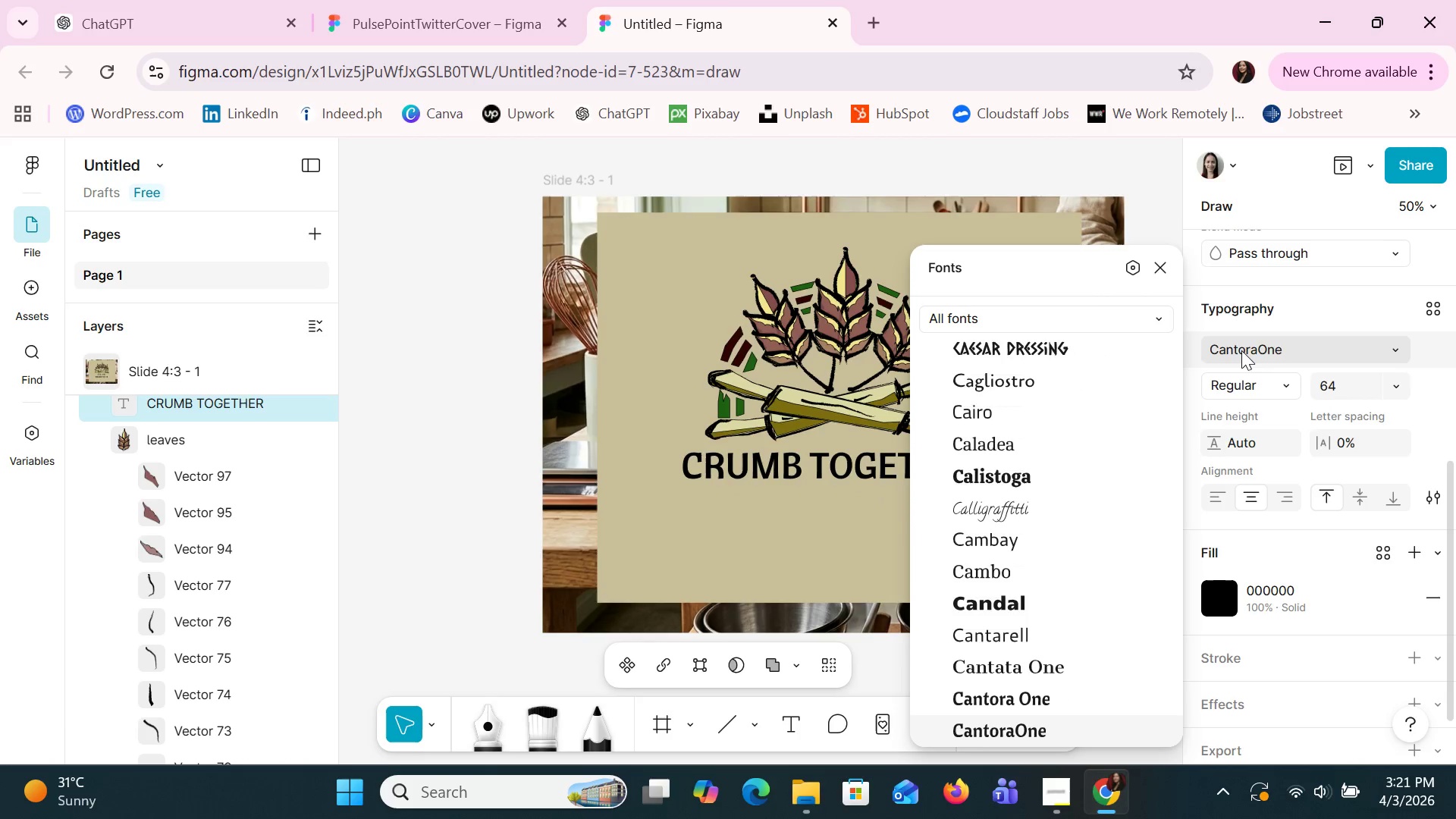 
key(ArrowDown)
 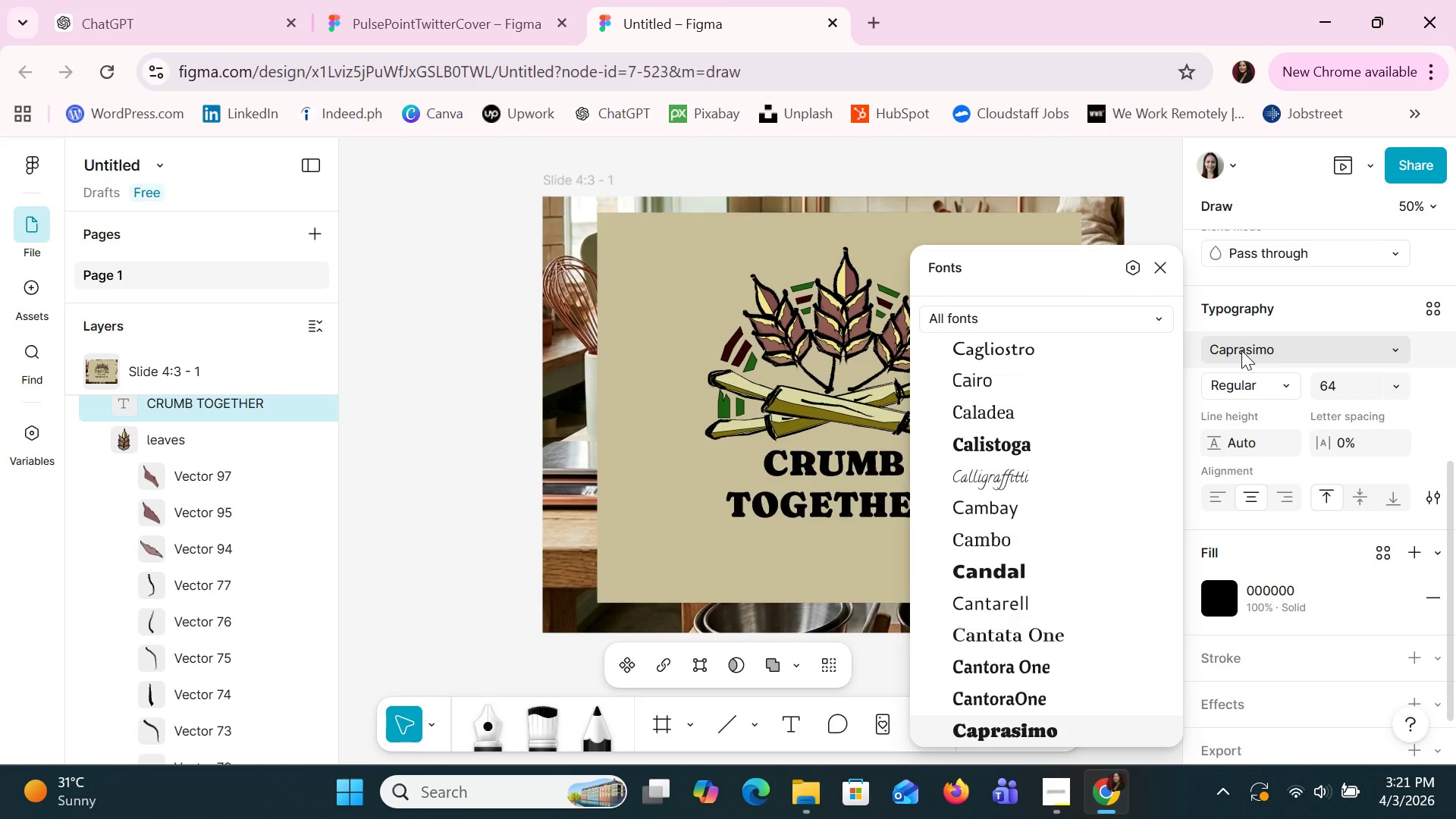 
key(ArrowDown)
 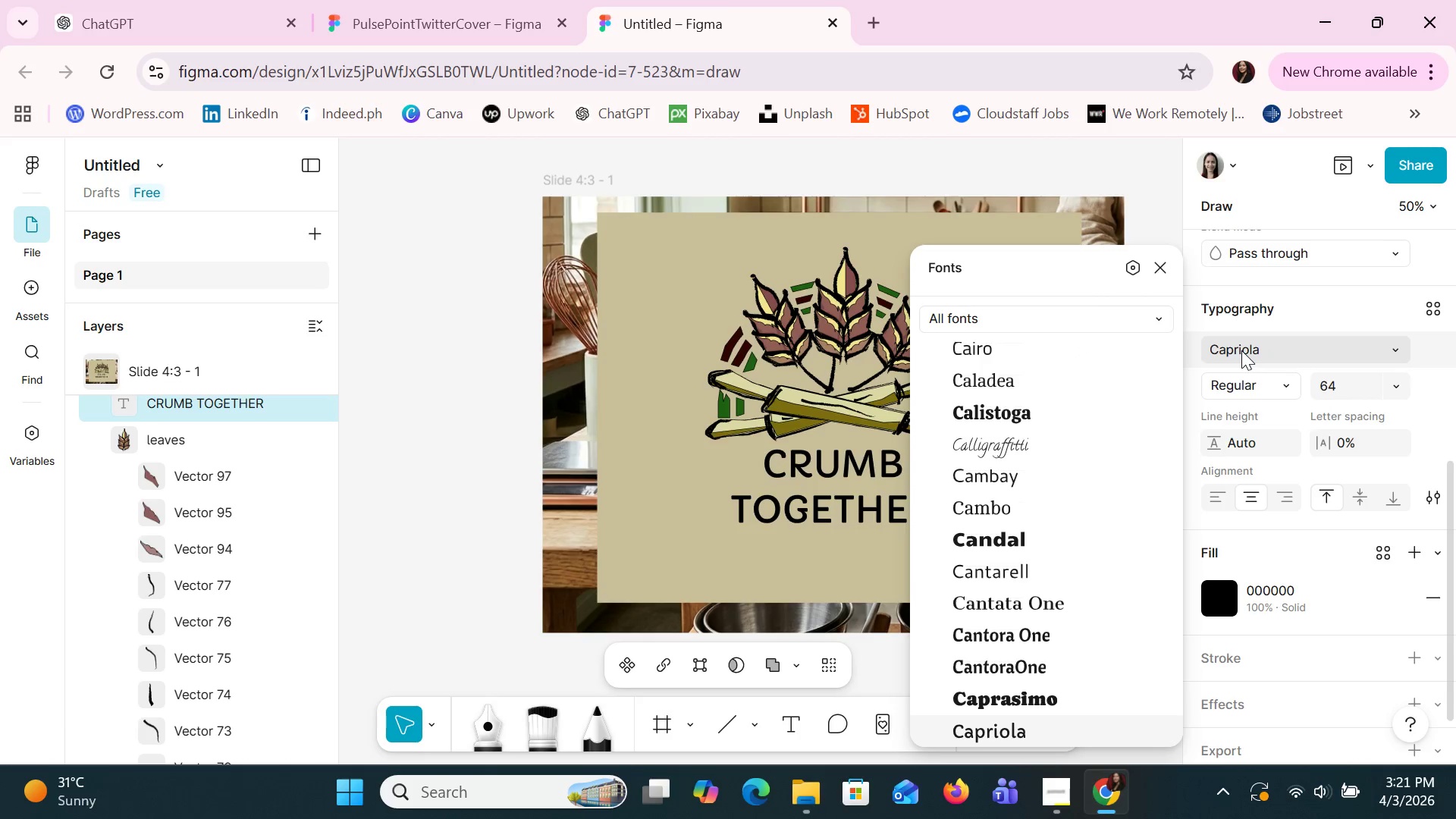 
key(ArrowDown)
 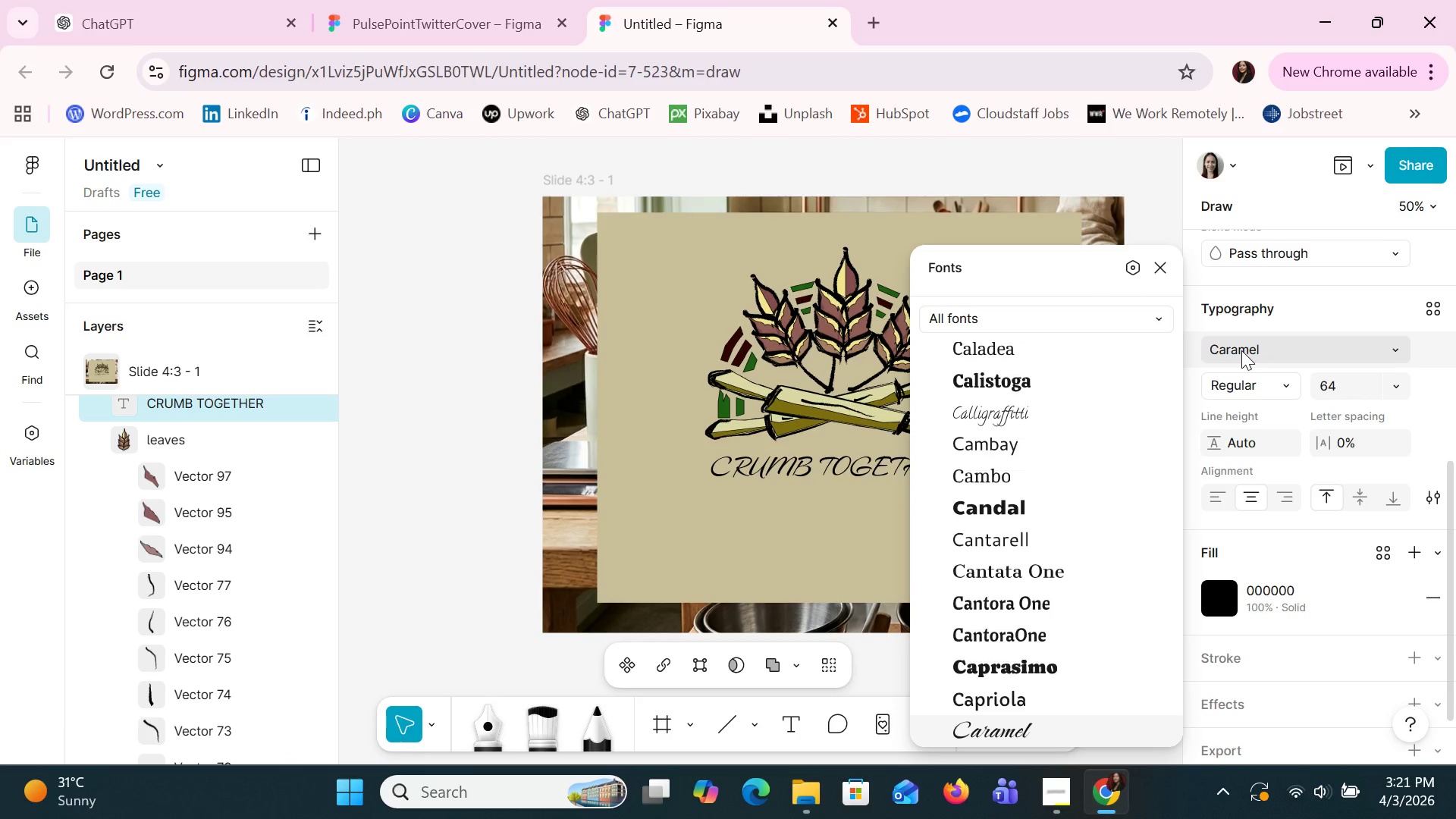 
key(ArrowDown)
 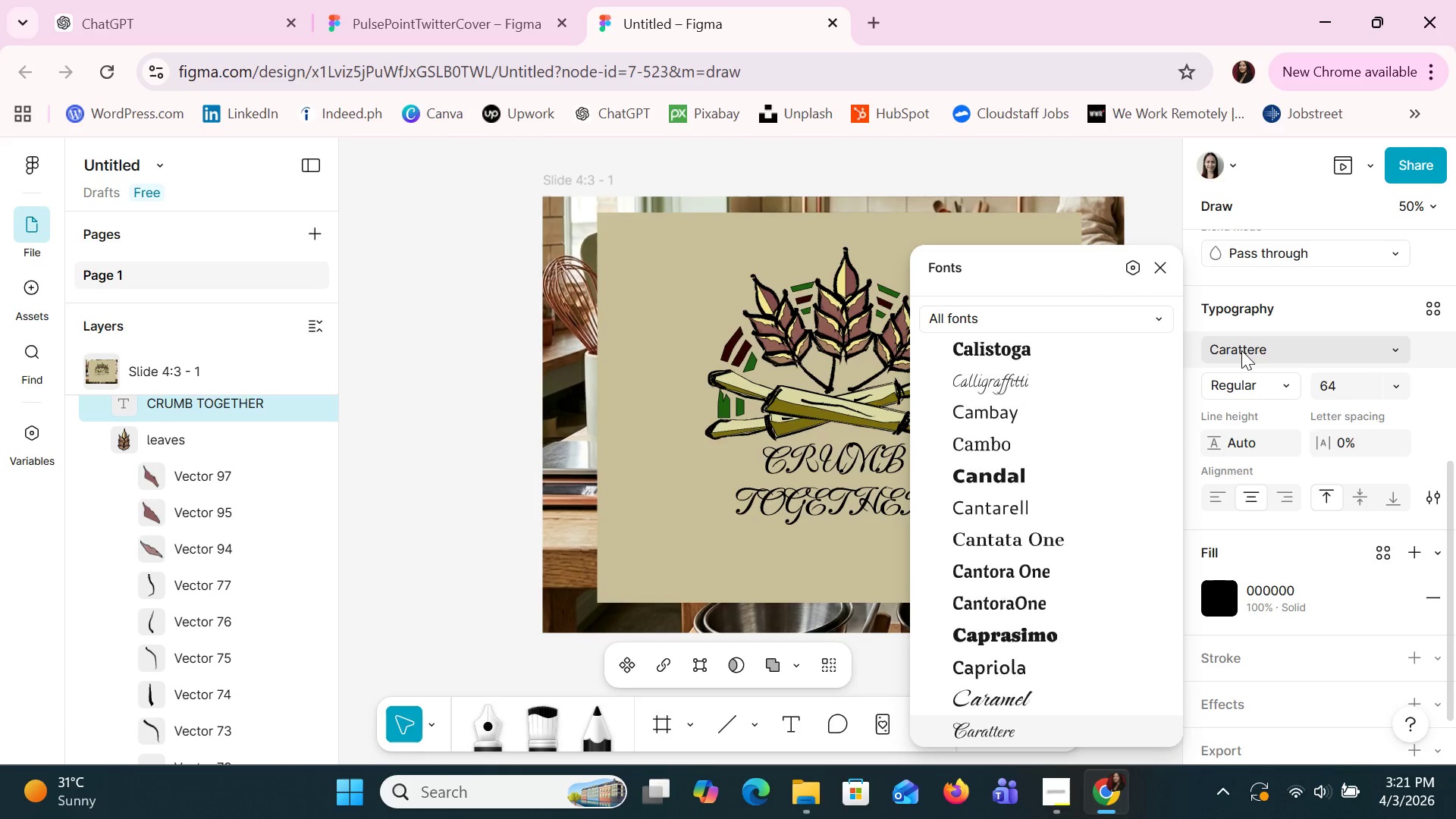 
key(ArrowDown)
 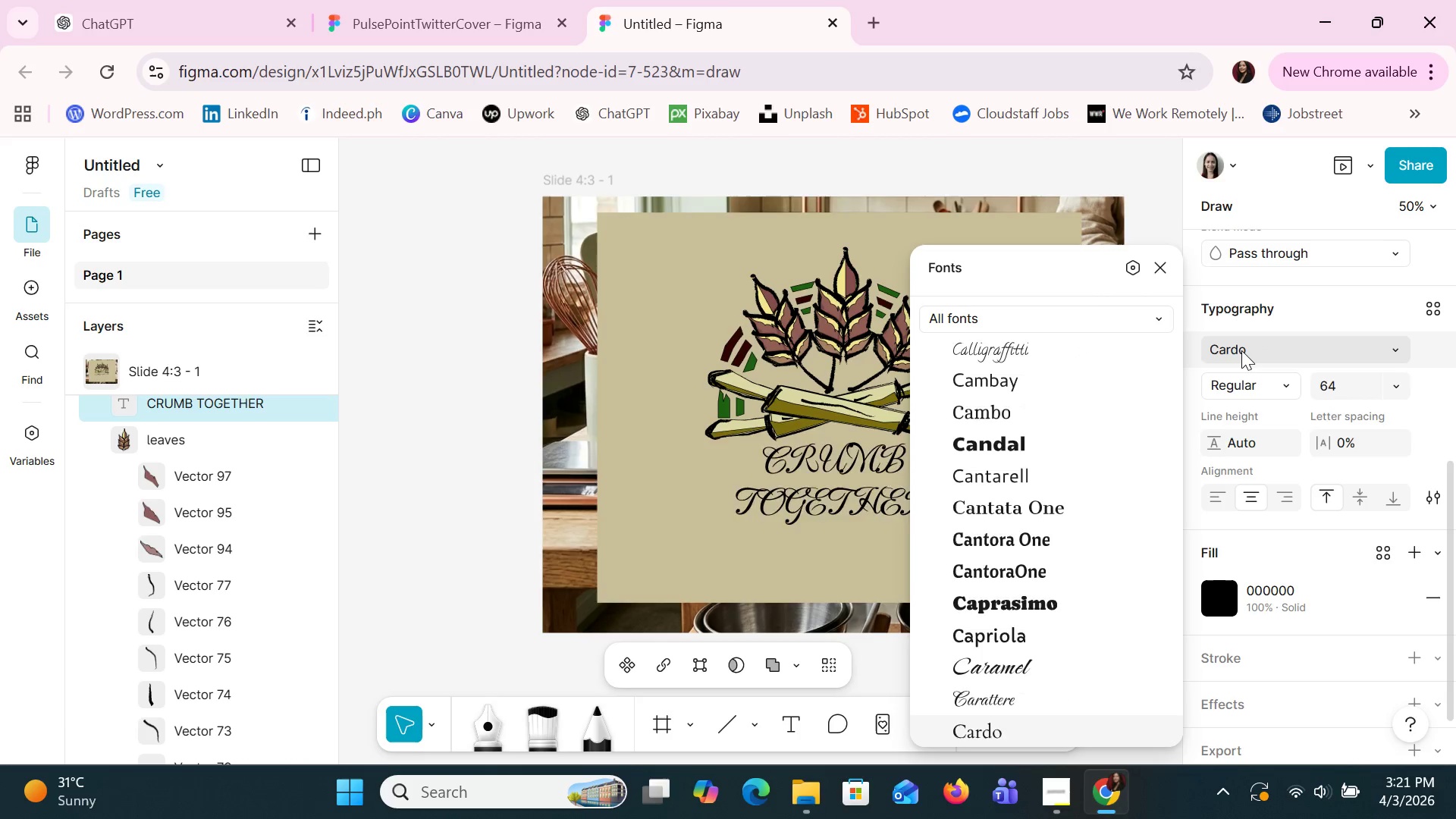 
key(ArrowDown)
 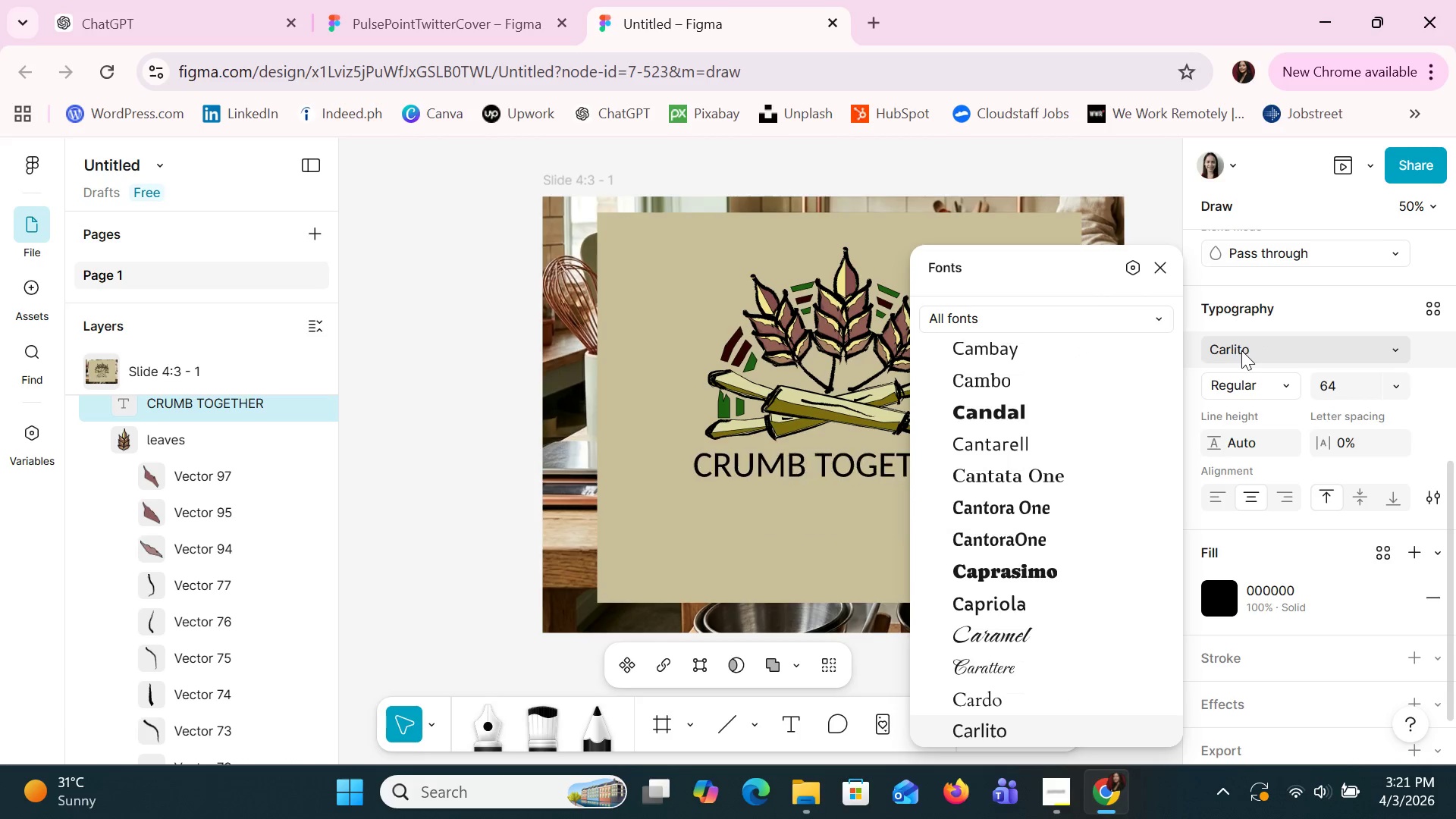 
key(ArrowDown)
 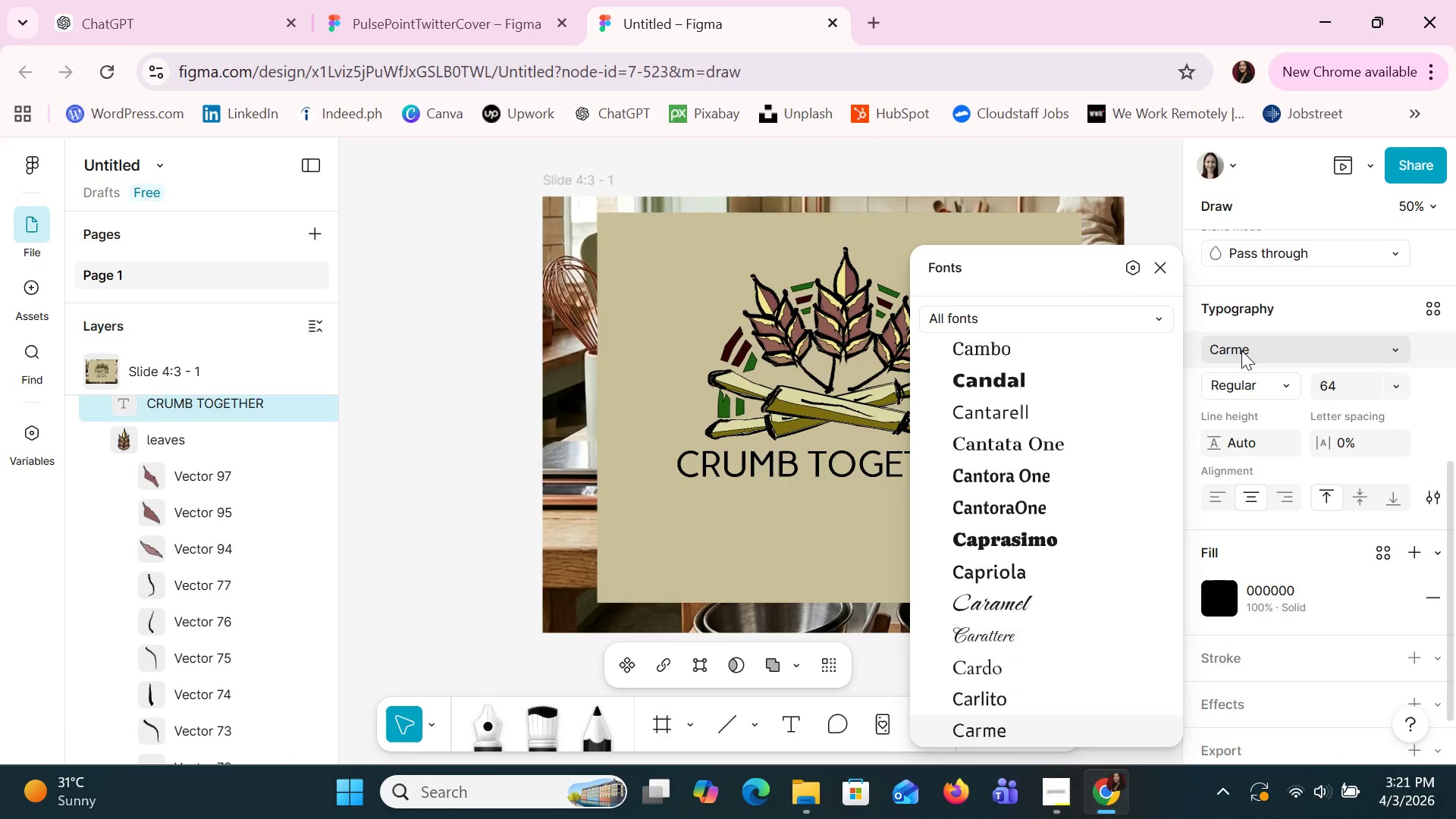 
key(ArrowDown)
 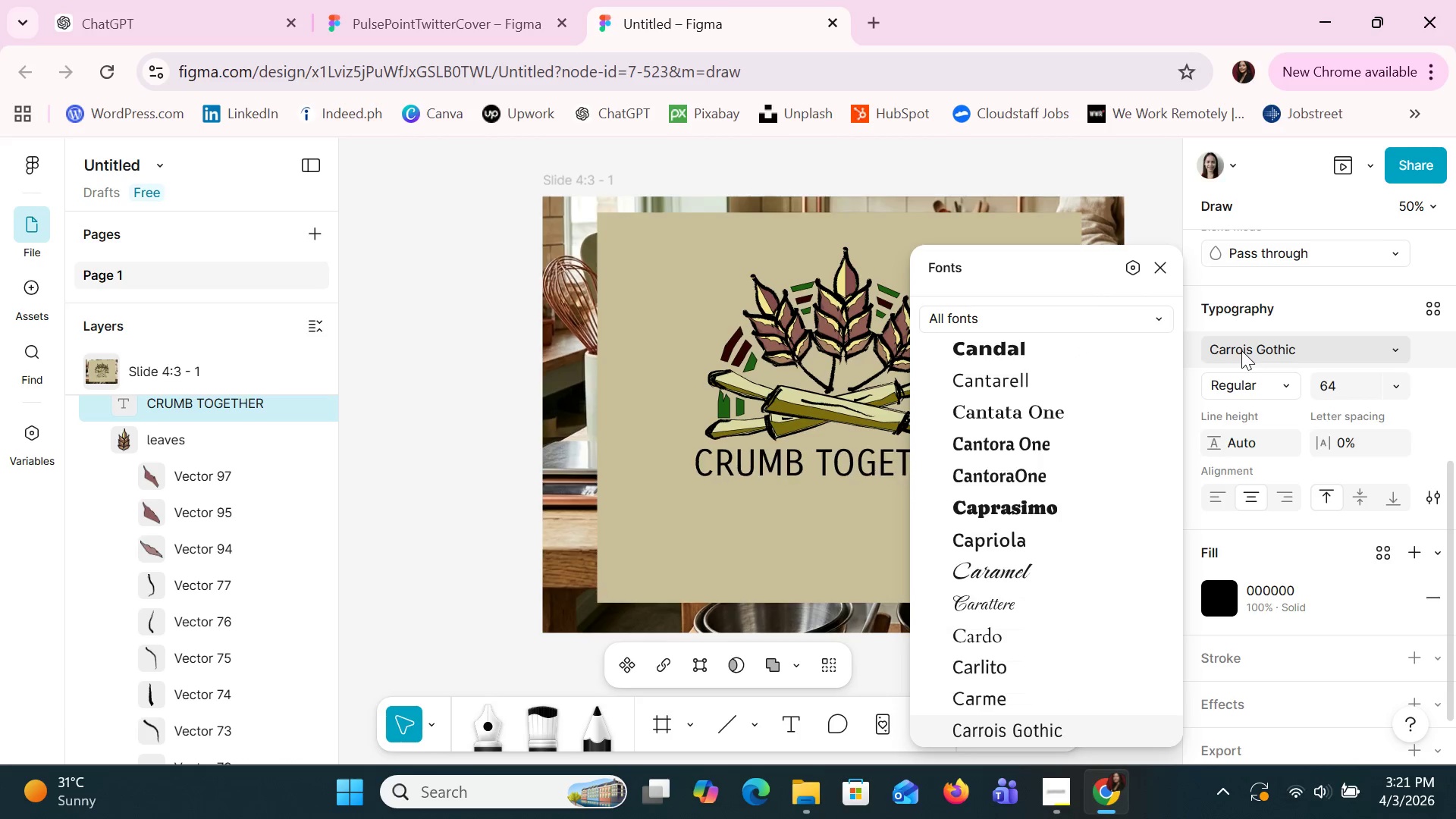 
key(ArrowDown)
 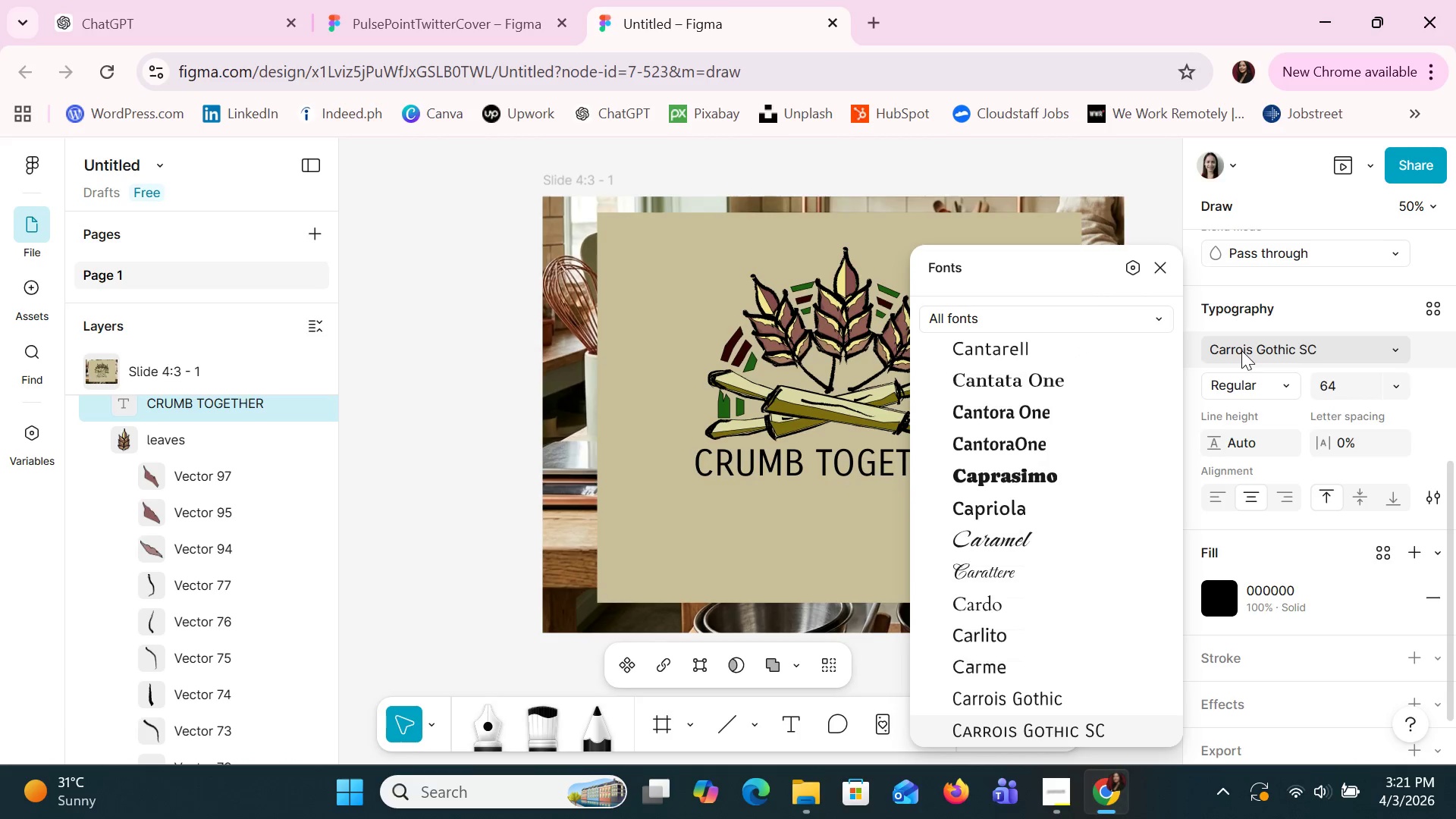 
key(ArrowDown)
 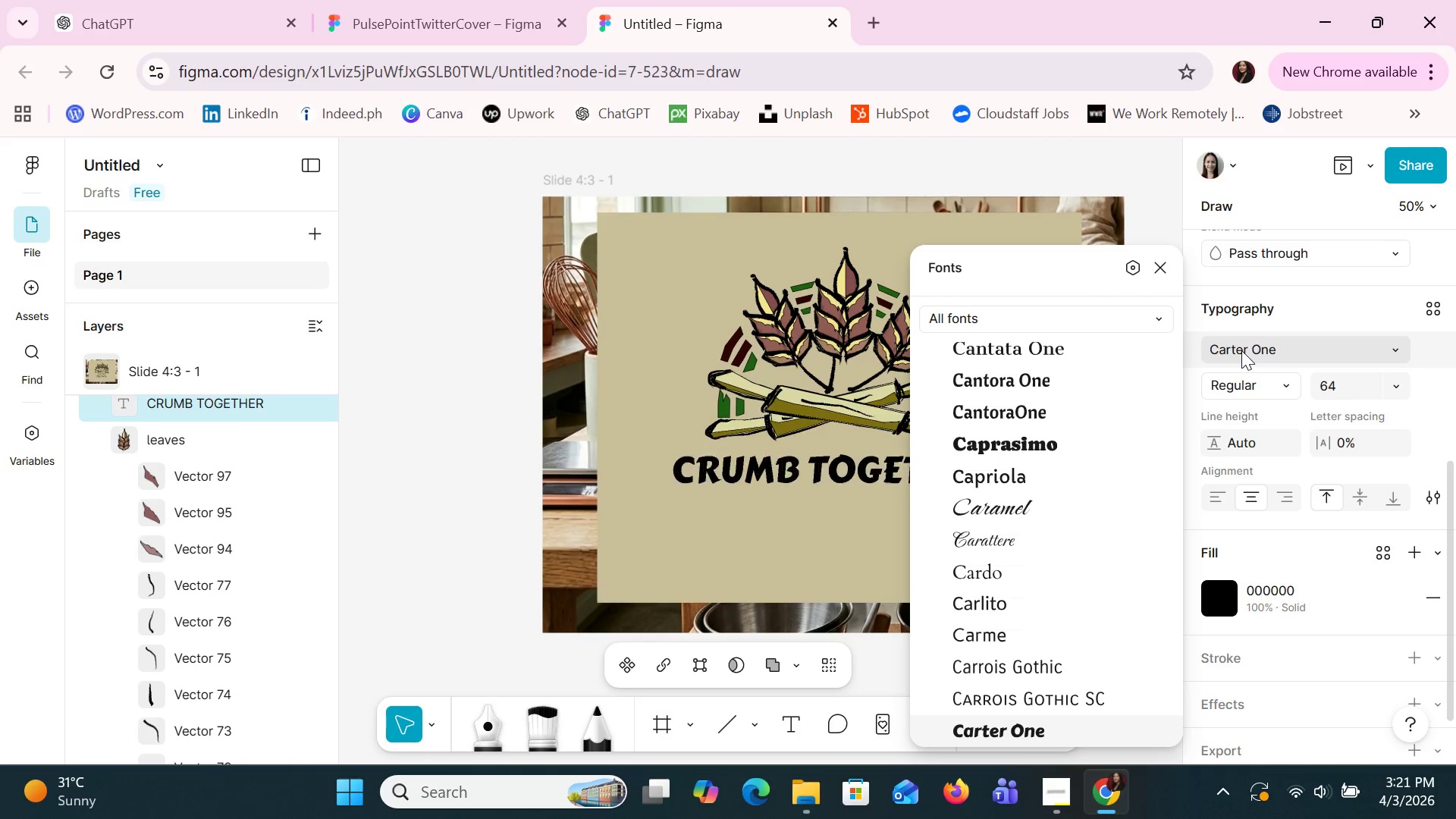 
key(ArrowDown)
 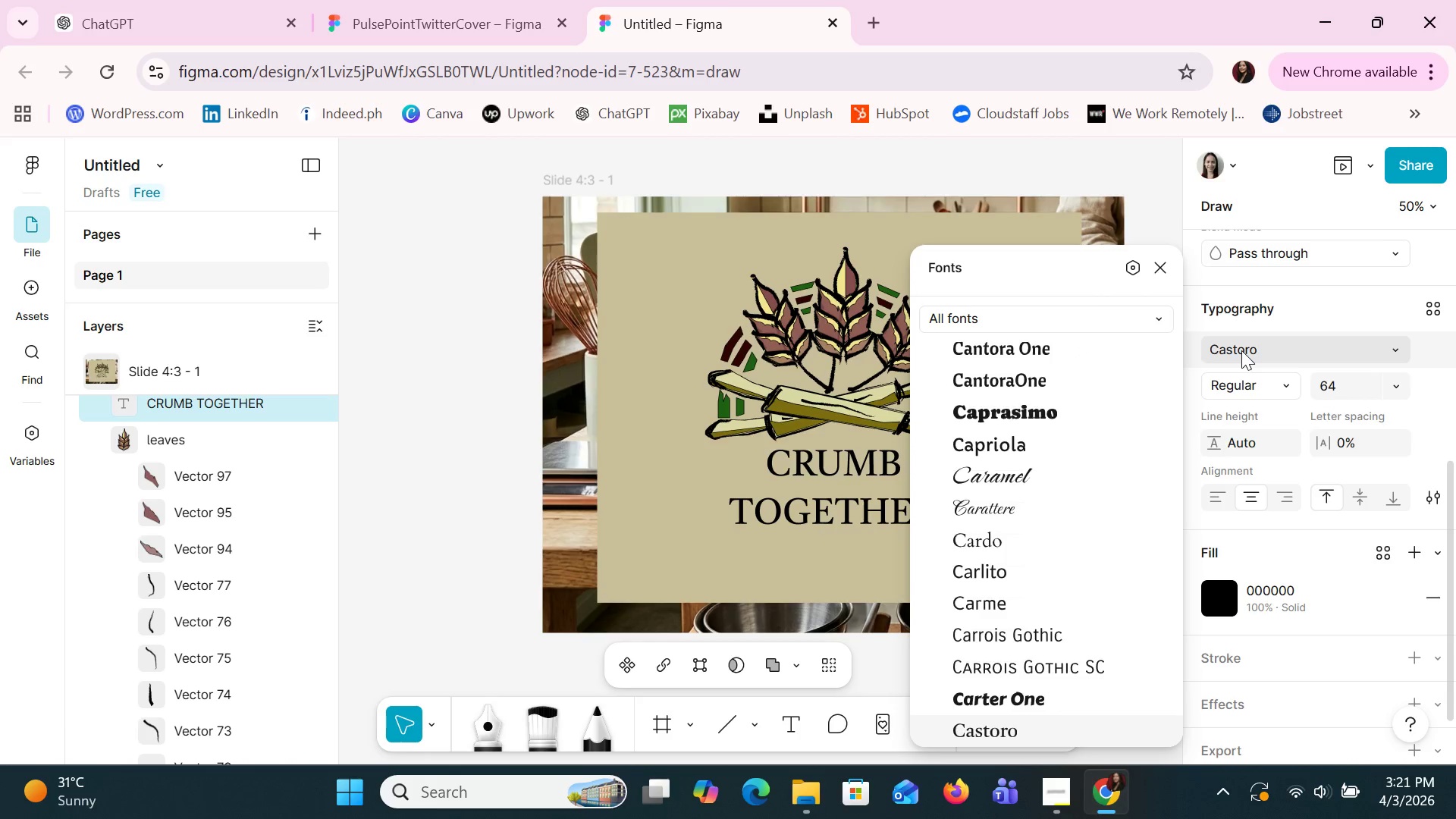 
key(ArrowDown)
 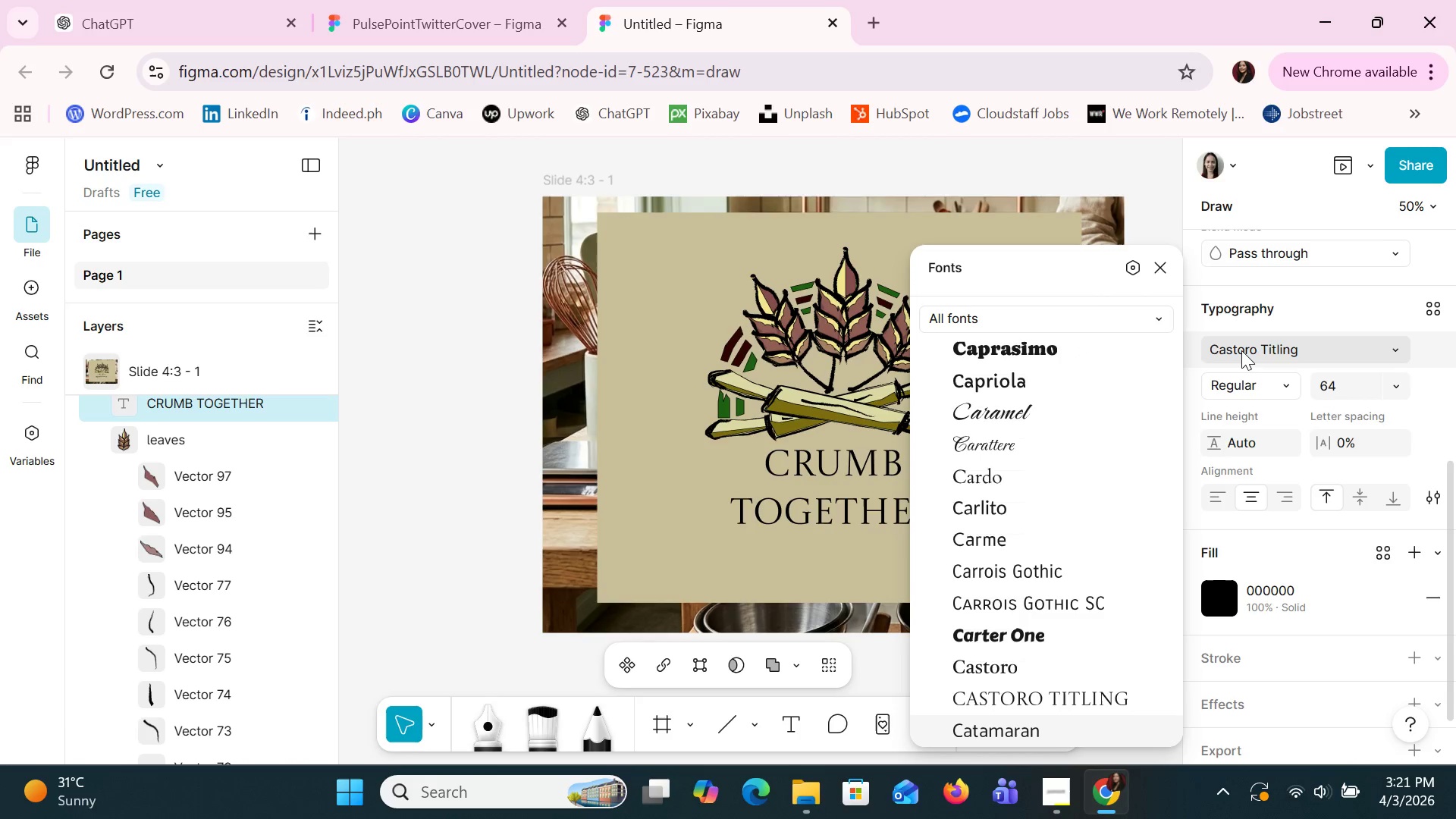 
key(ArrowDown)
 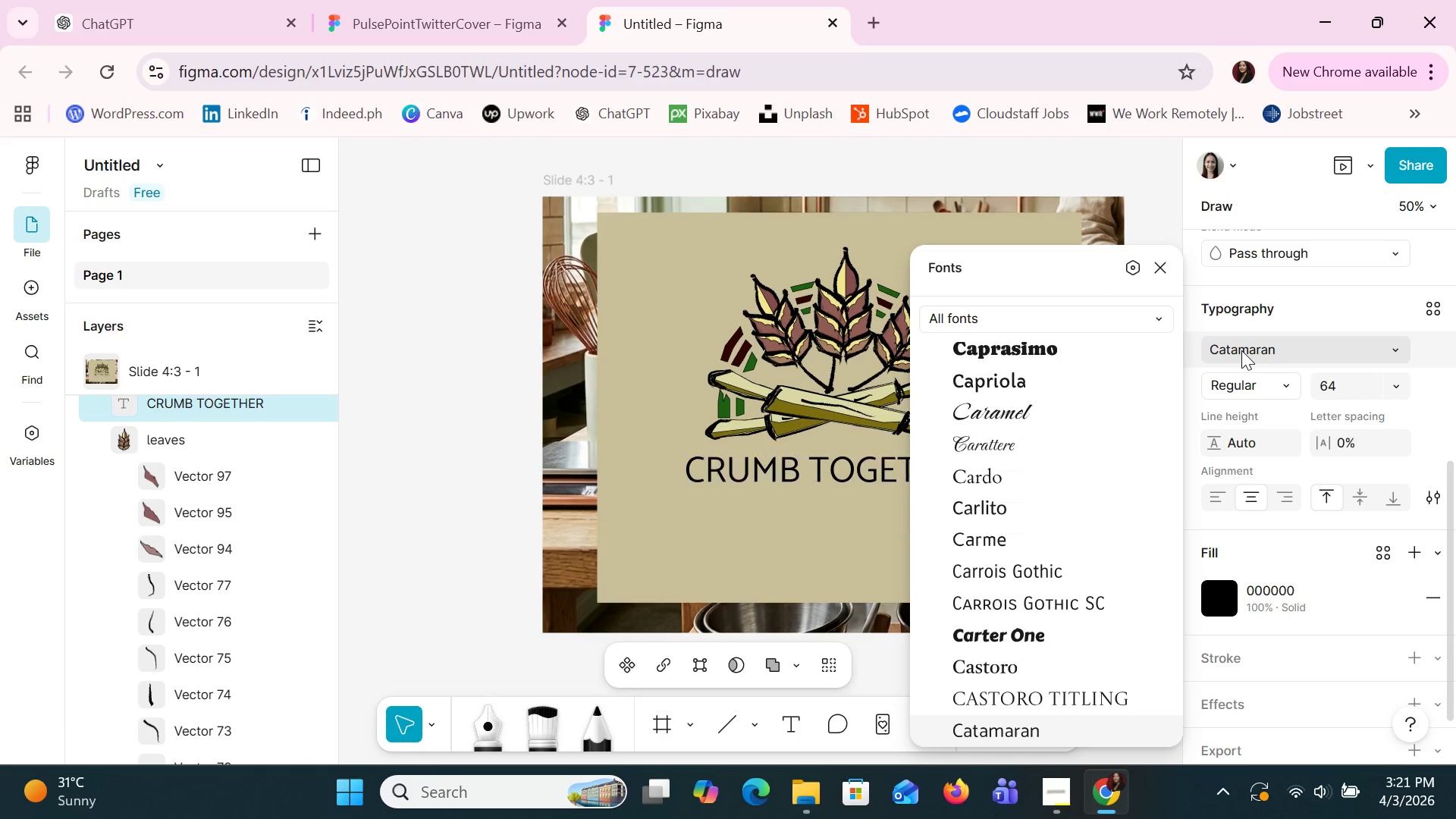 
key(ArrowDown)
 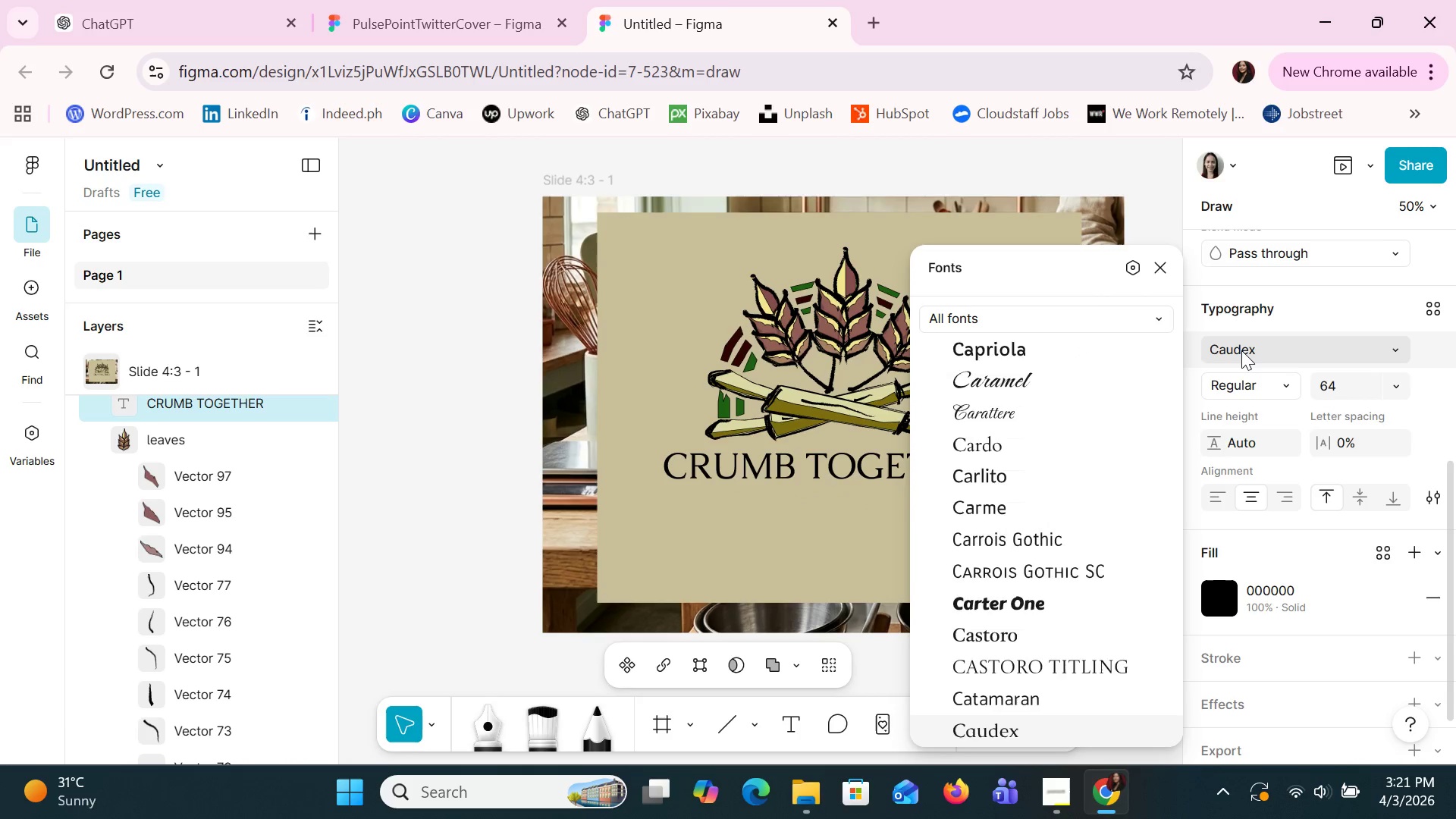 
key(ArrowDown)
 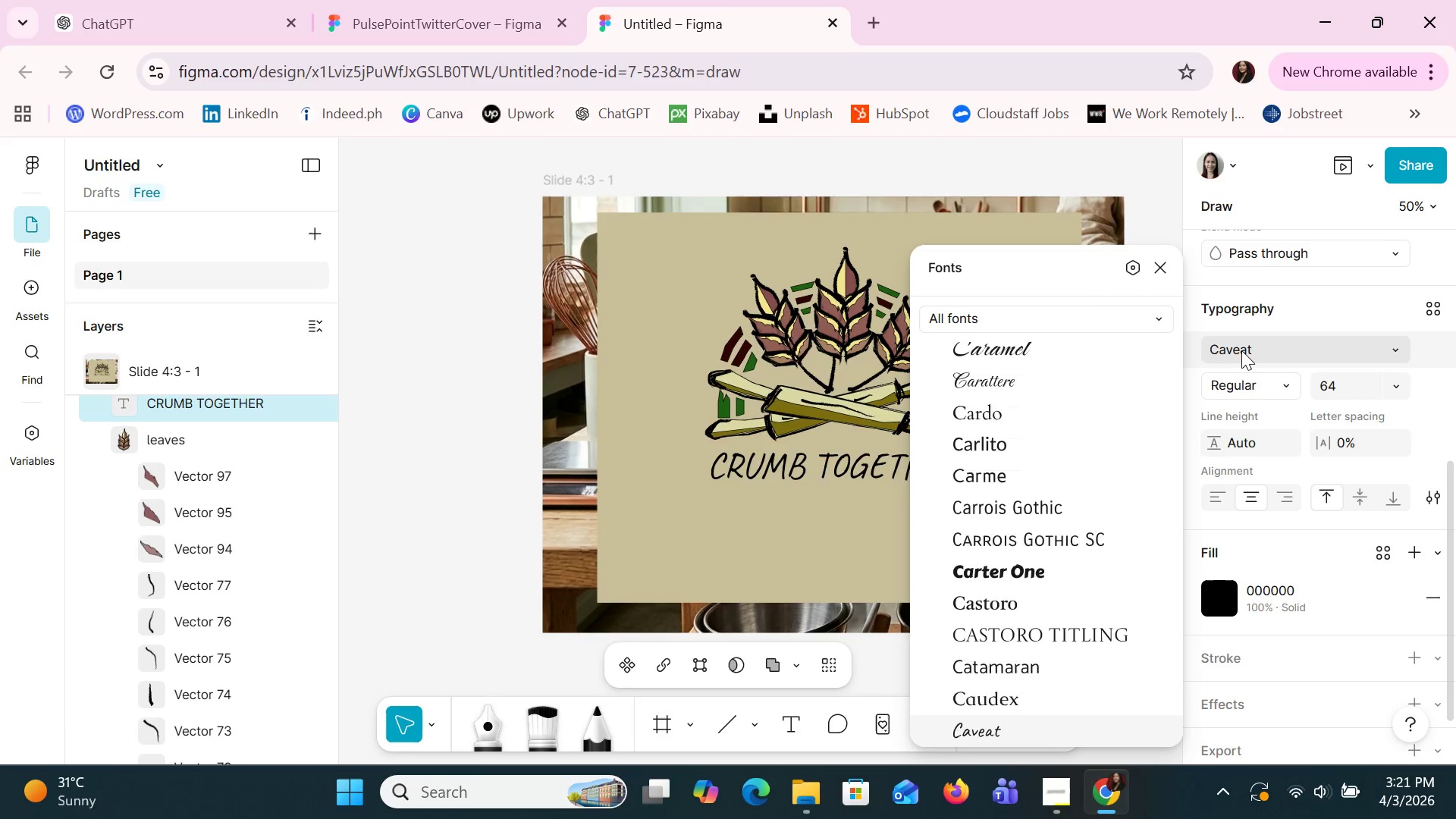 
key(ArrowDown)
 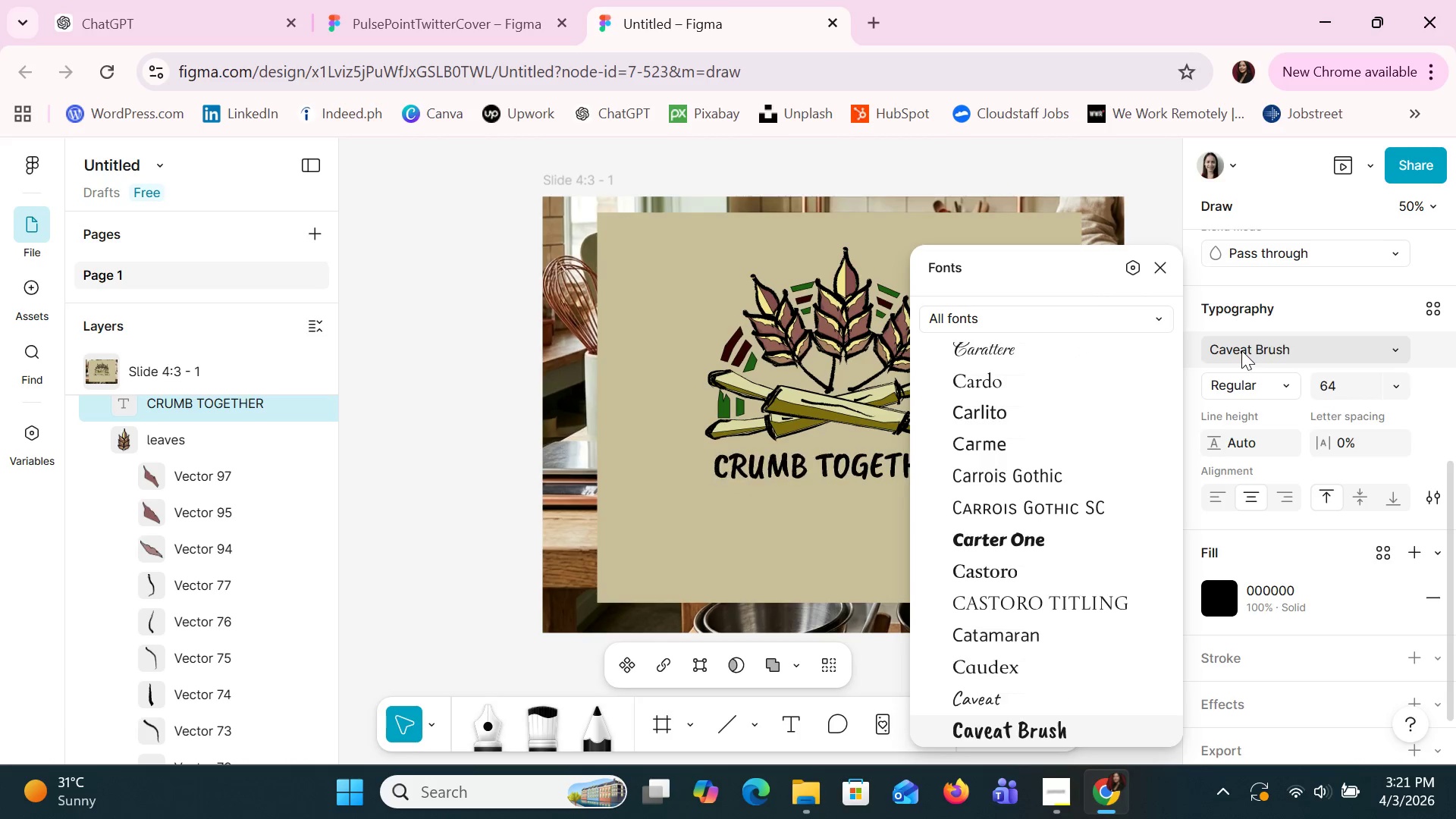 
key(ArrowDown)
 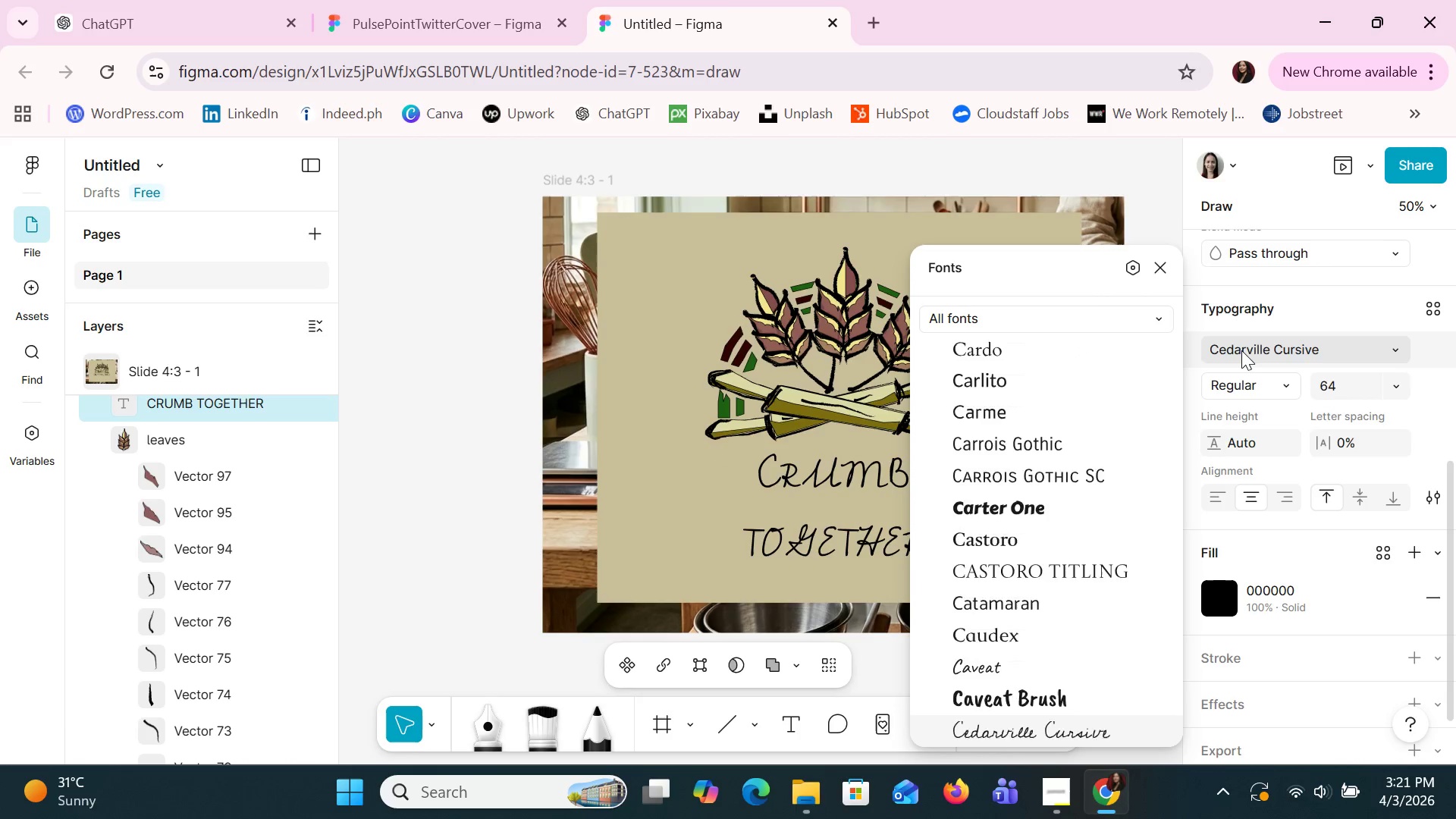 
key(ArrowDown)
 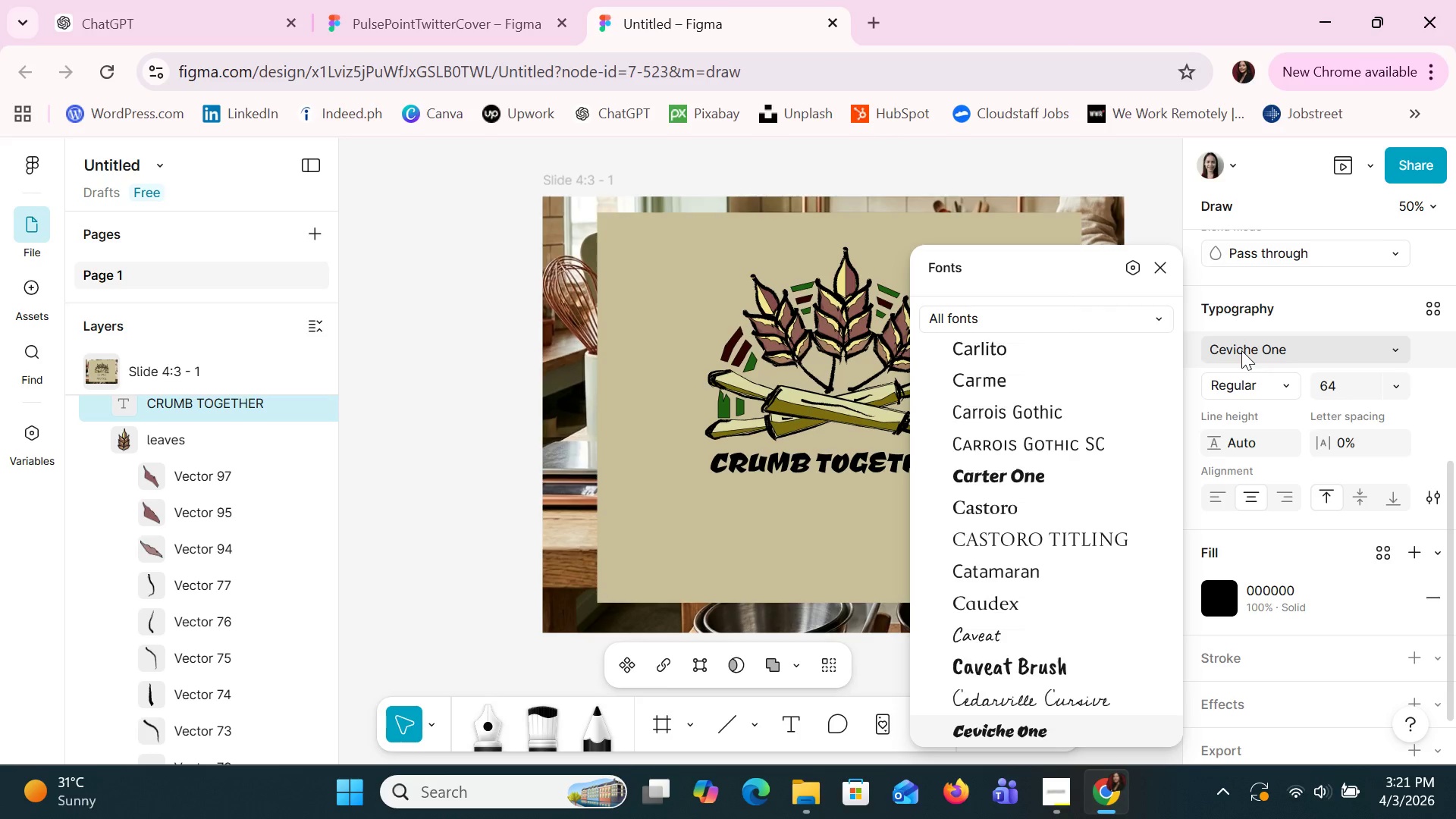 
key(ArrowDown)
 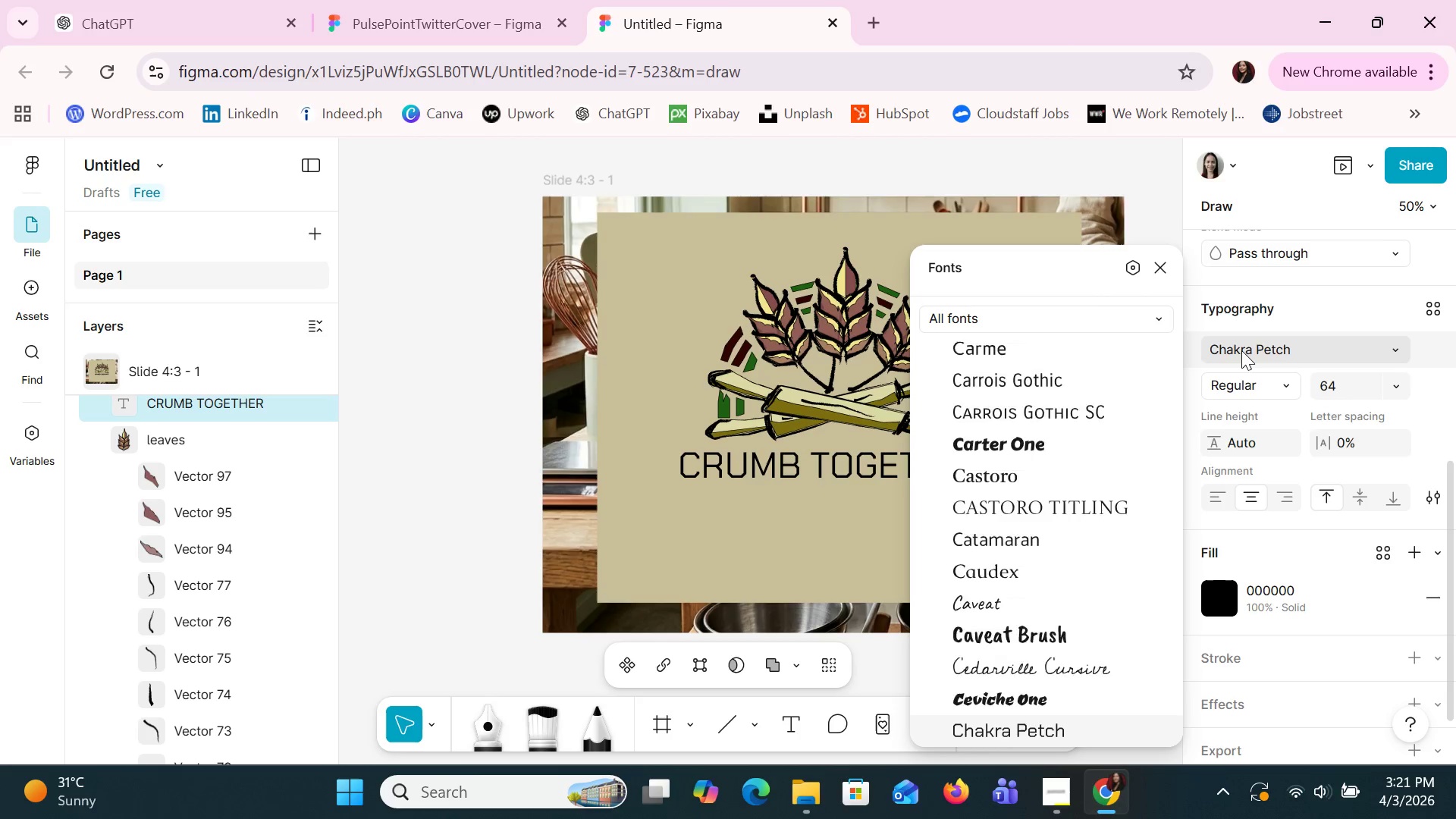 
key(ArrowDown)
 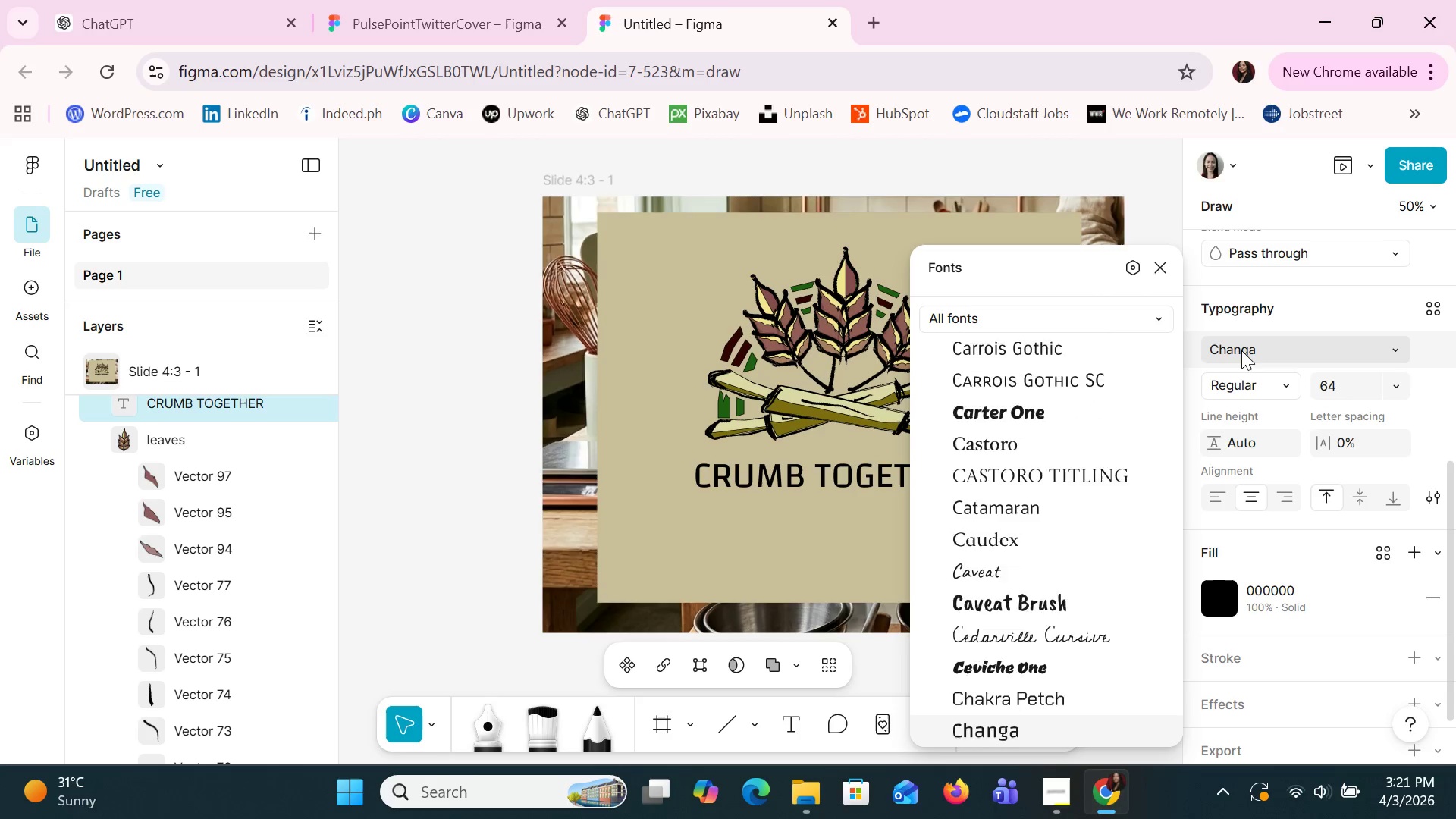 
key(ArrowDown)
 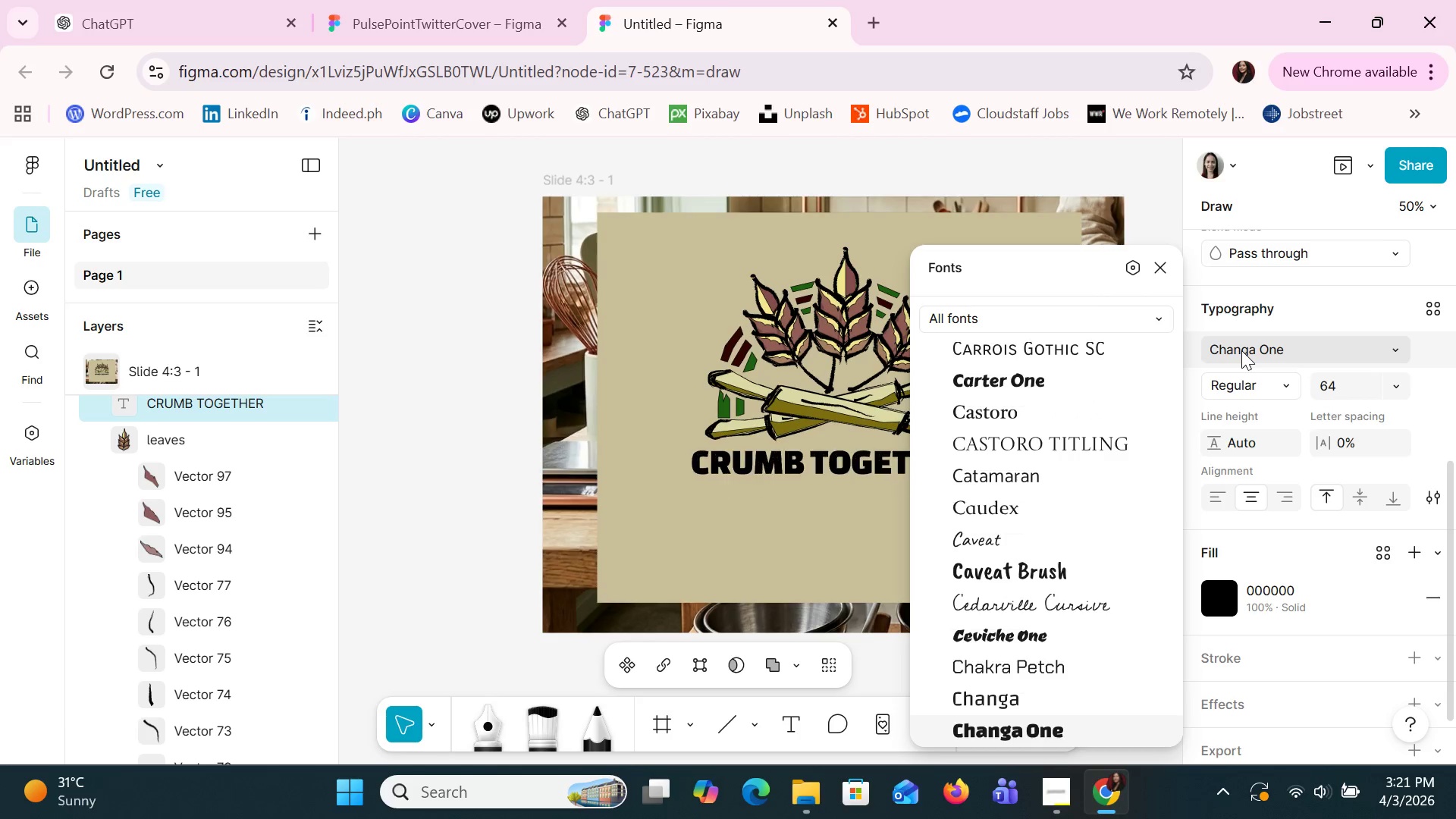 
key(ArrowDown)
 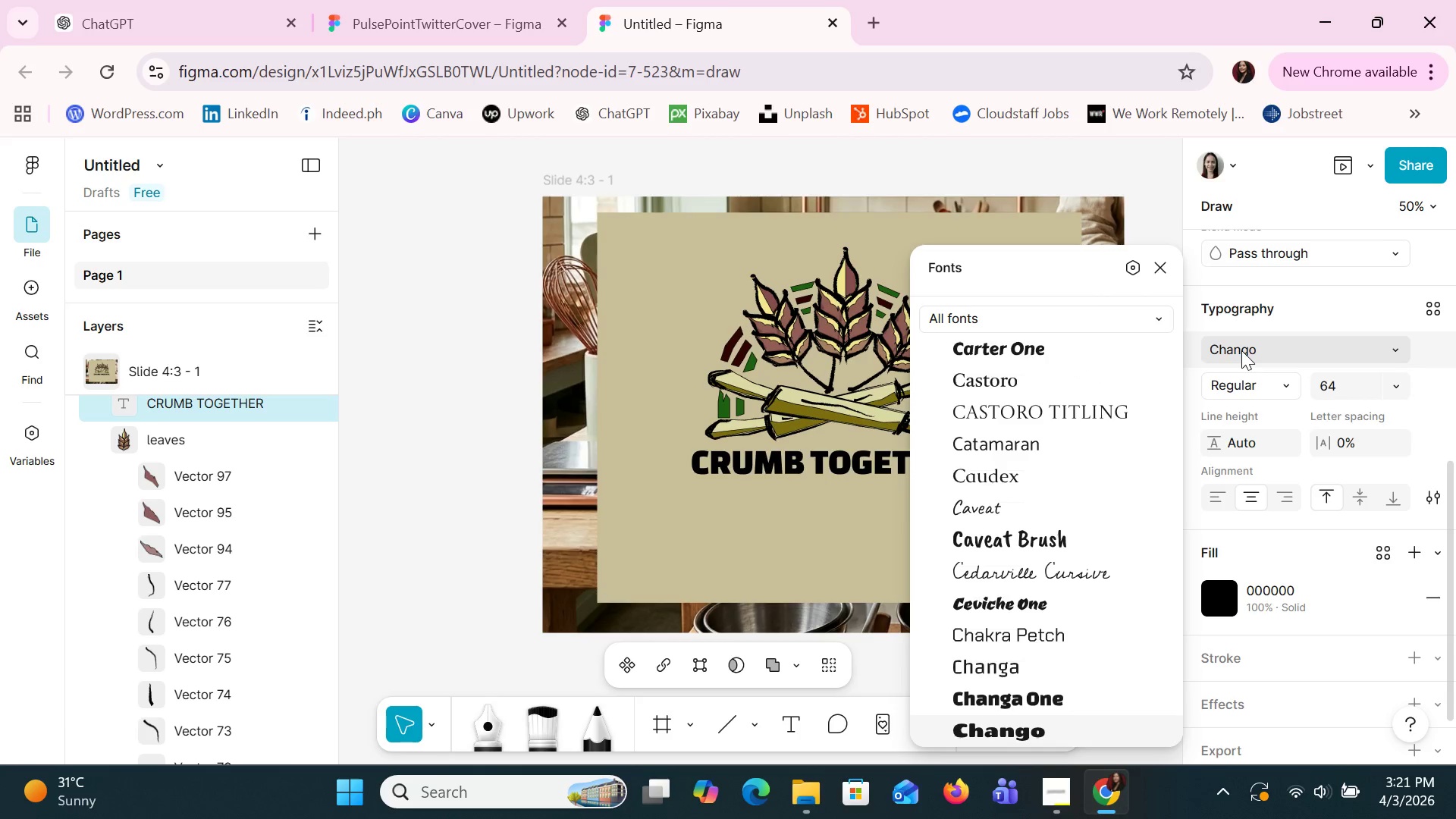 
key(ArrowDown)
 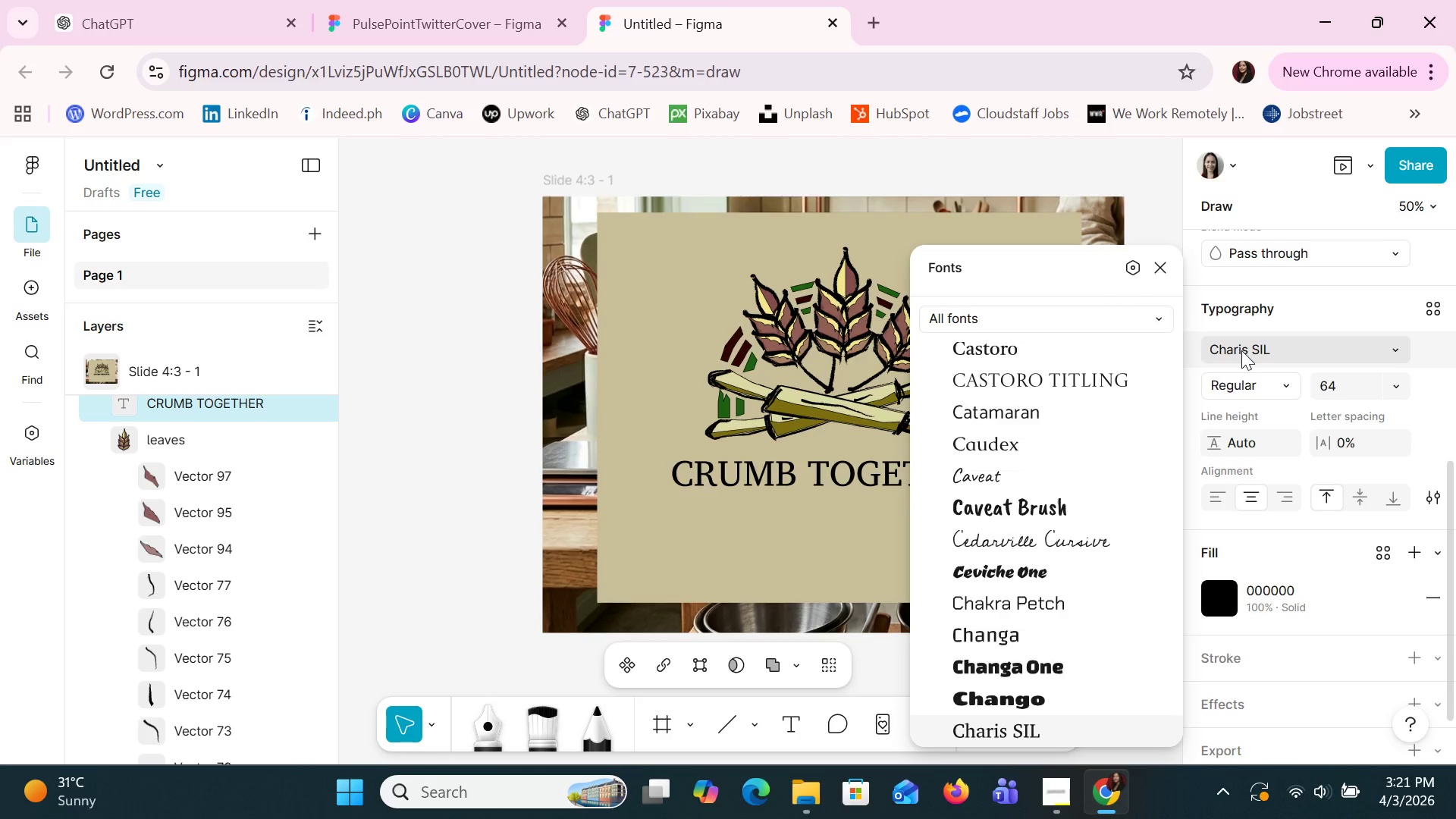 
key(ArrowDown)
 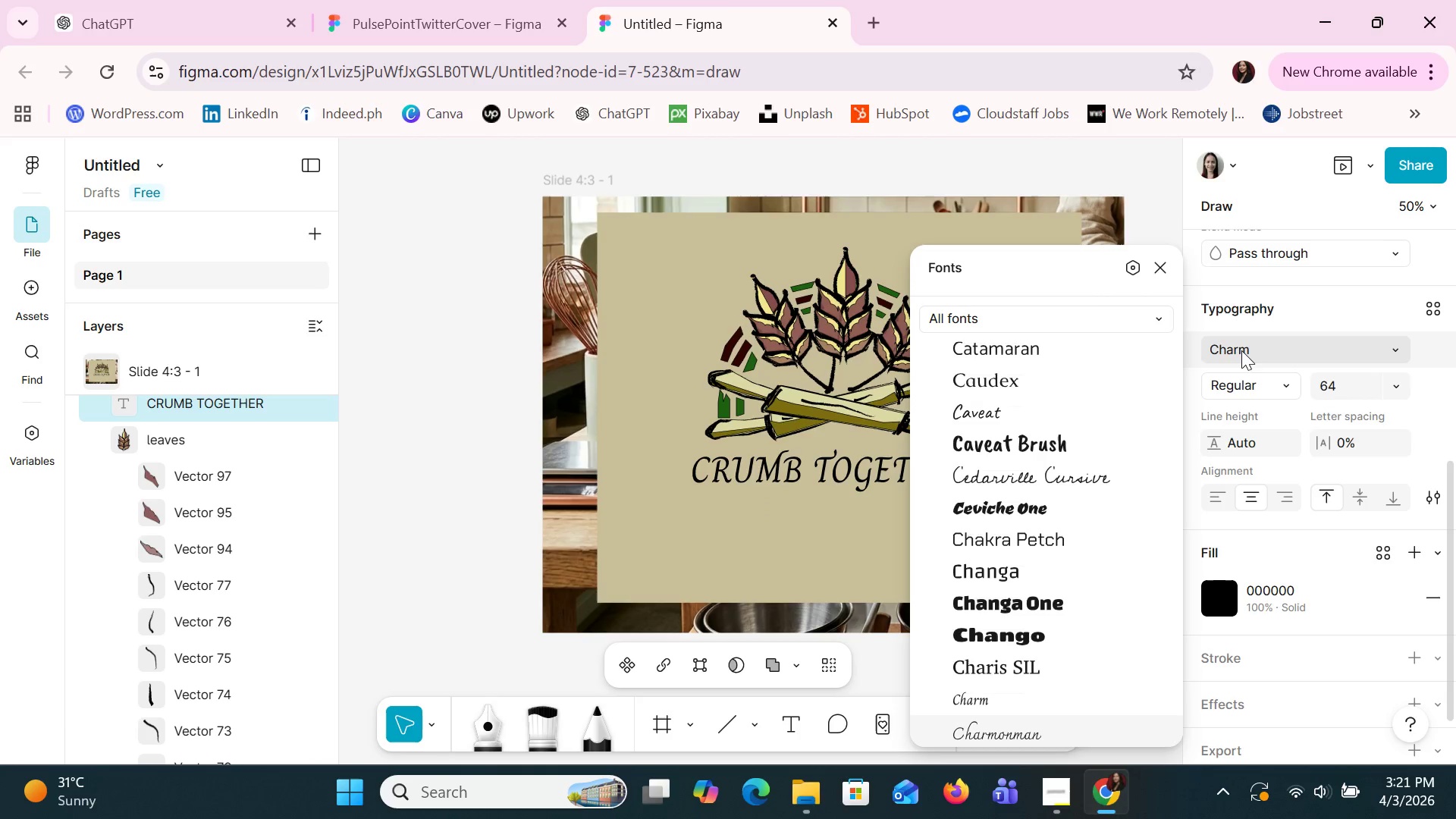 
key(ArrowDown)
 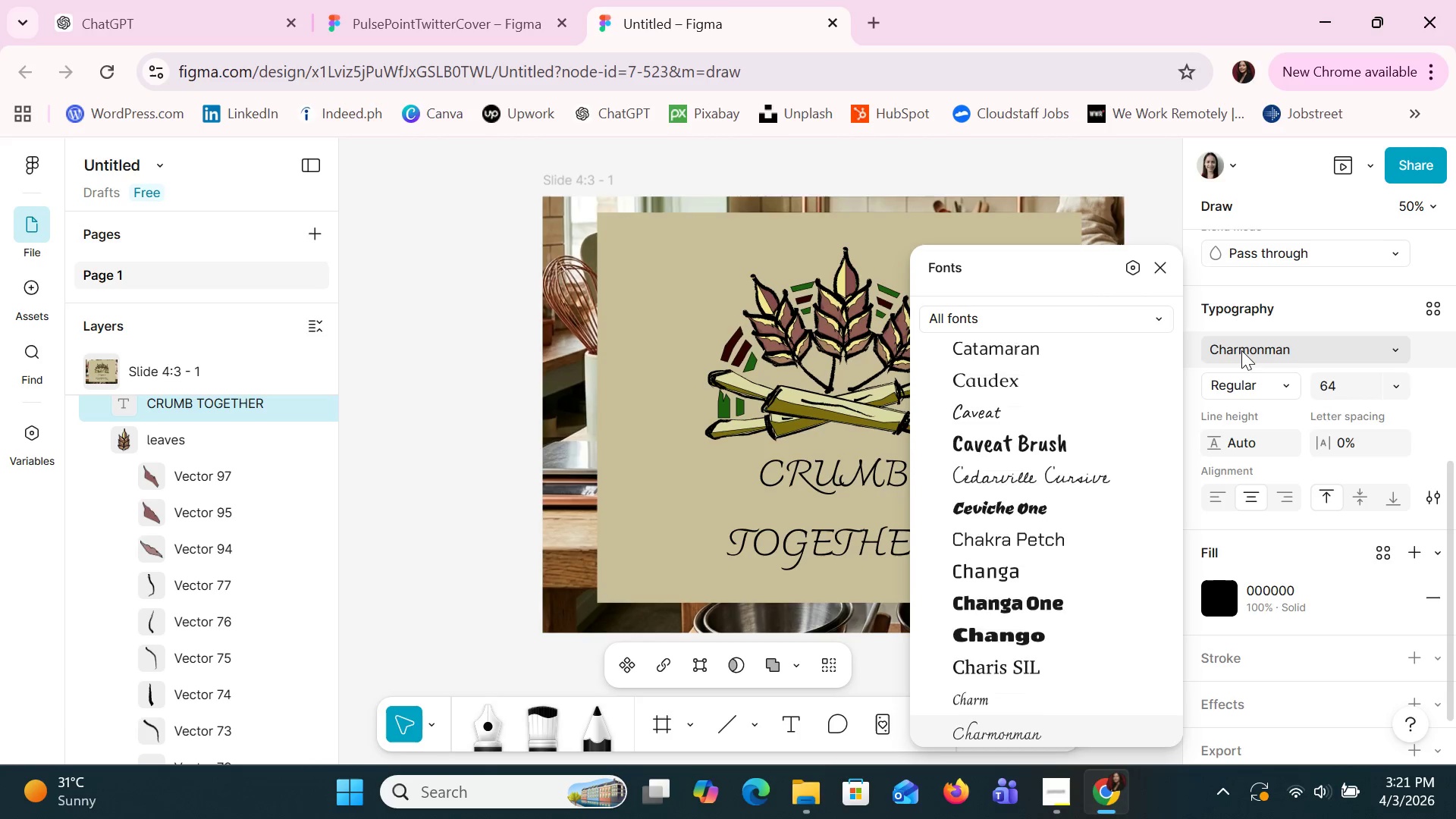 
key(ArrowDown)
 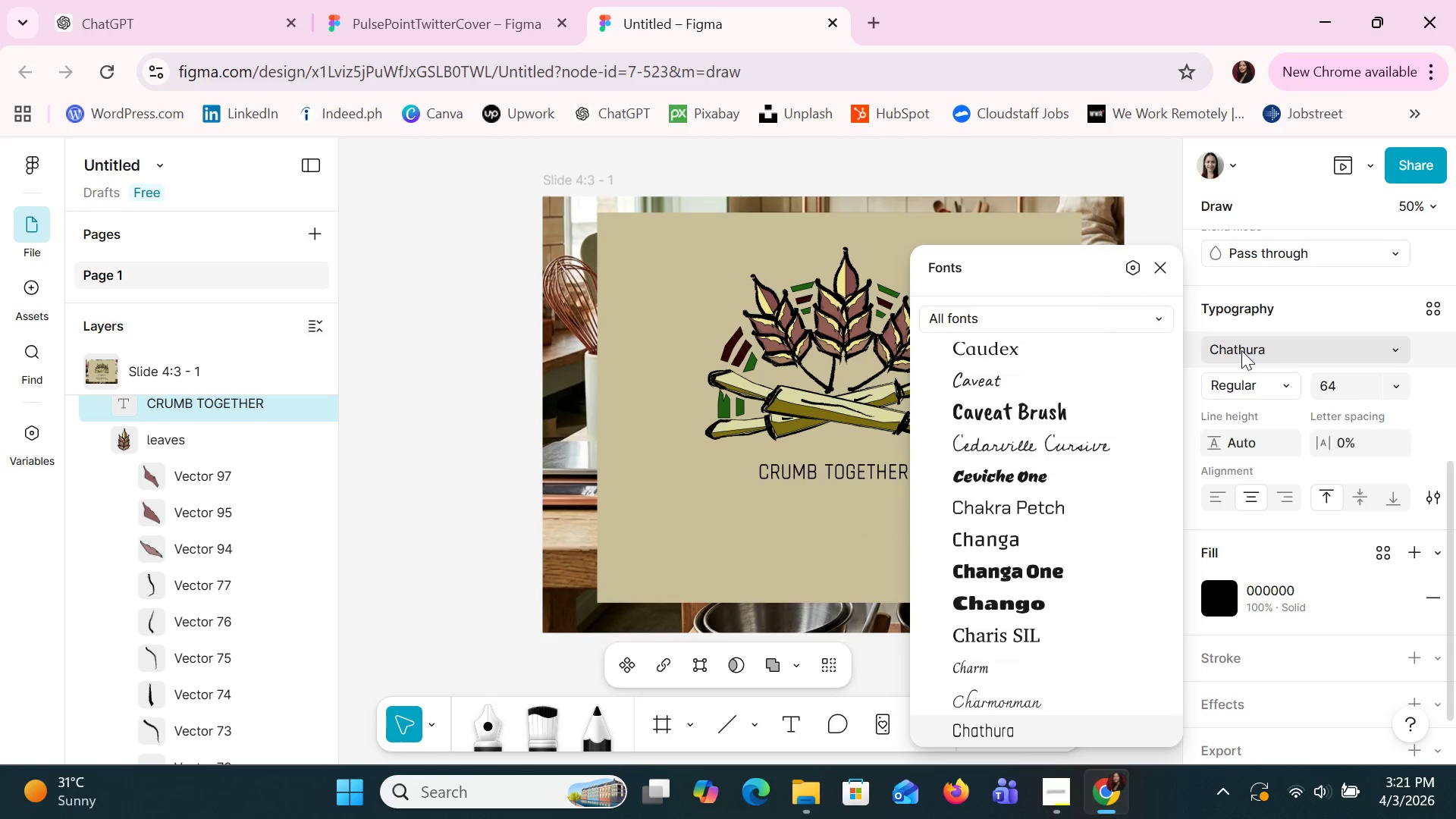 
key(ArrowDown)
 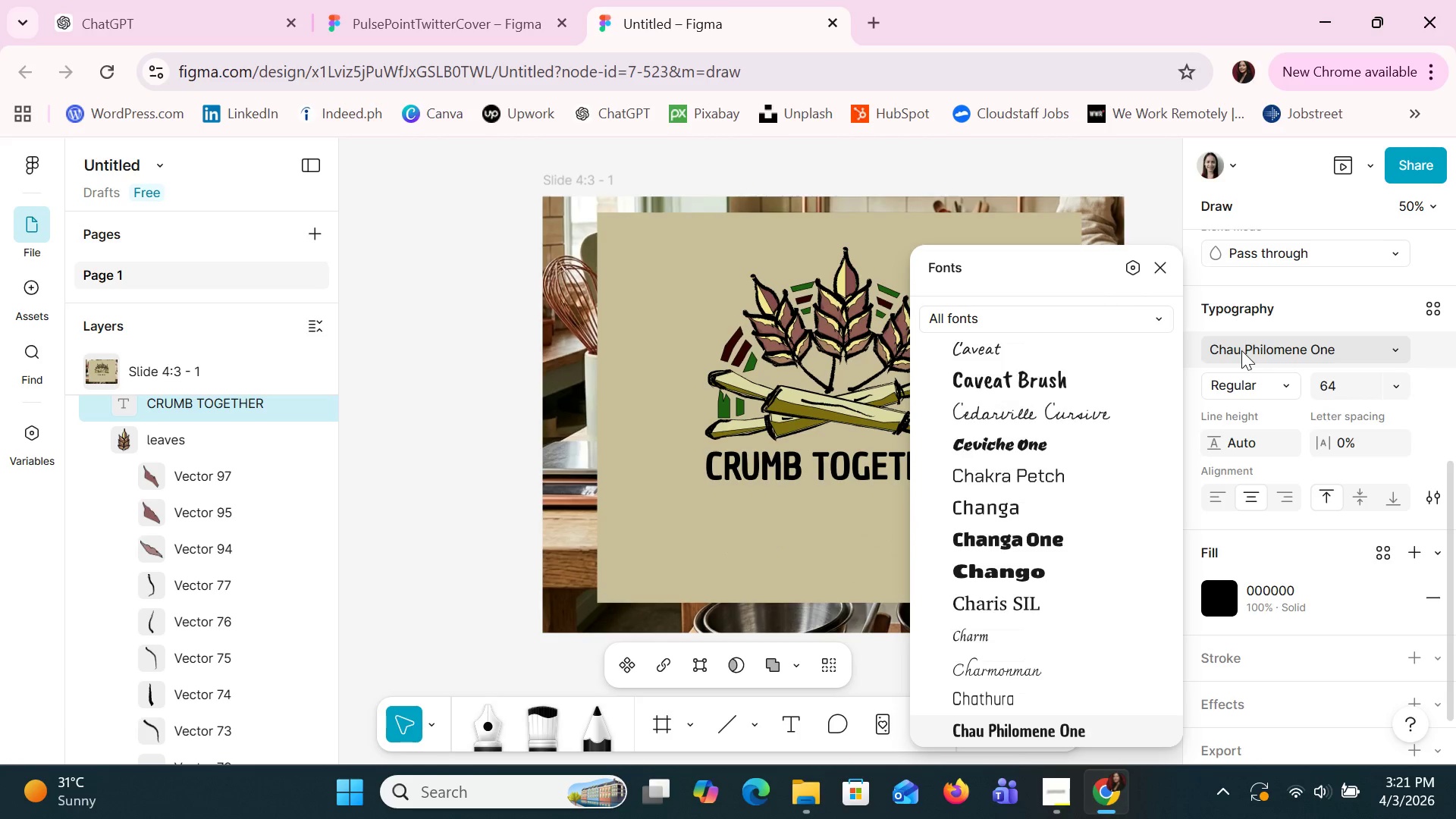 
key(ArrowDown)
 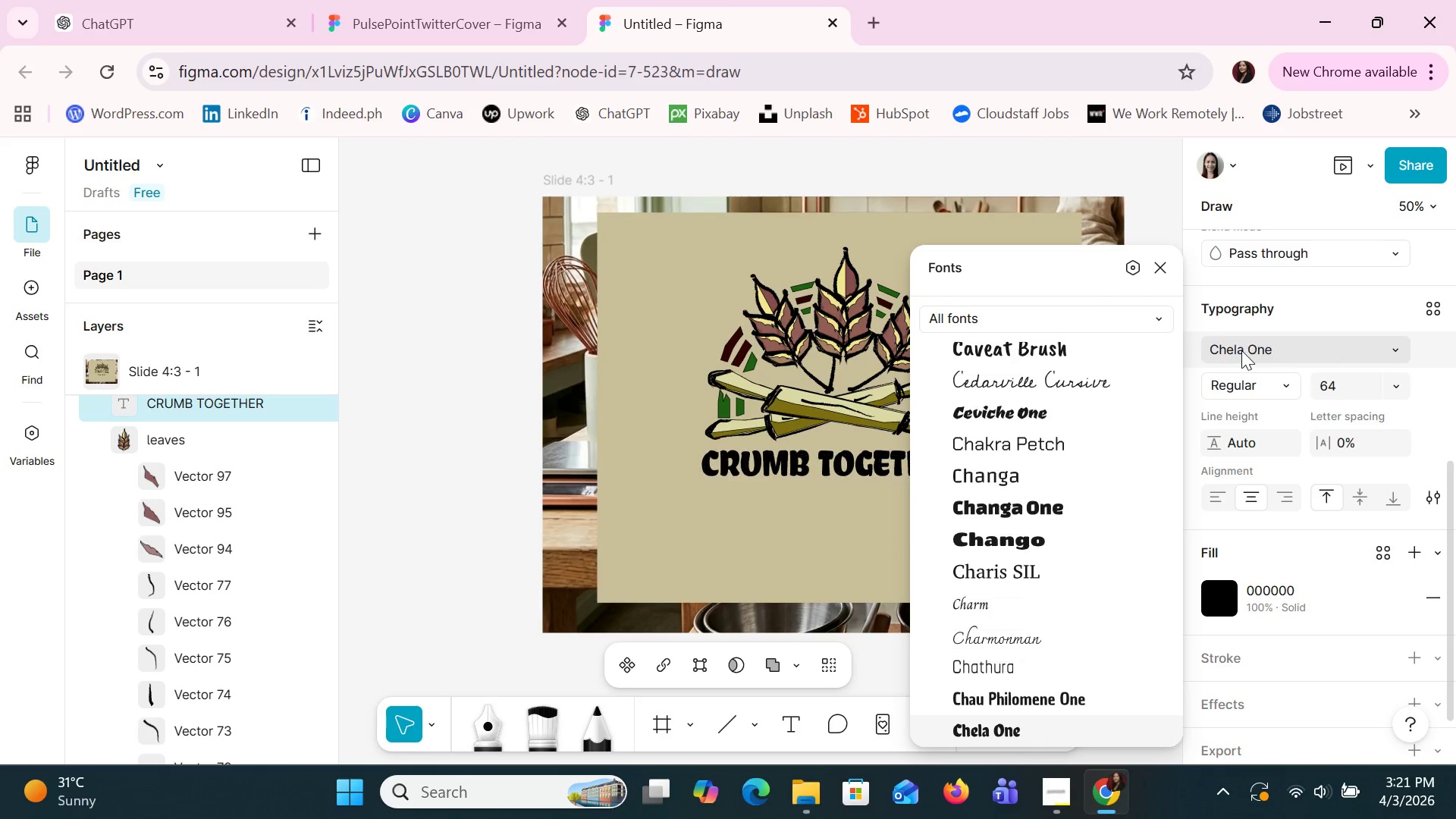 
key(ArrowDown)
 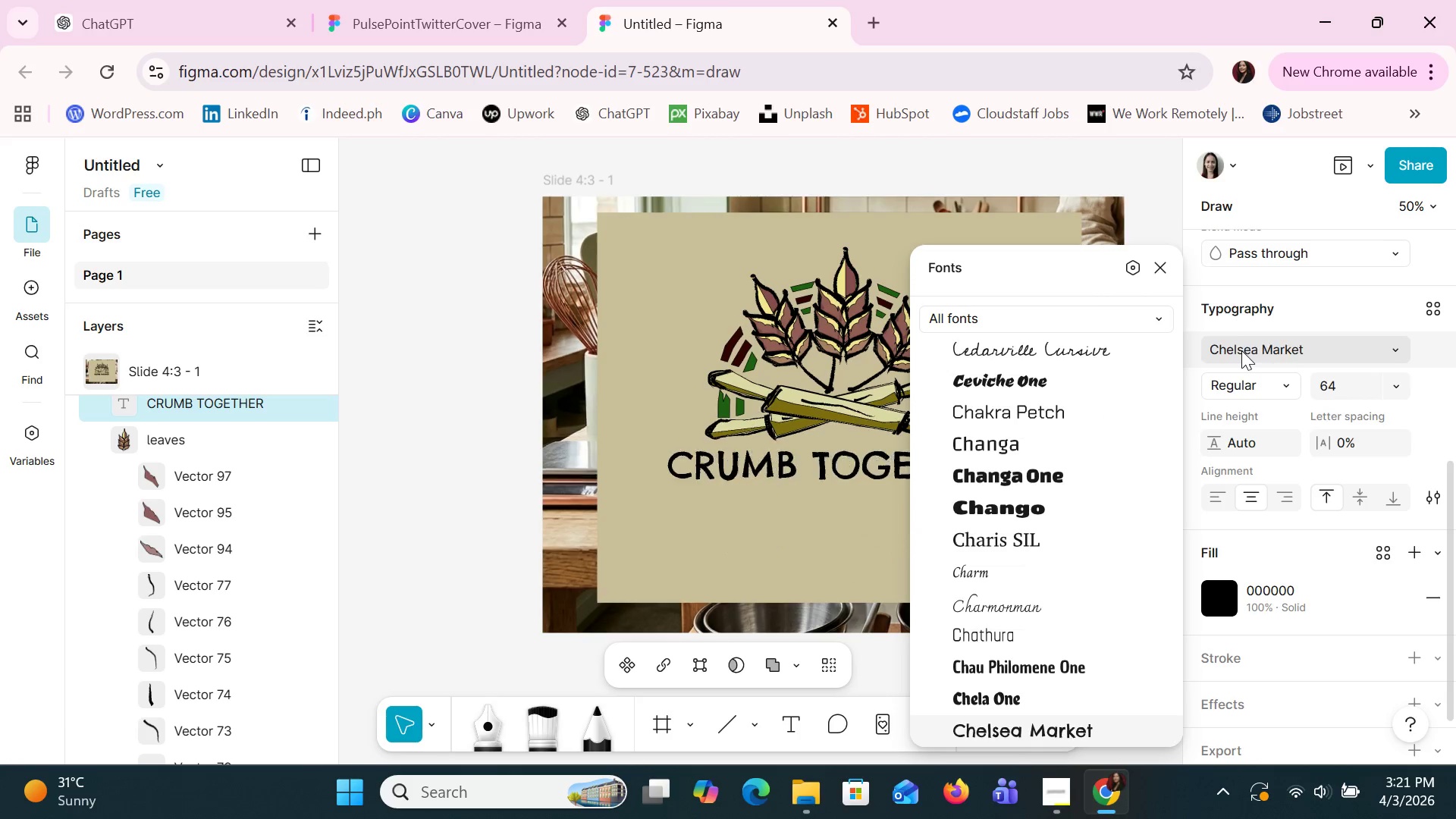 
key(ArrowDown)
 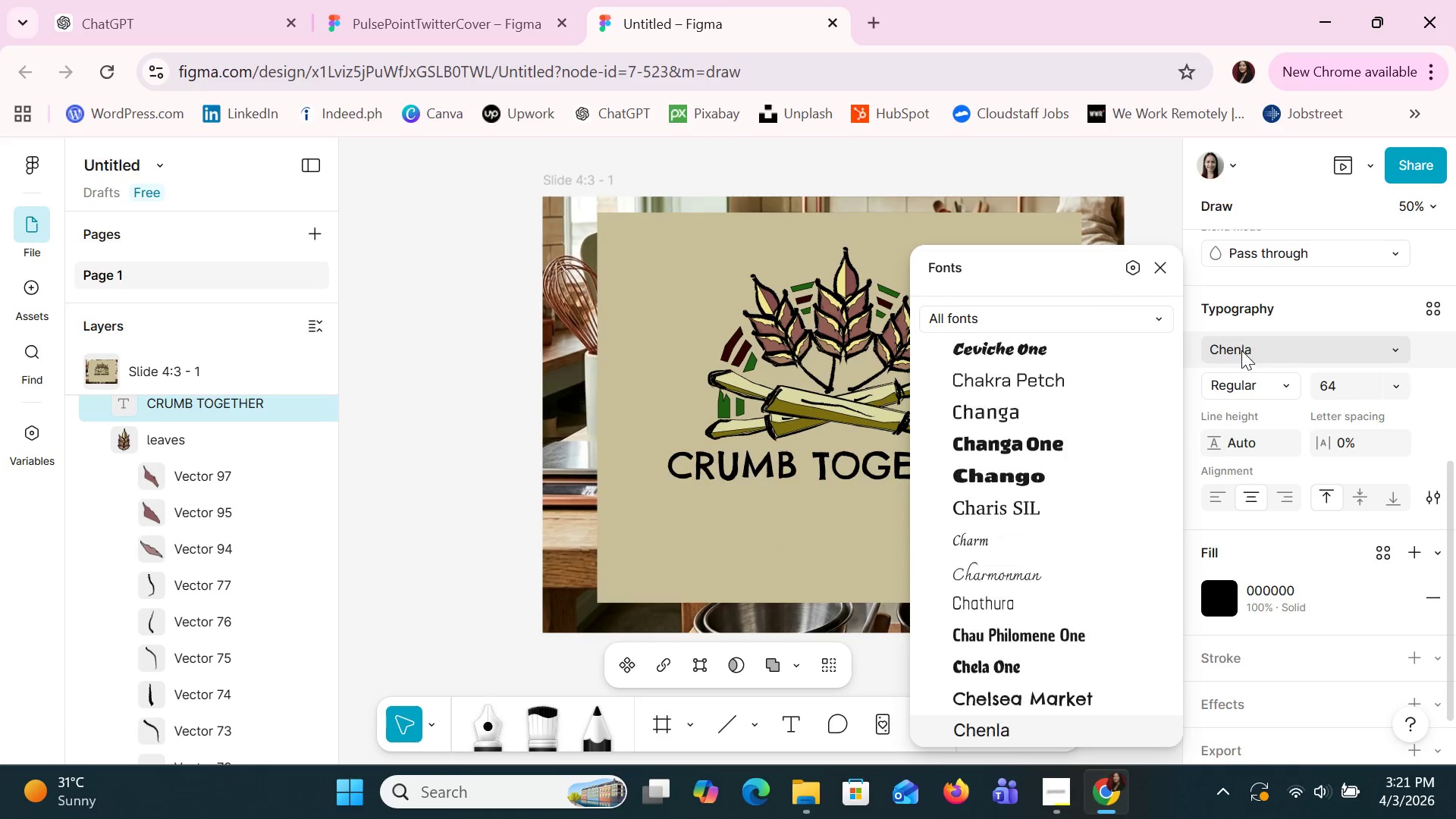 
key(ArrowDown)
 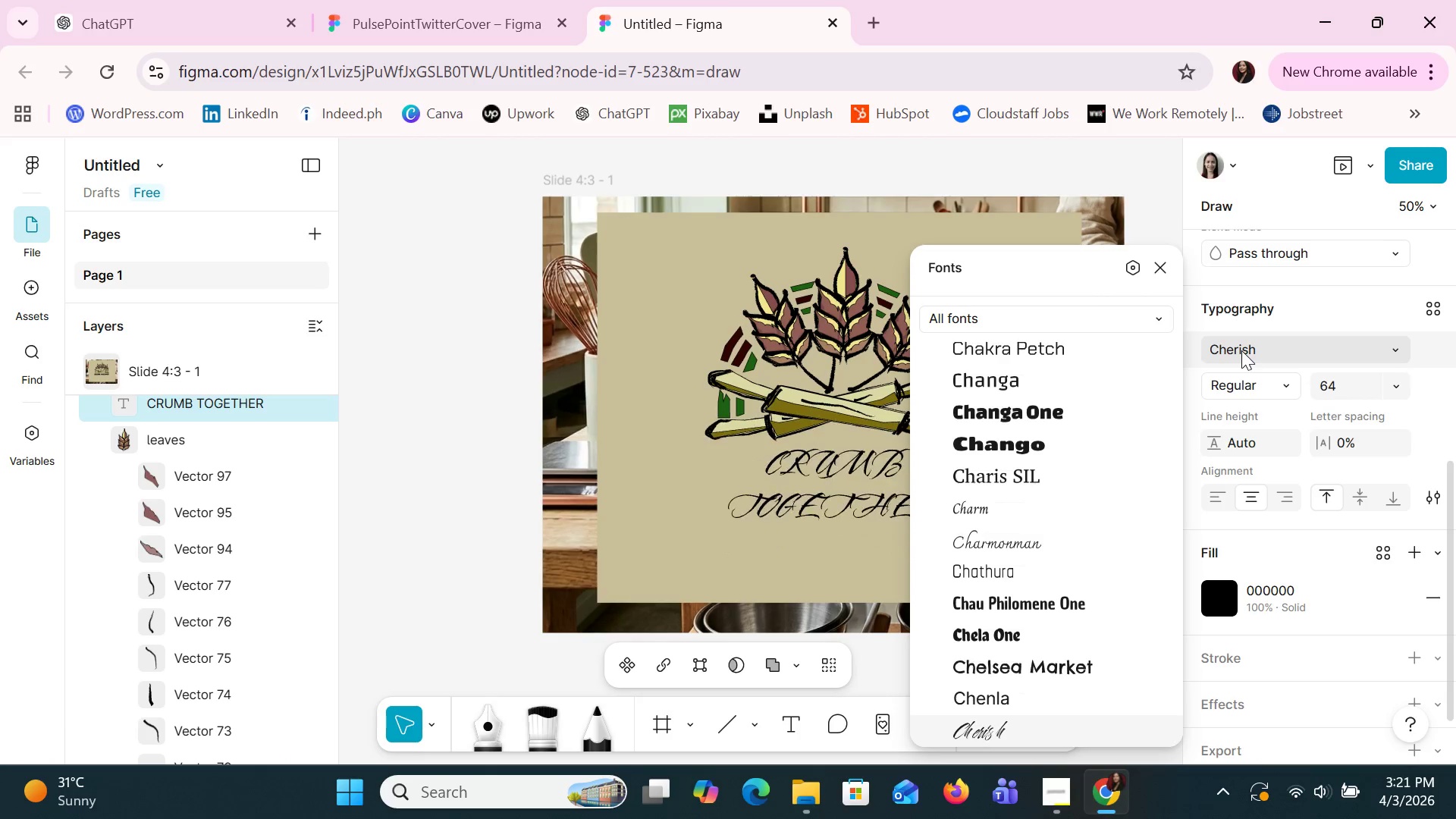 
key(ArrowDown)
 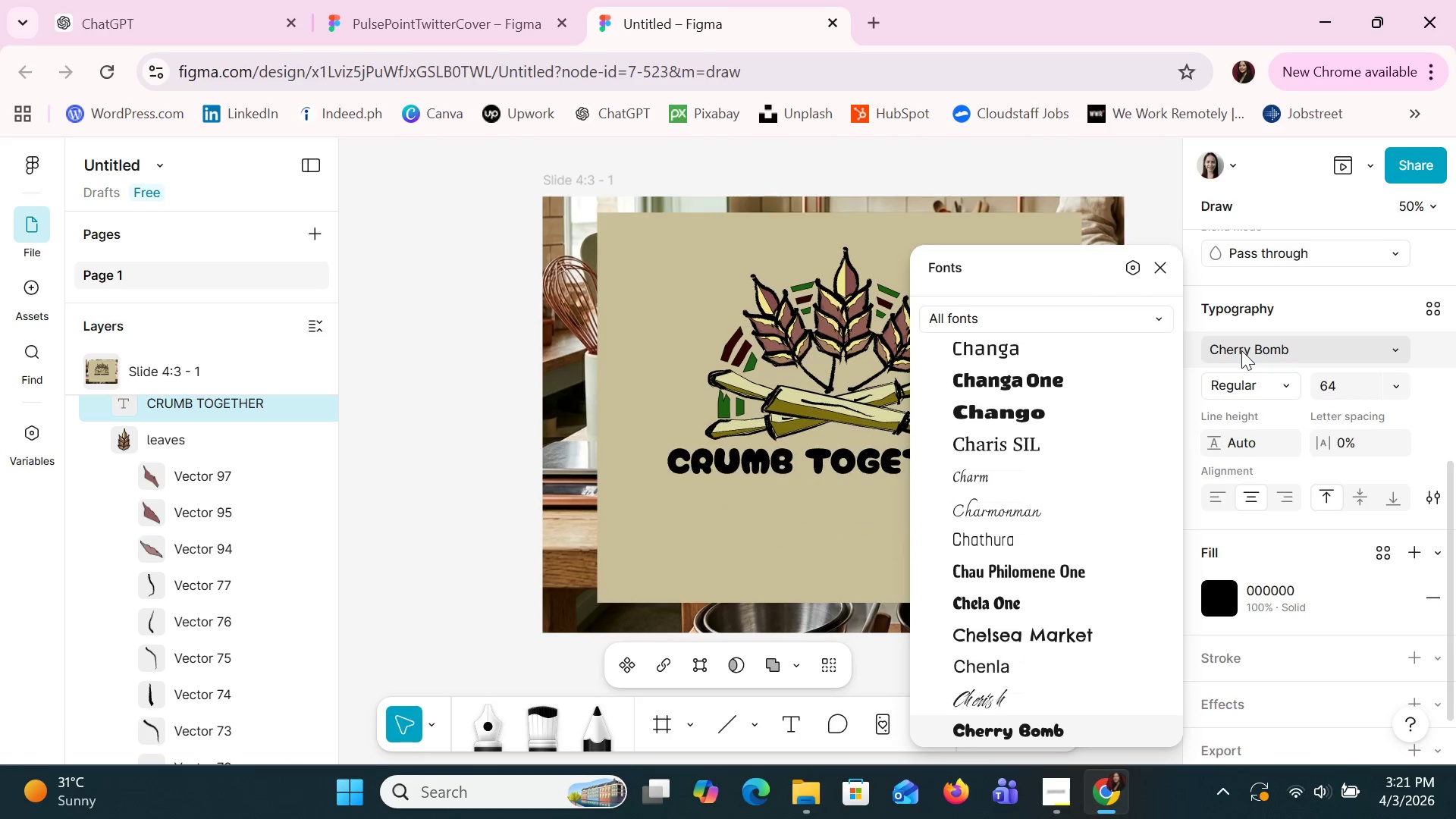 
key(ArrowDown)
 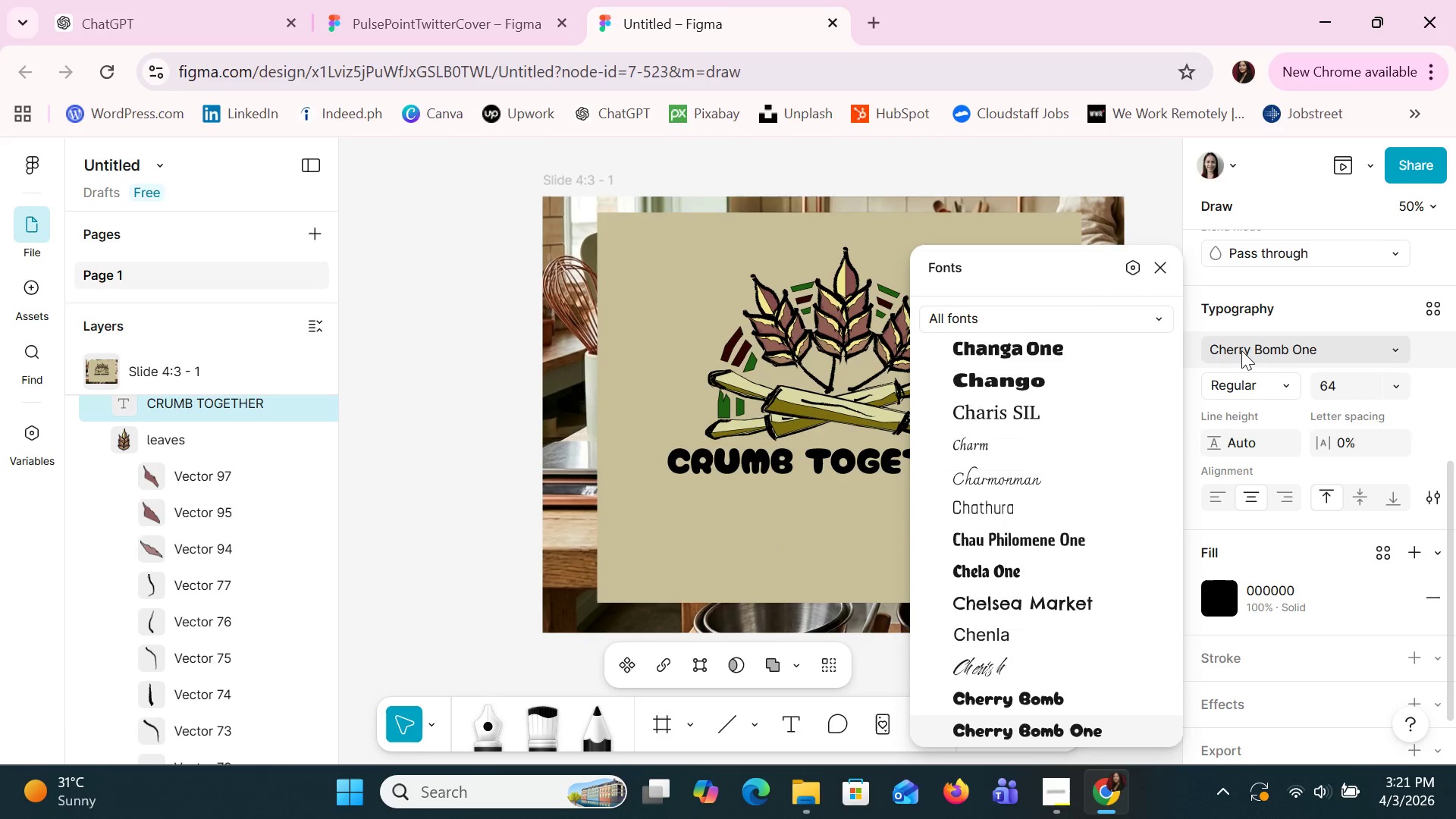 
key(ArrowDown)
 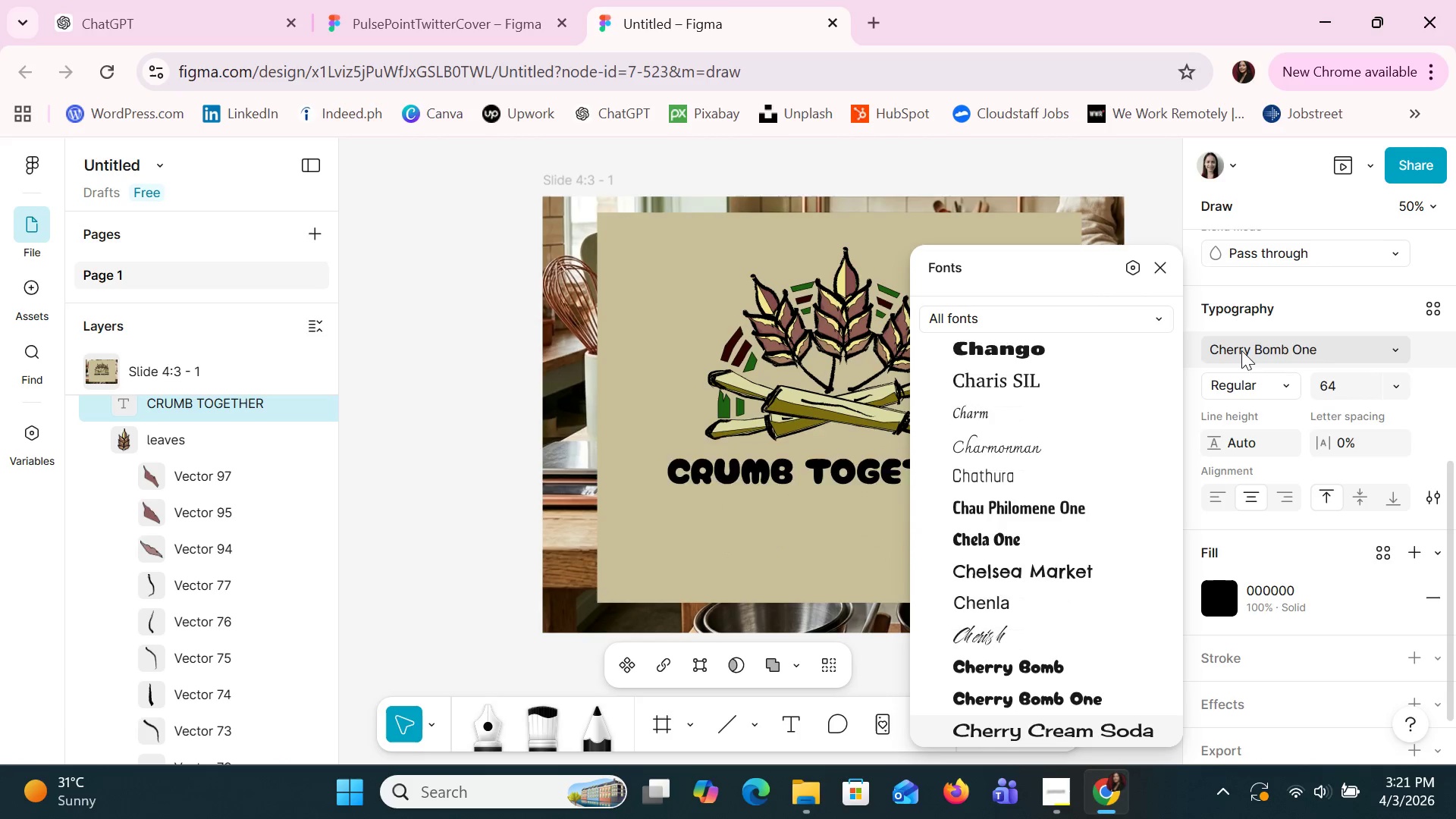 
key(ArrowDown)
 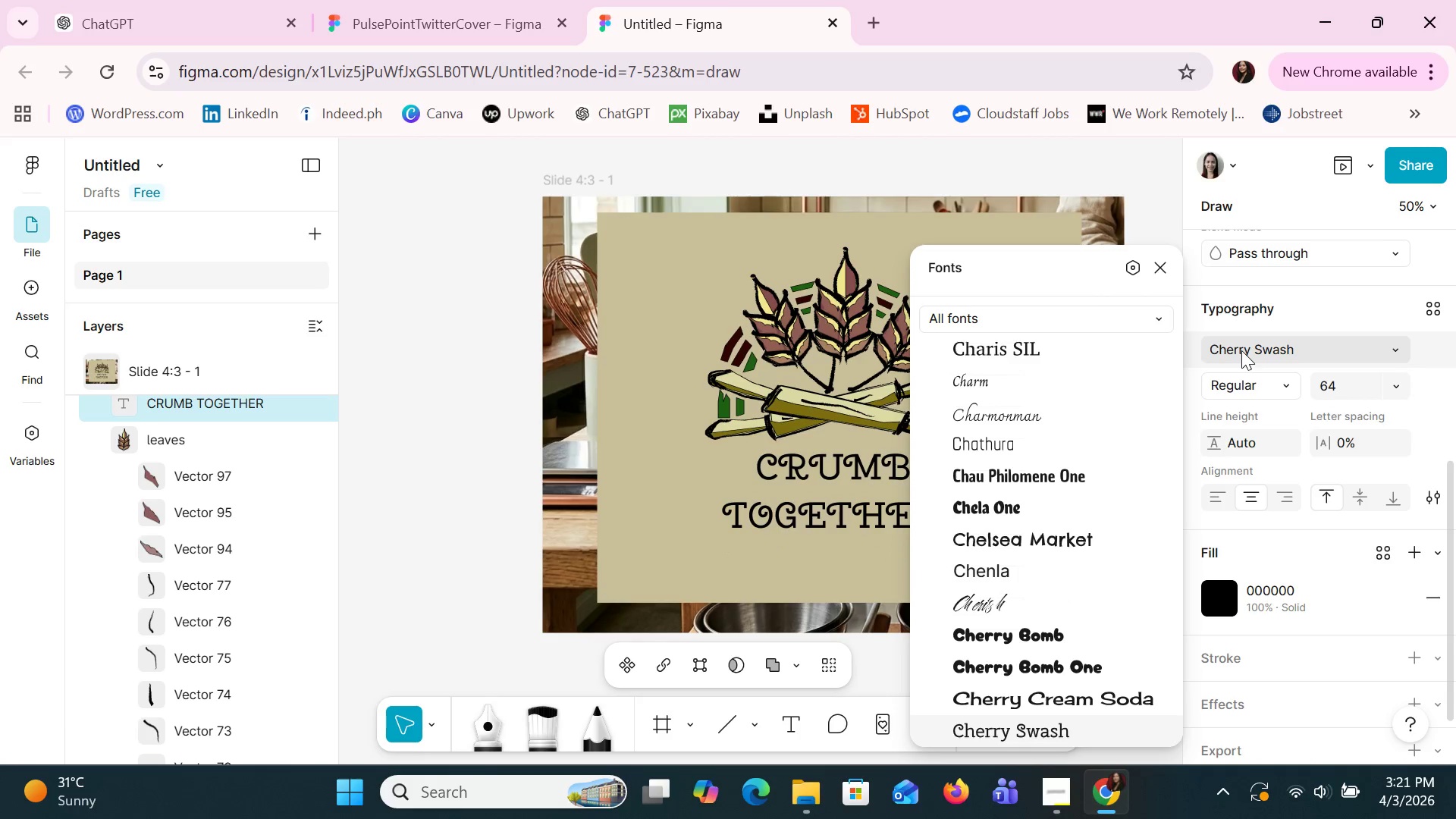 
key(ArrowUp)
 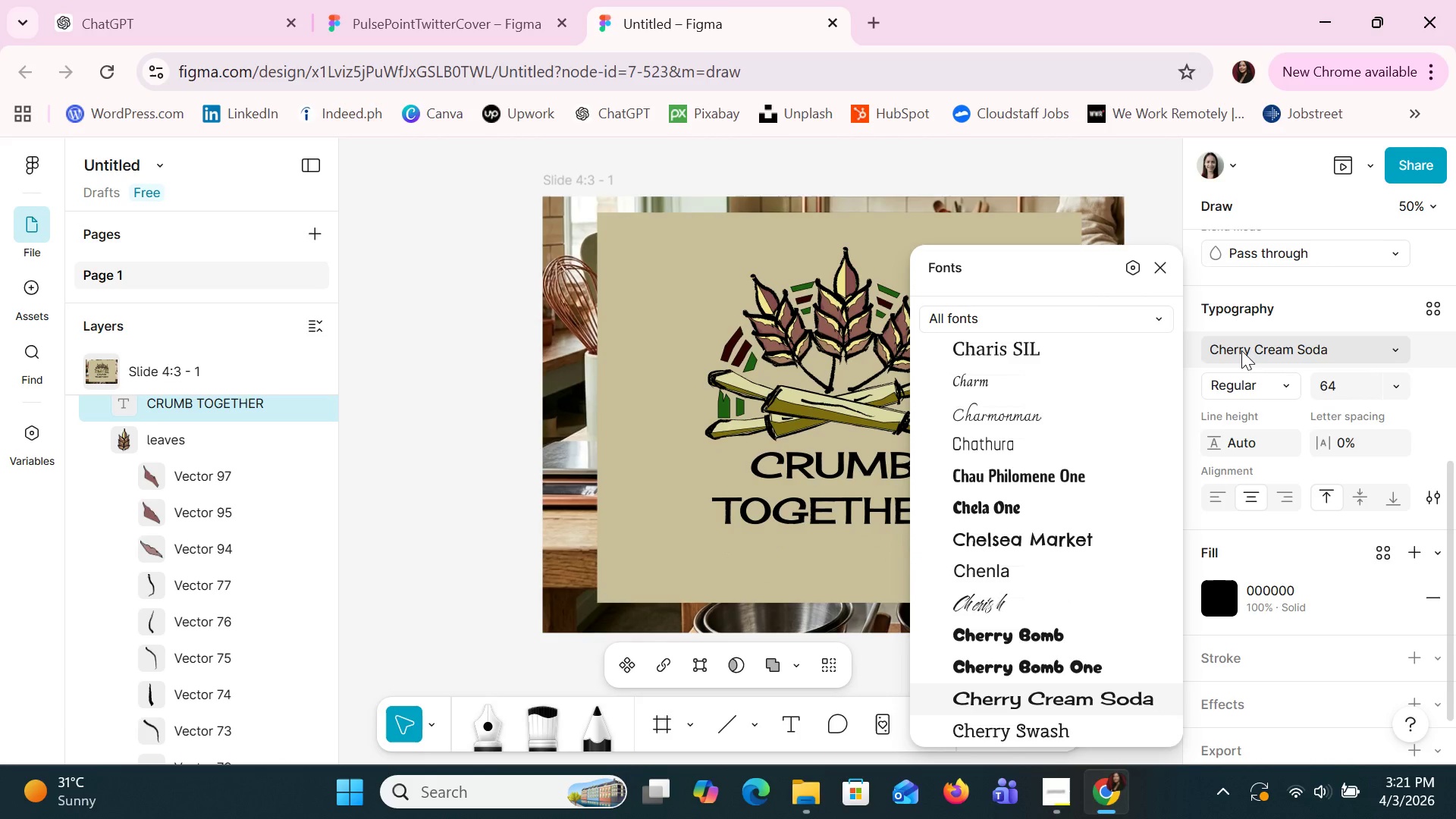 
key(ArrowDown)
 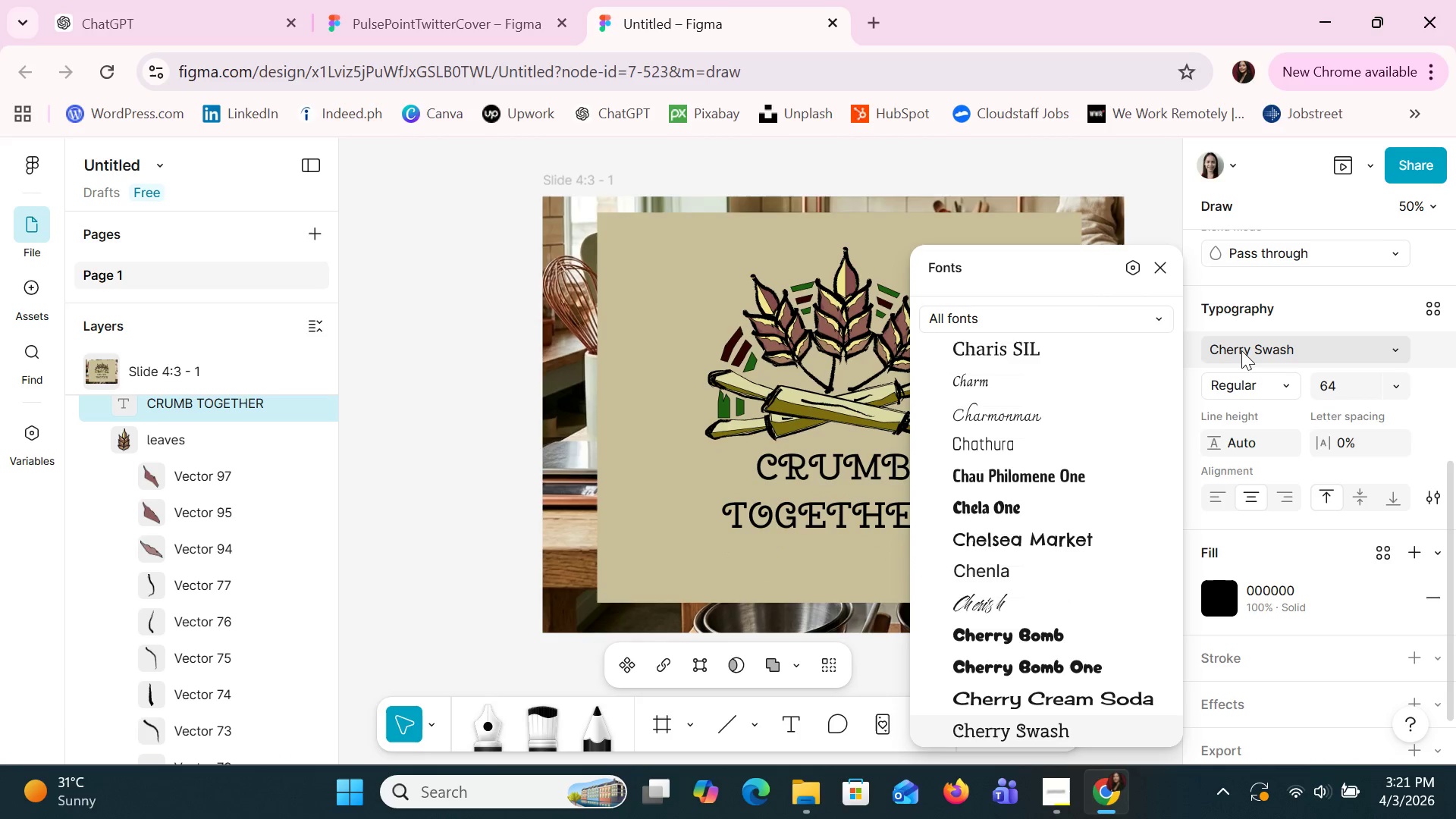 
key(ArrowDown)
 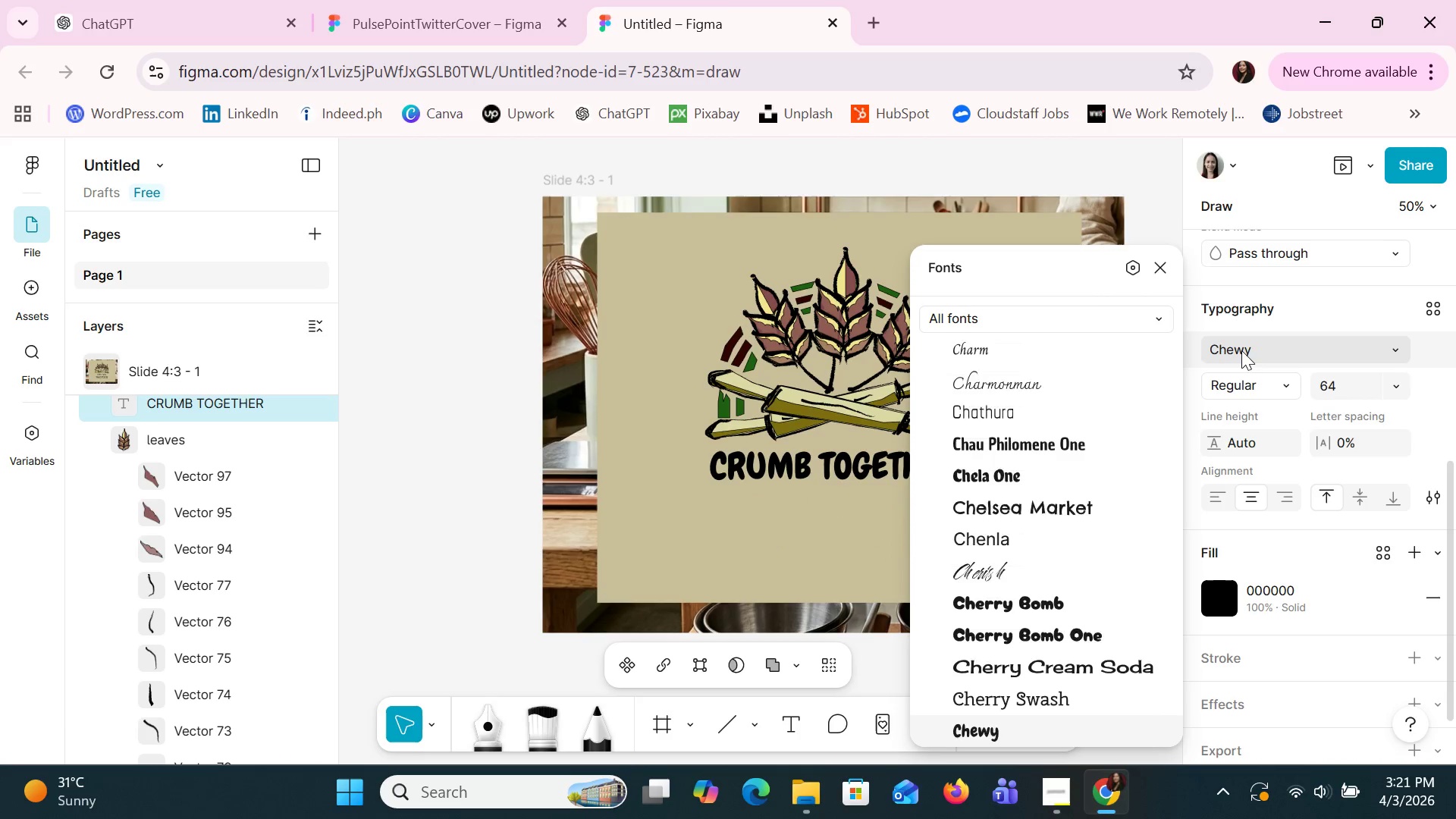 
key(ArrowDown)
 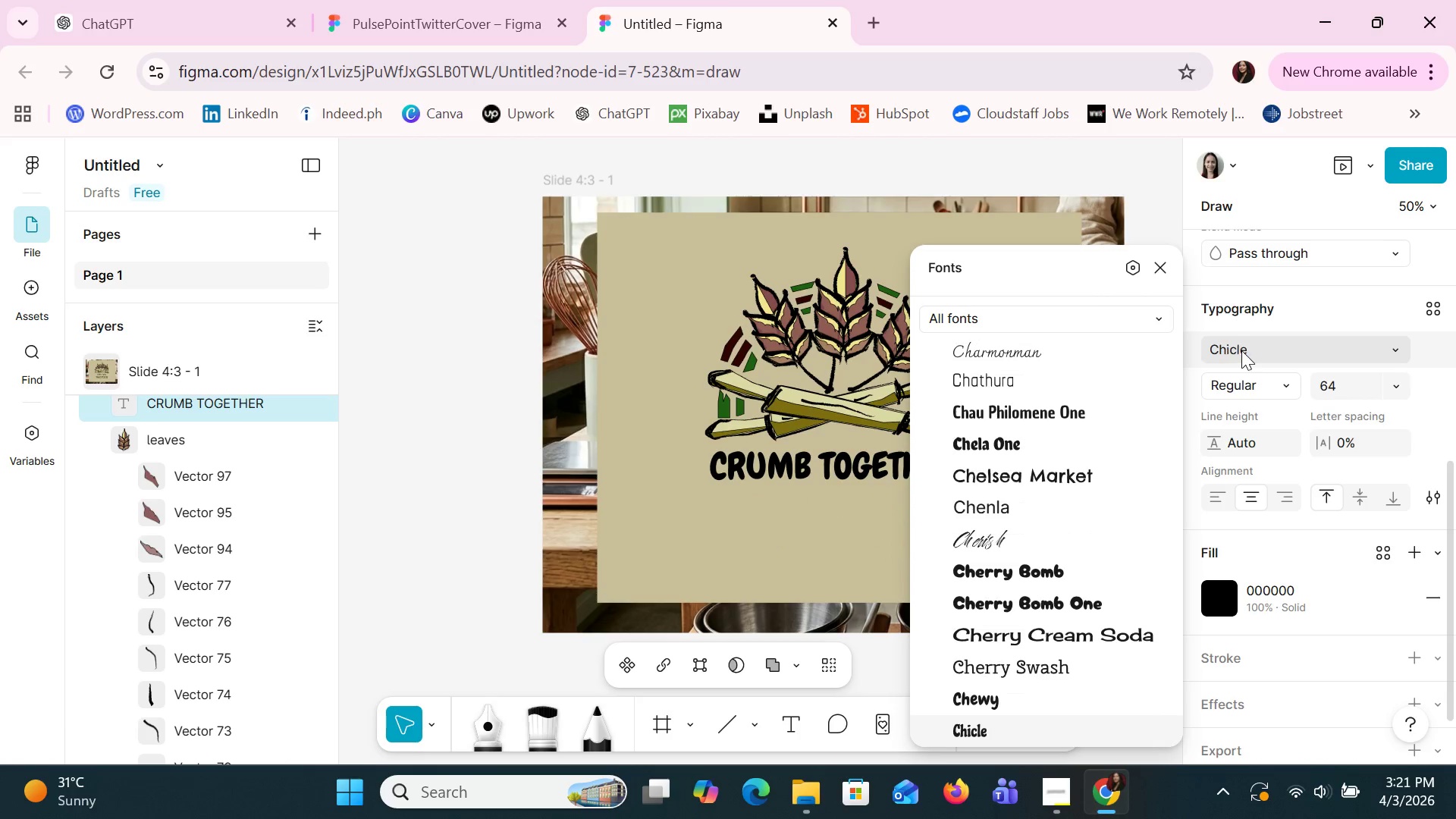 
key(ArrowDown)
 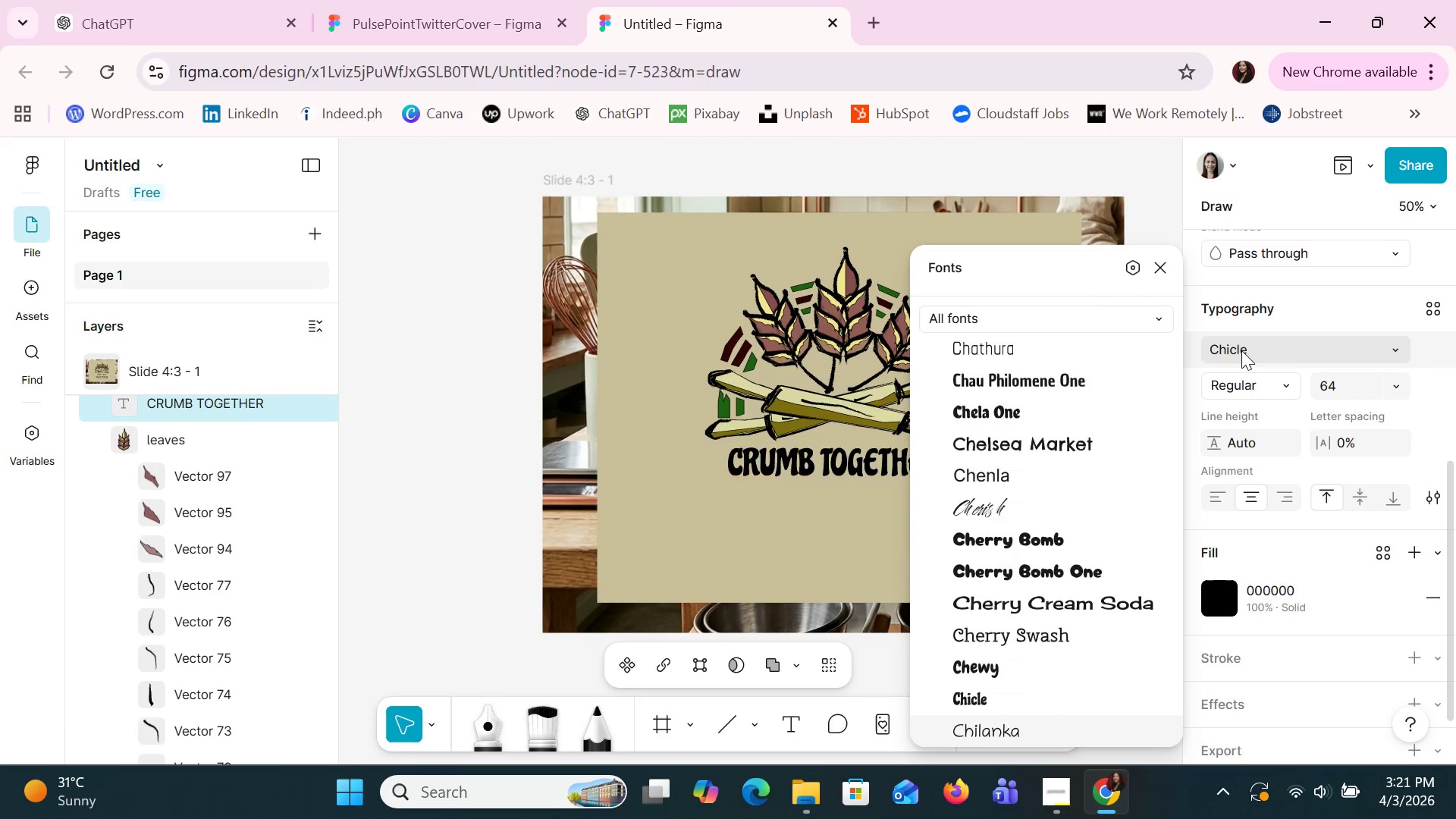 
key(ArrowDown)
 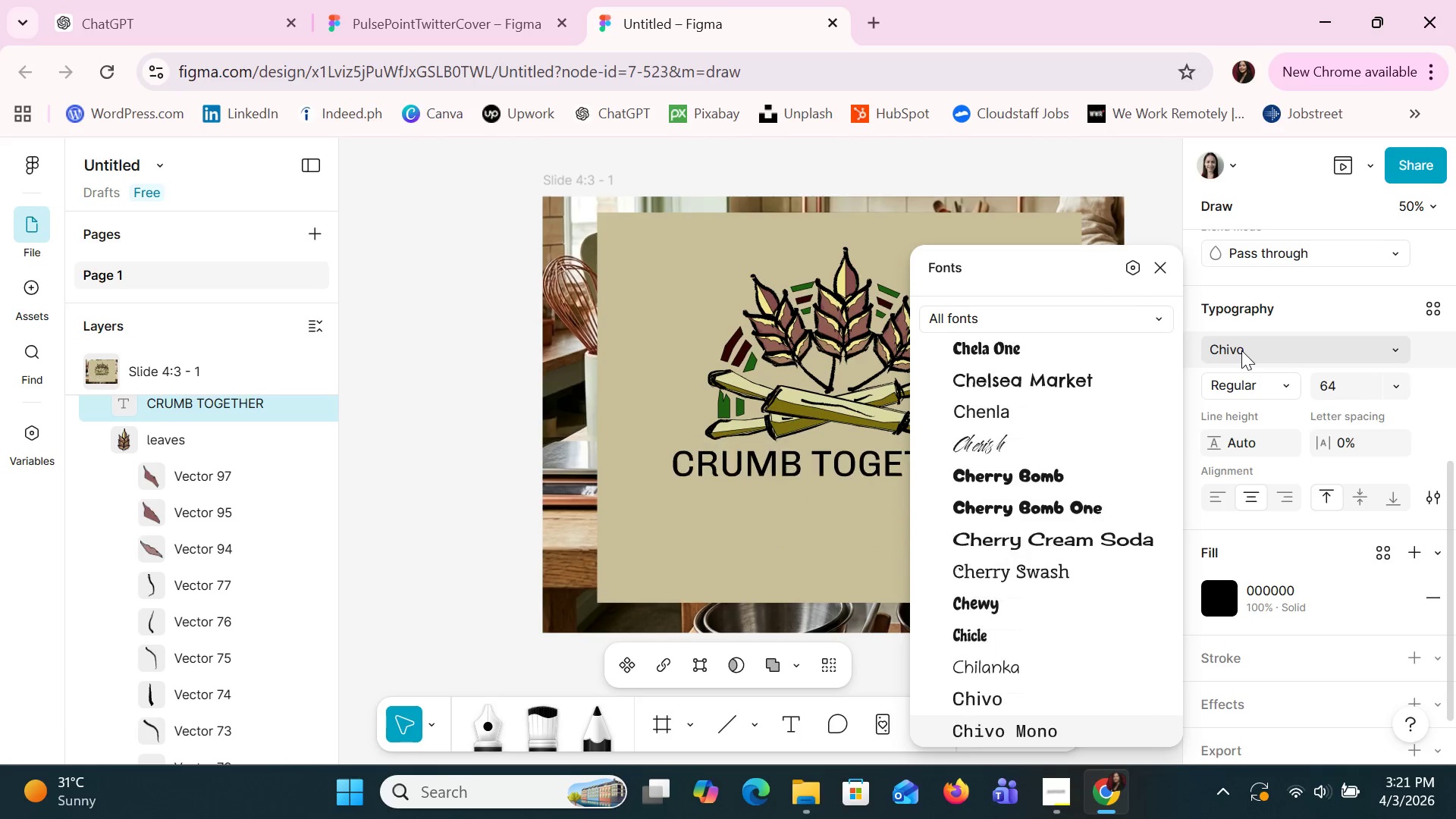 
key(ArrowDown)
 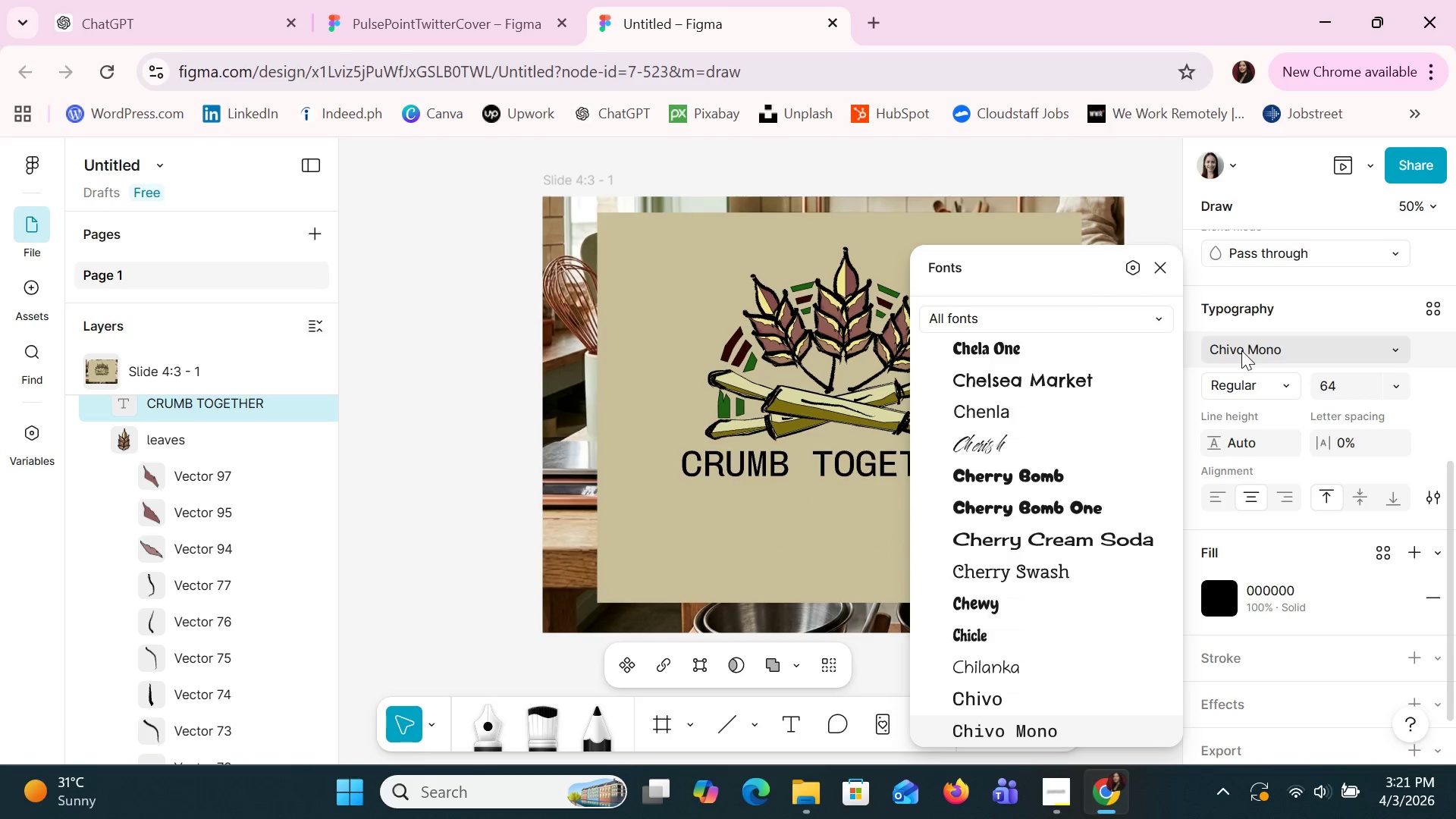 
key(ArrowDown)
 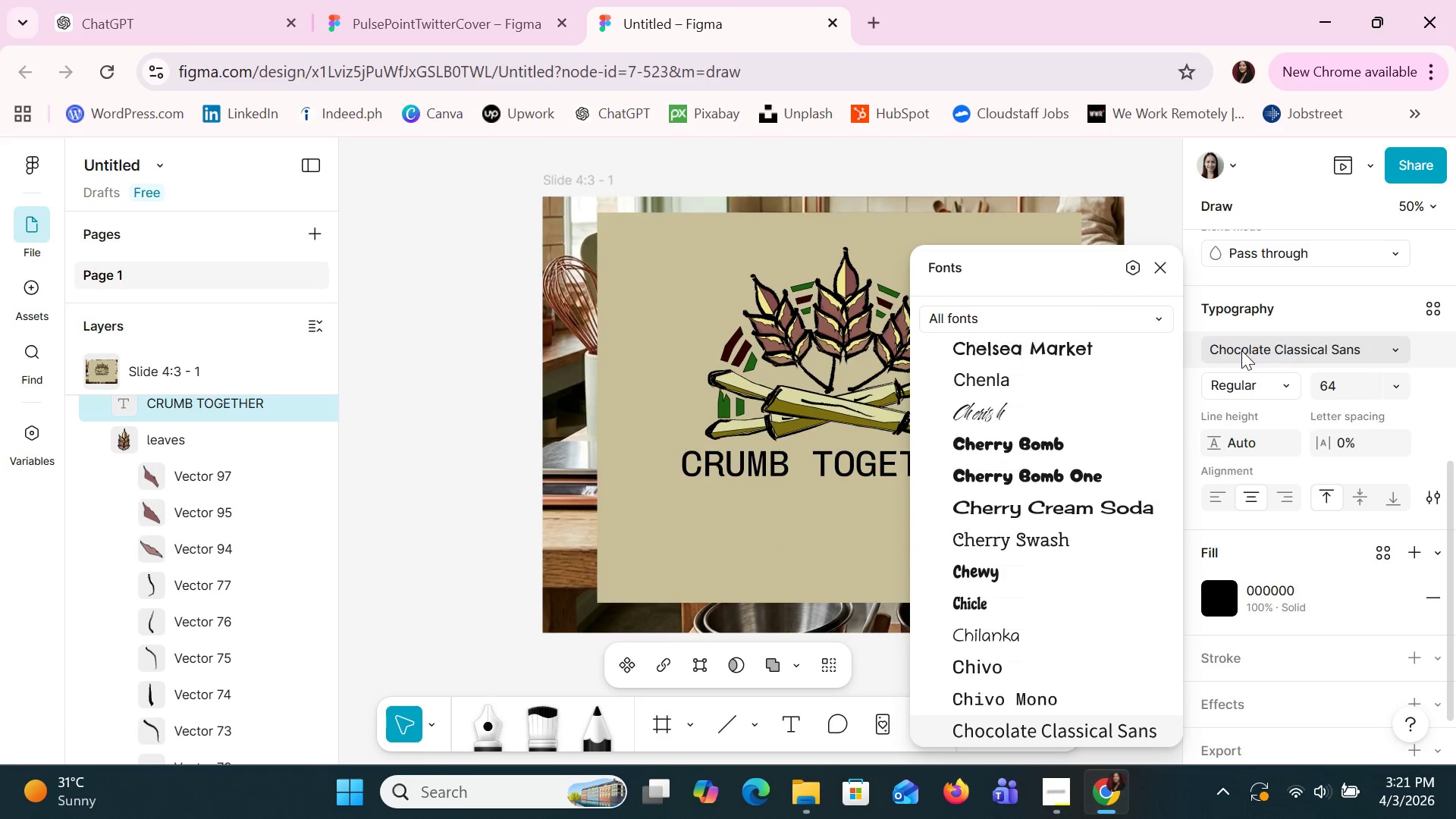 
key(ArrowDown)
 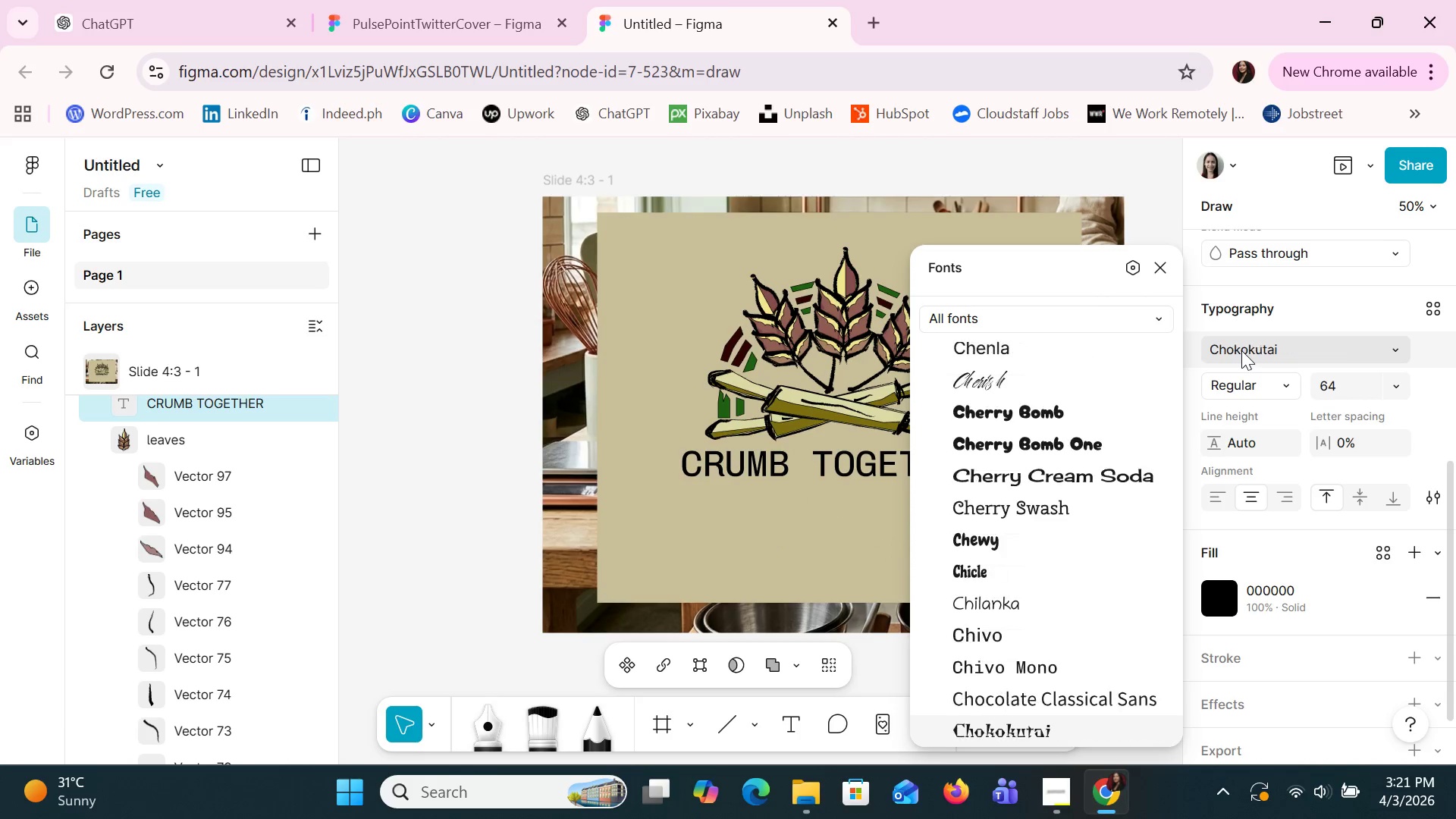 
key(ArrowDown)
 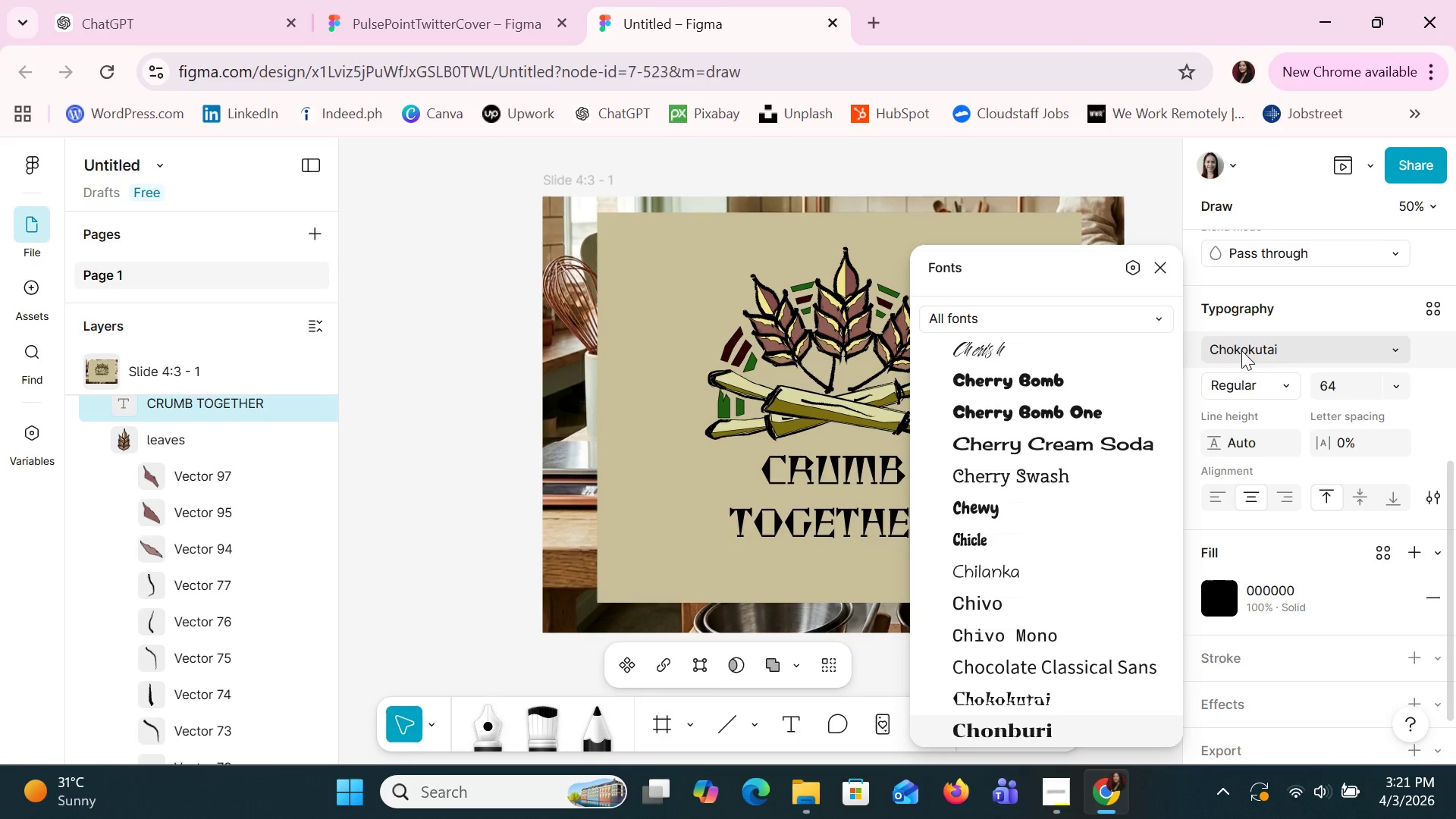 
key(ArrowDown)
 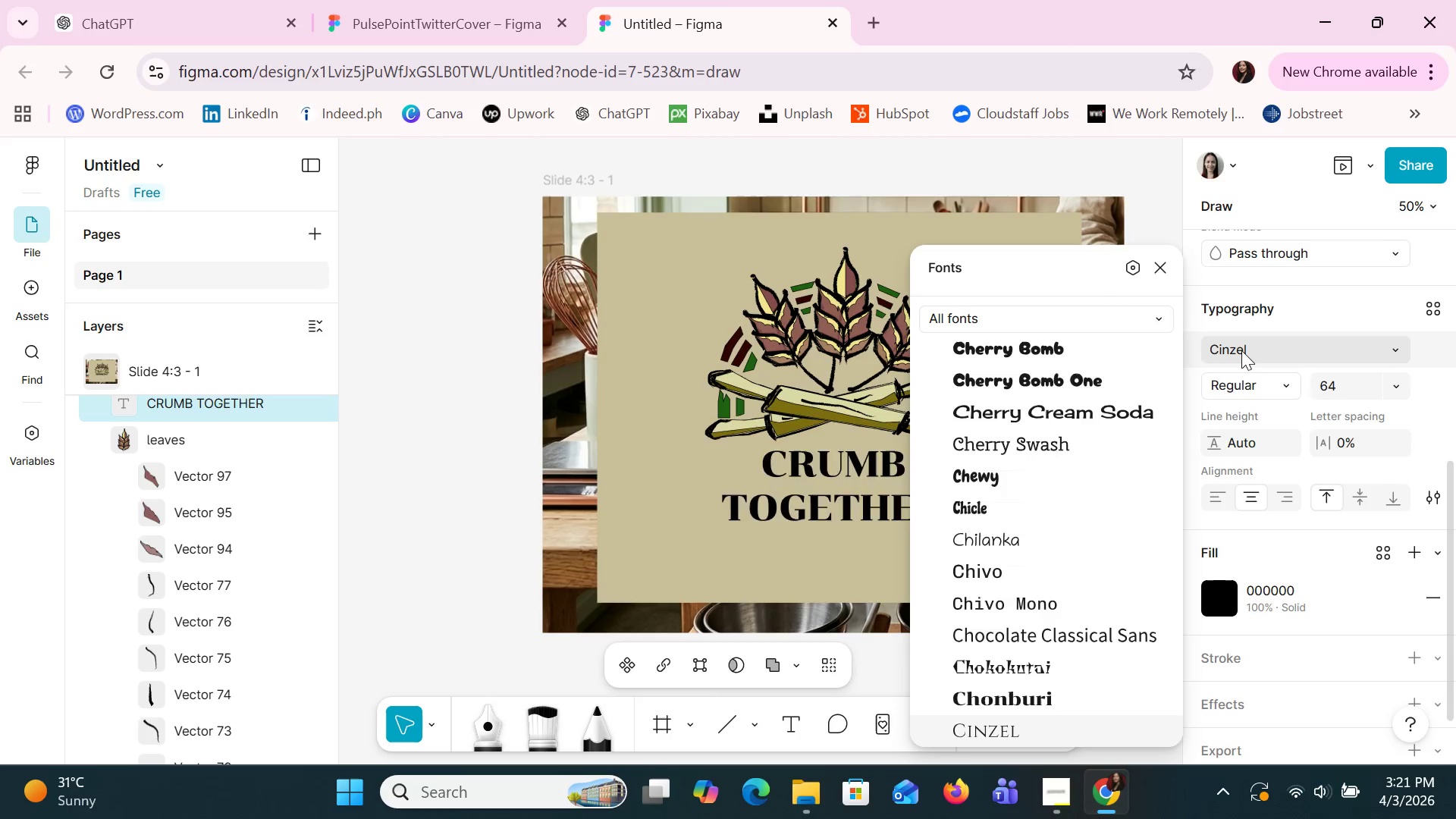 
key(ArrowDown)
 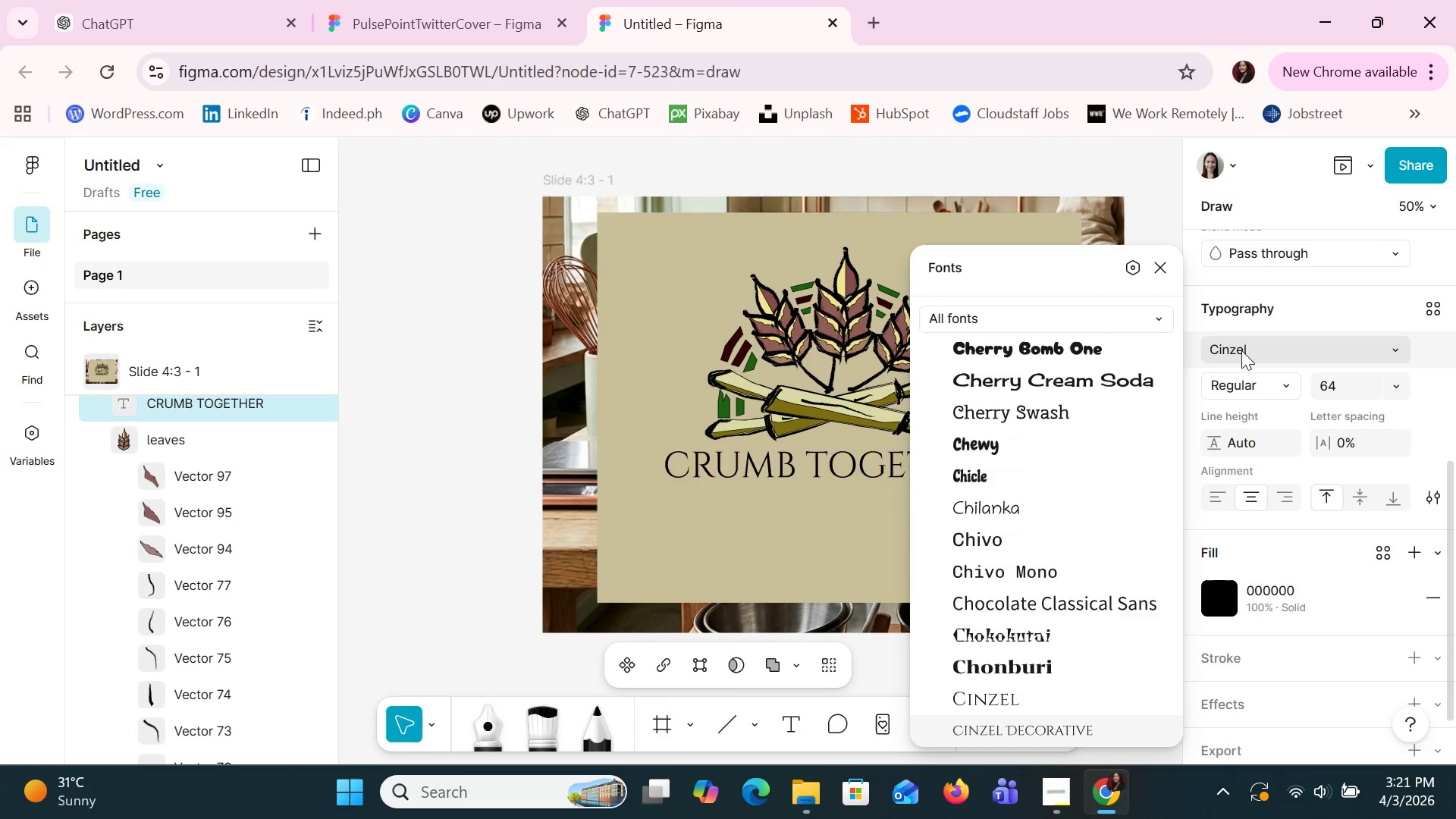 
key(ArrowDown)
 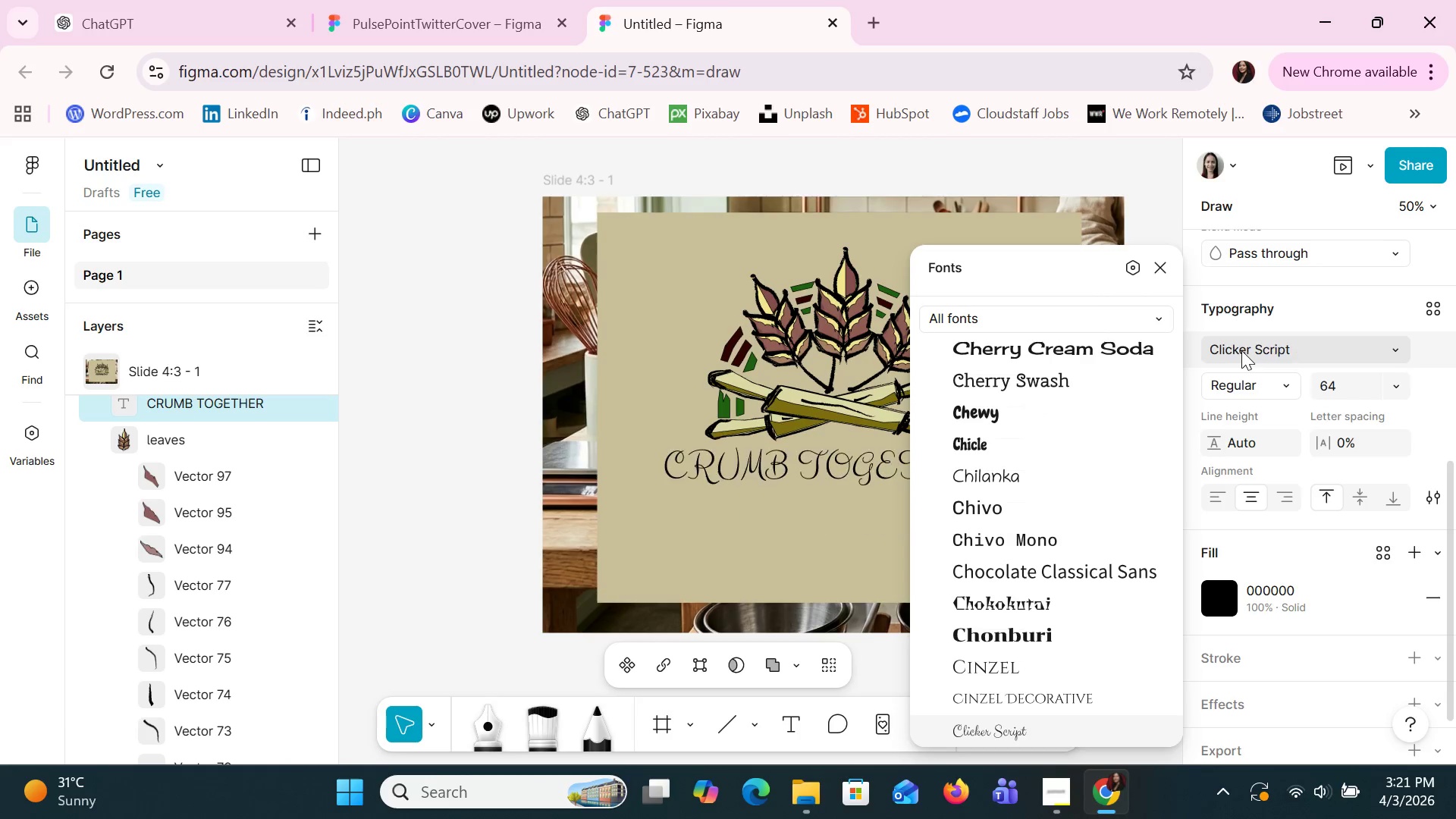 
key(ArrowDown)
 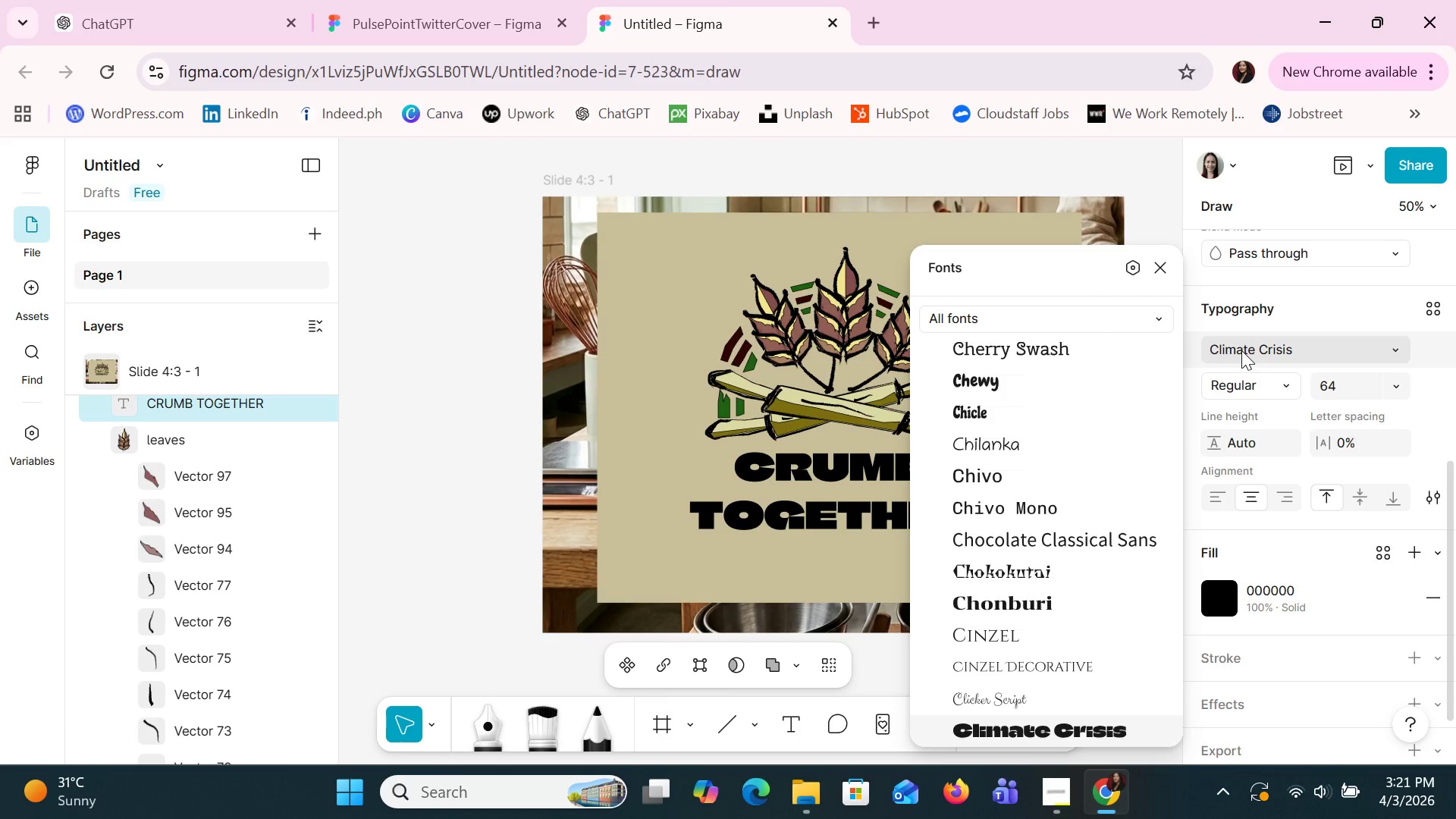 
key(ArrowUp)
 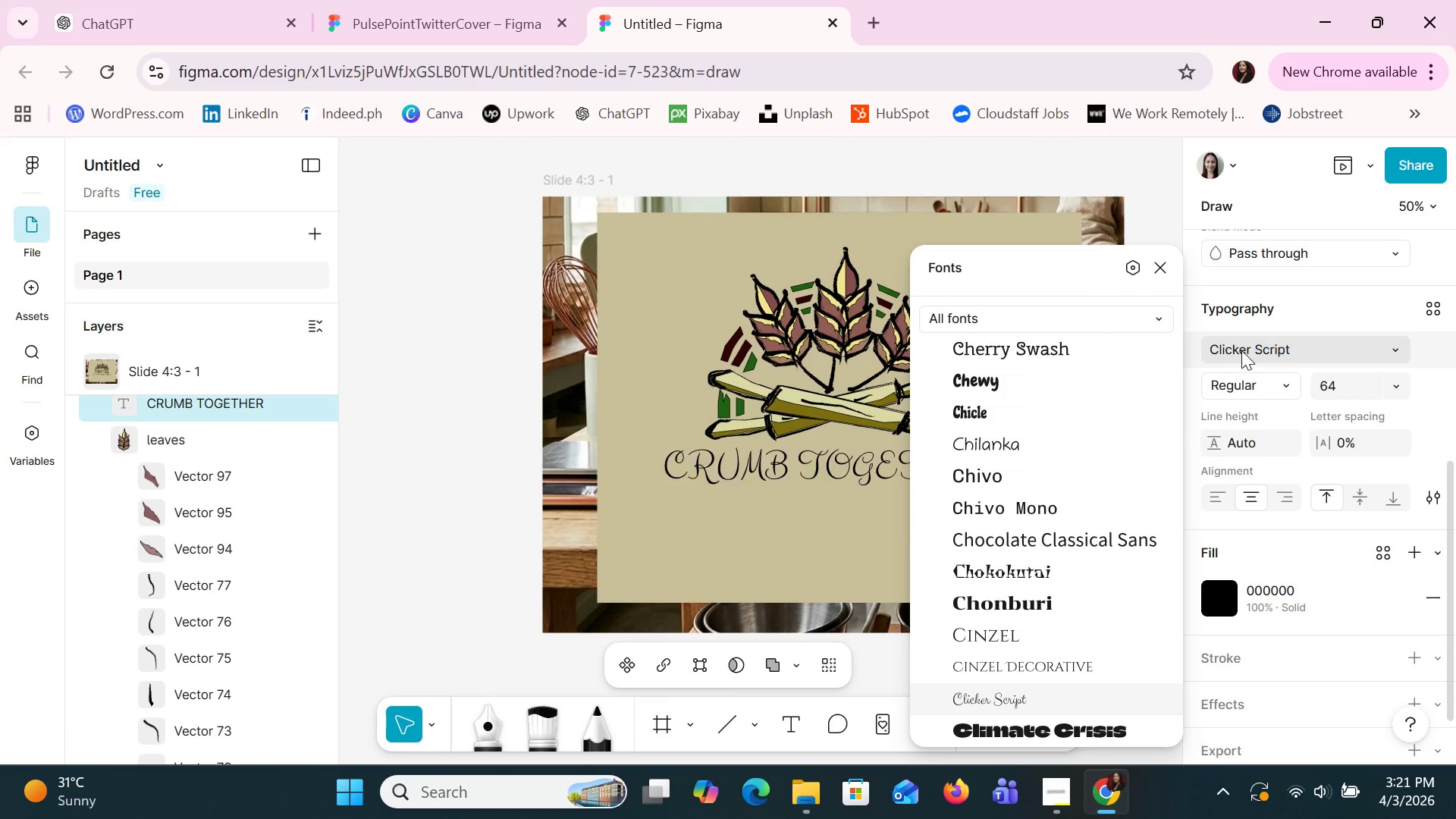 
key(ArrowUp)
 